 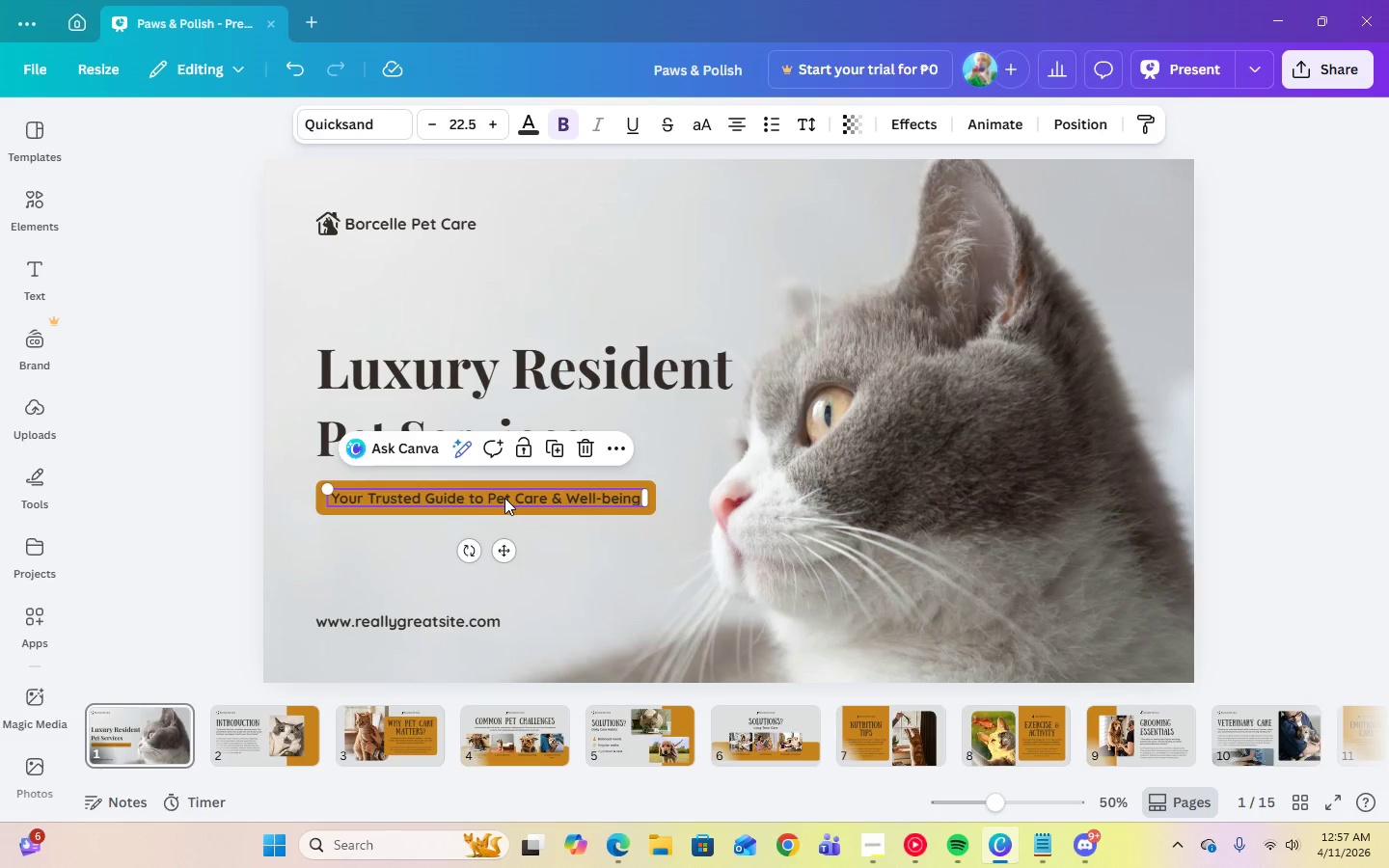 
left_click([504, 498])
 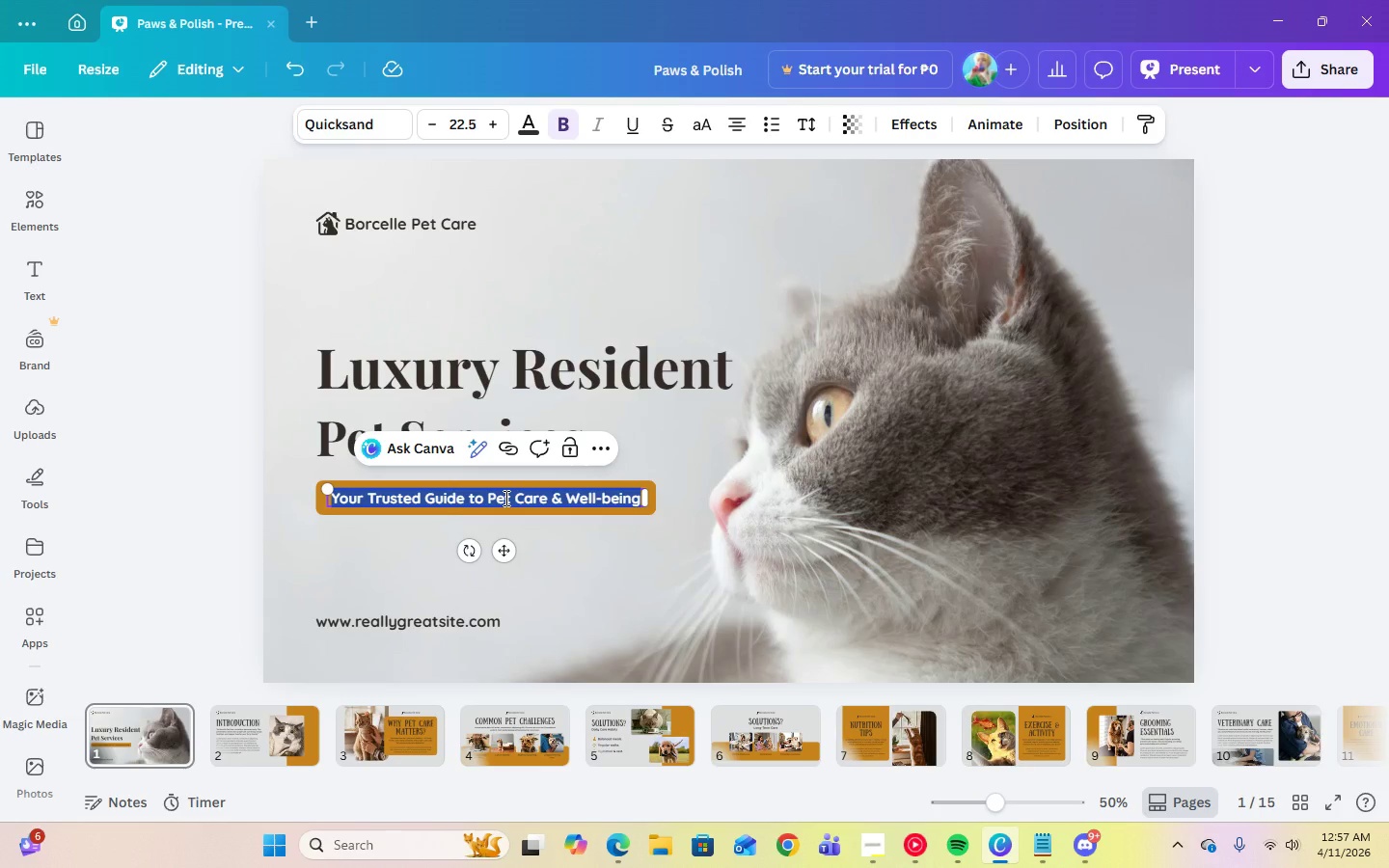 
type(Partnership Deck)
 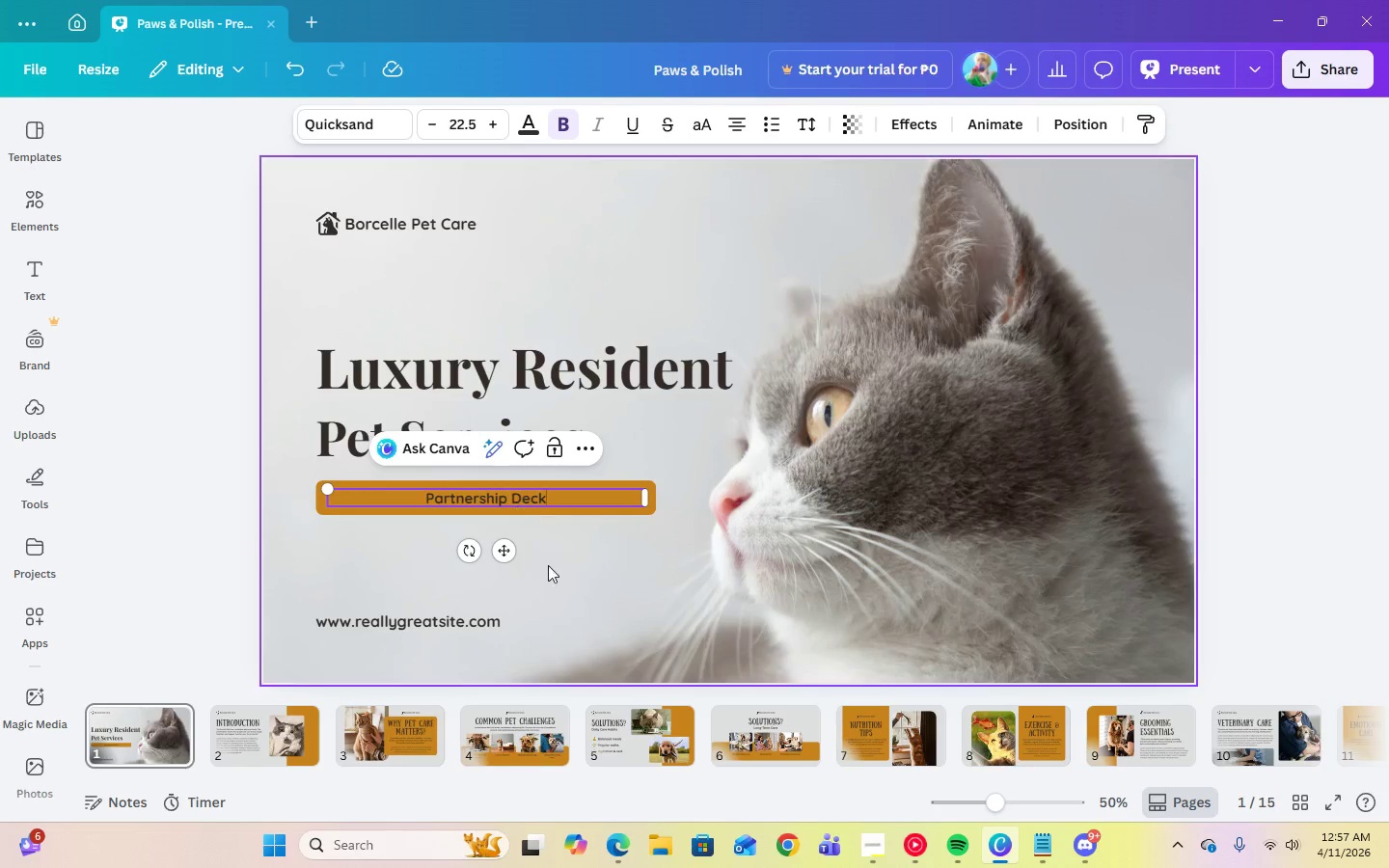 
left_click([556, 601])
 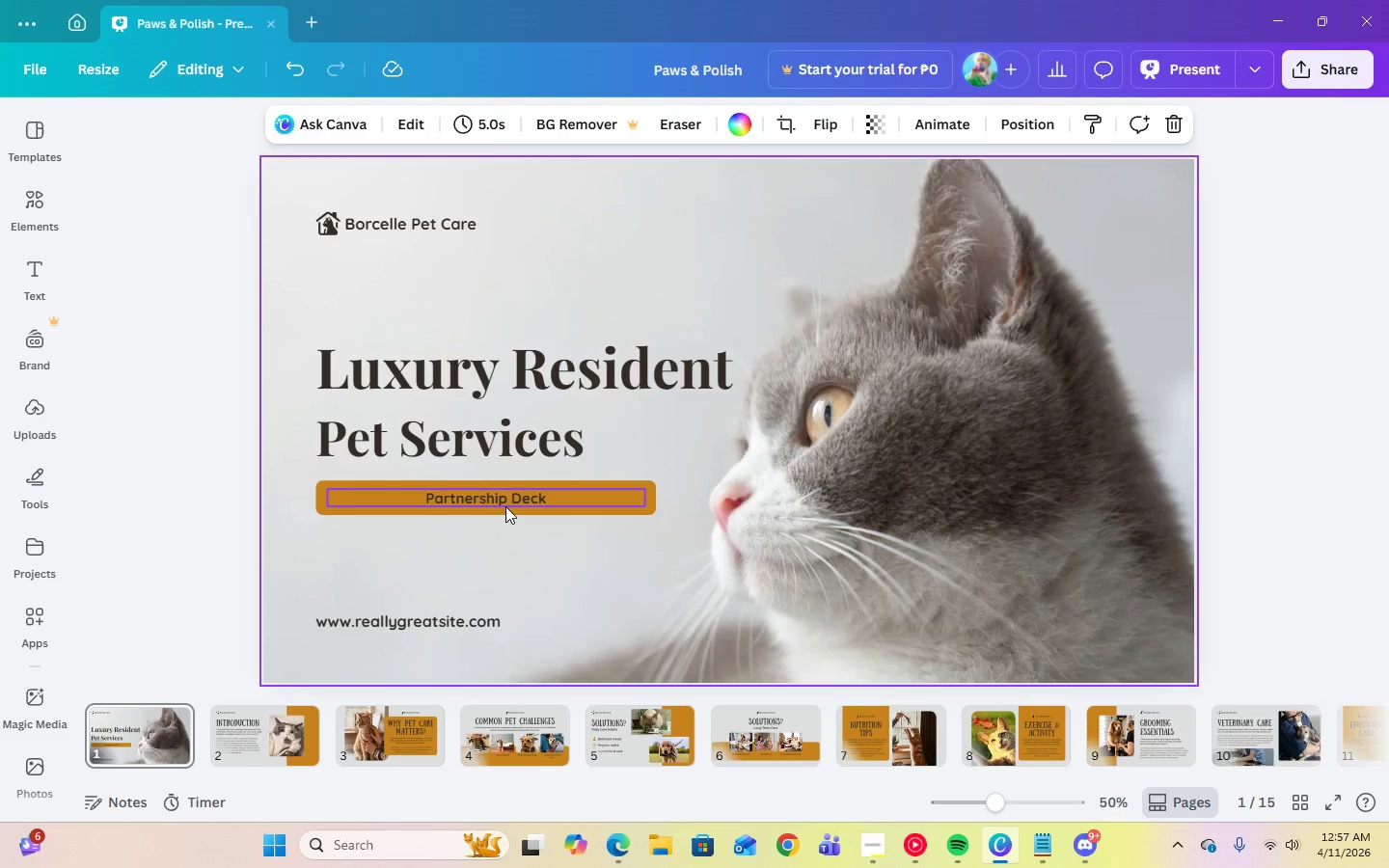 
left_click([504, 505])
 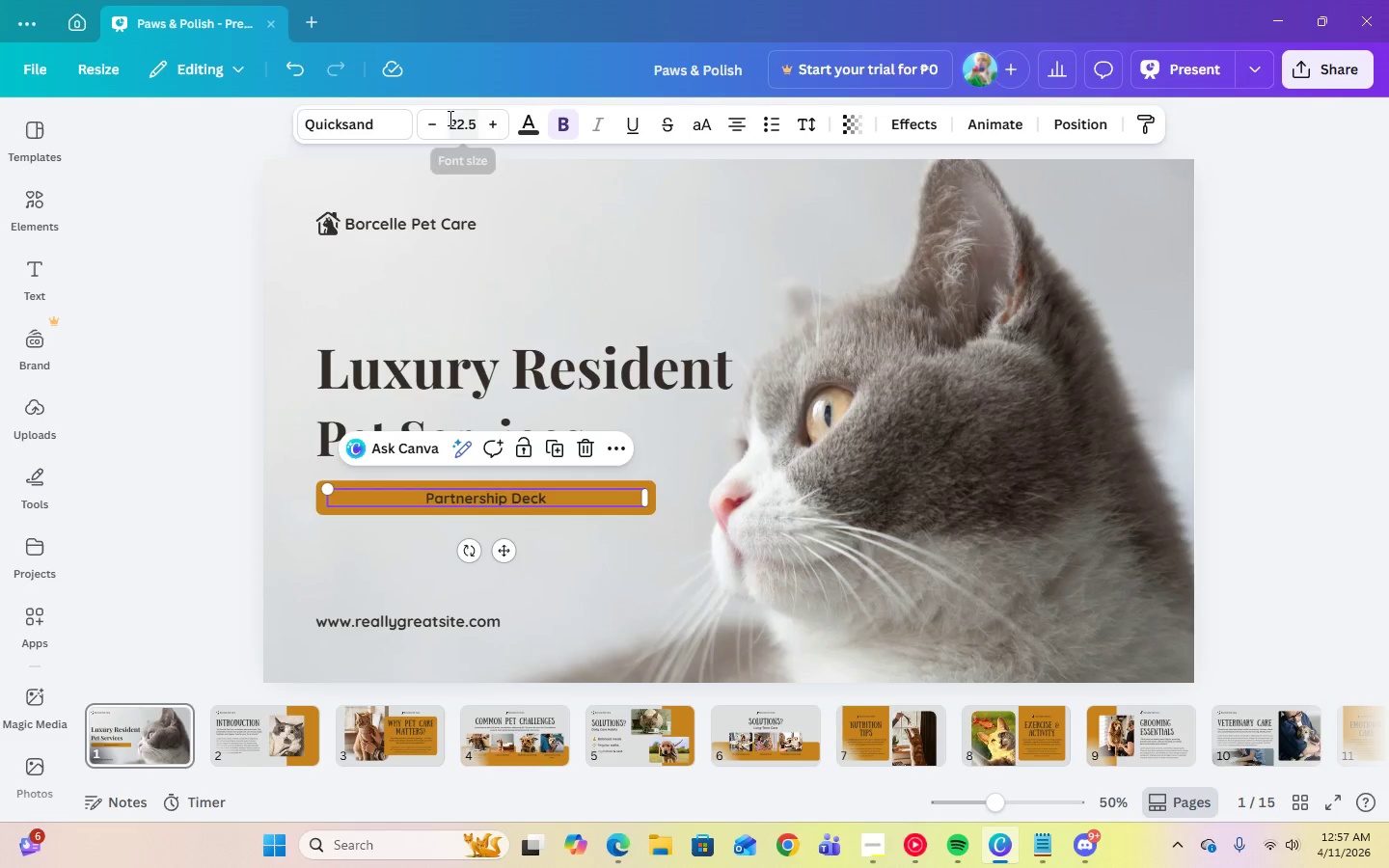 
left_click([366, 132])
 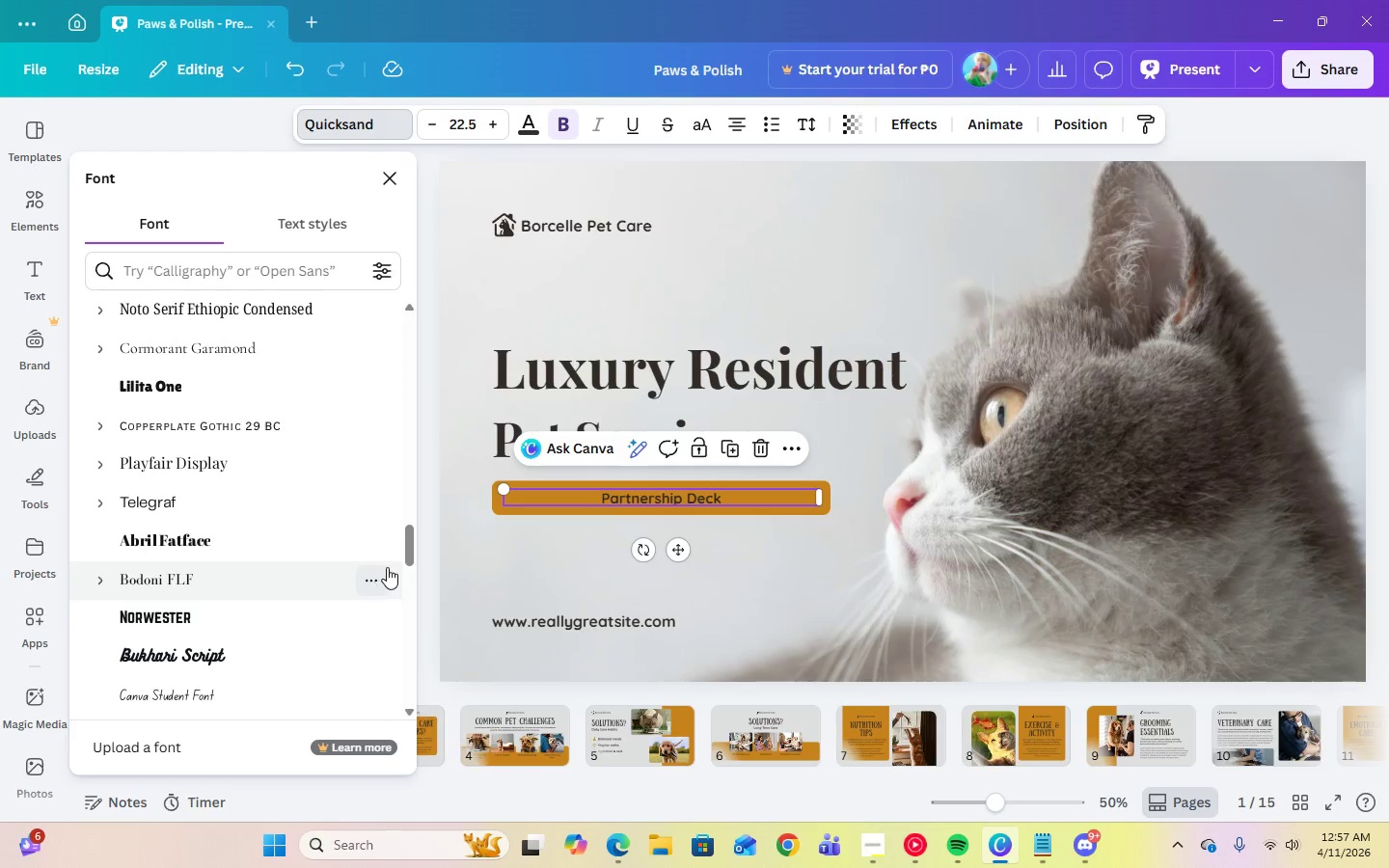 
left_click_drag(start_coordinate=[406, 556], to_coordinate=[423, 326])
 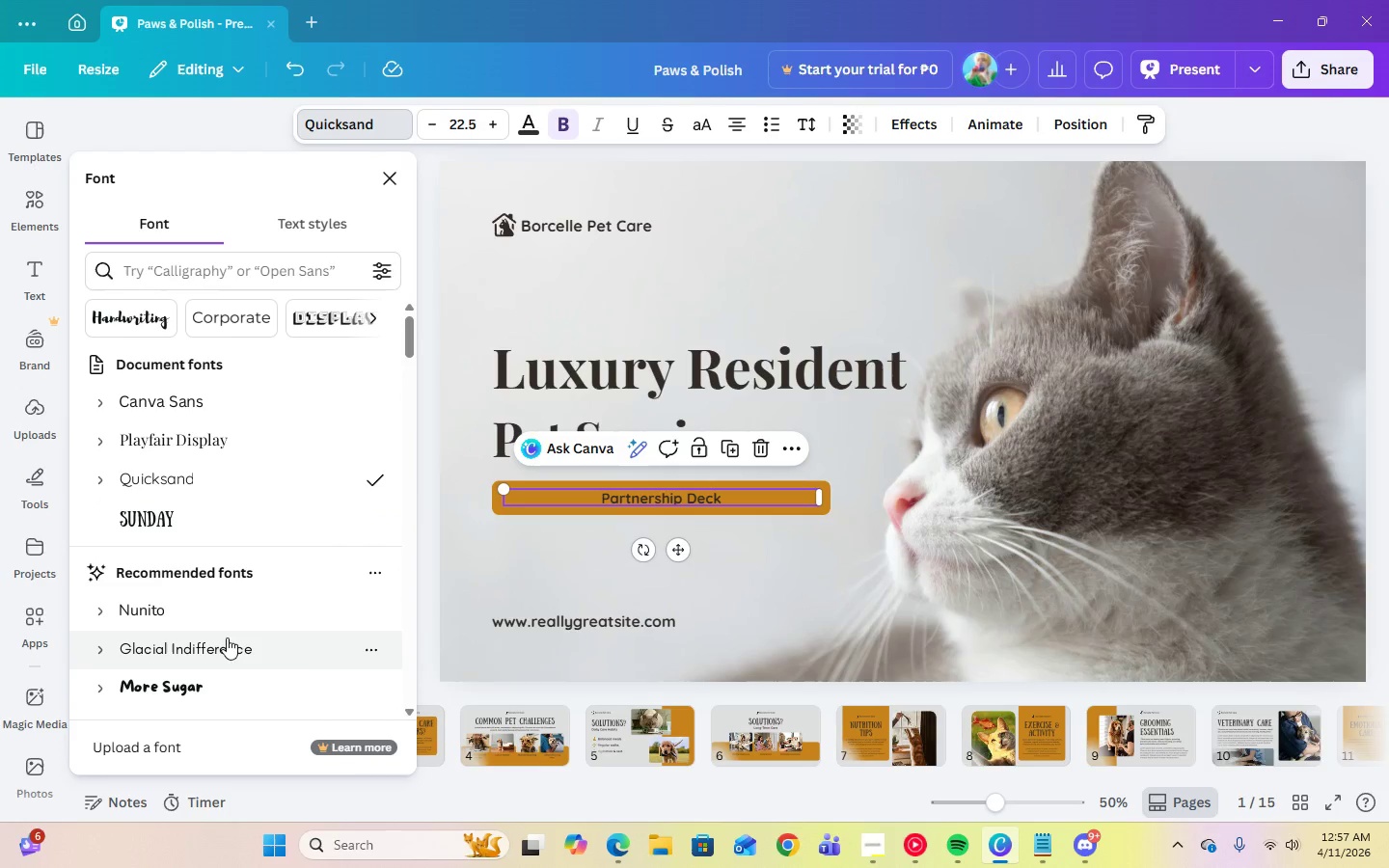 
scroll: coordinate [221, 631], scroll_direction: down, amount: 6.0
 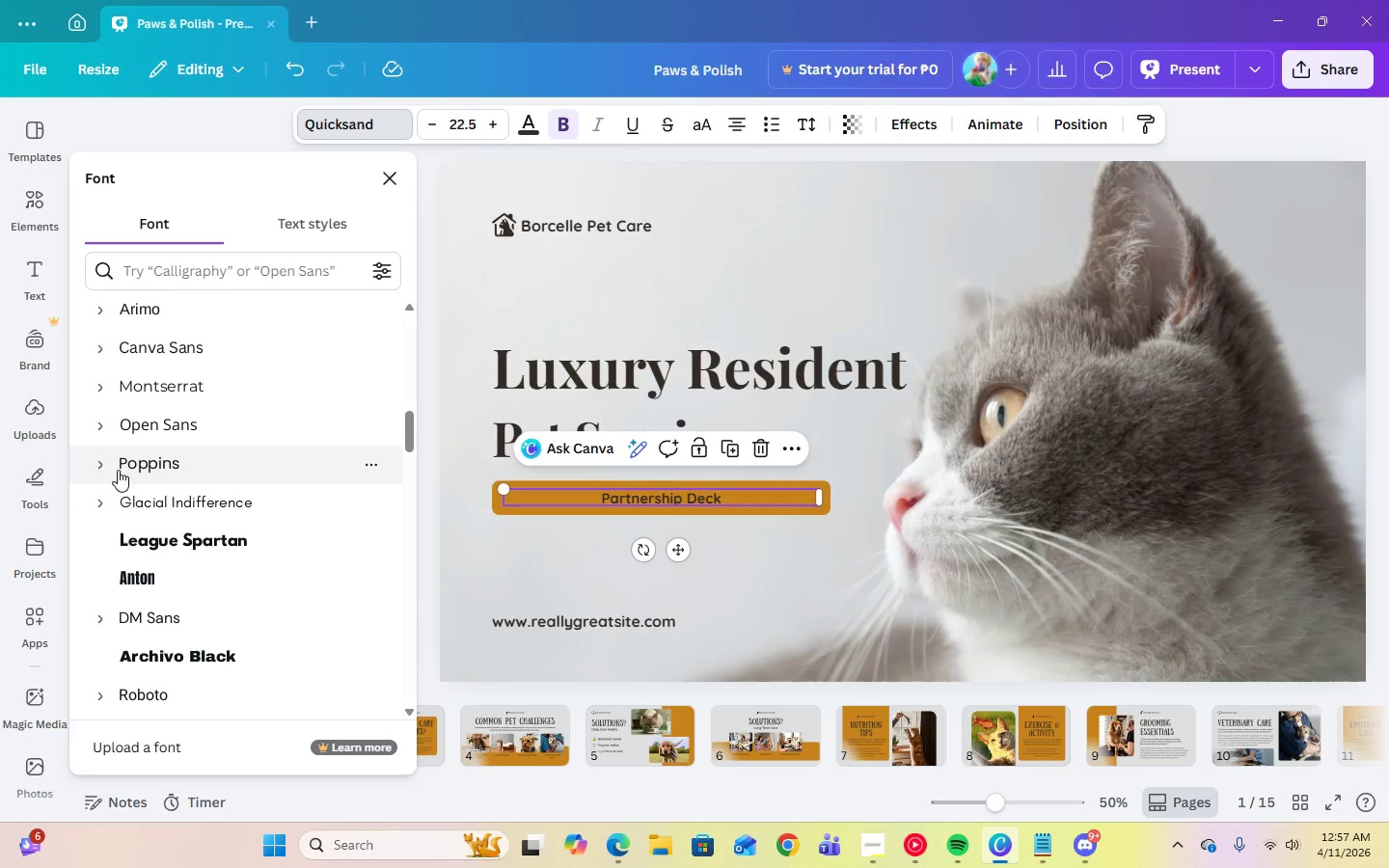 
left_click([92, 466])
 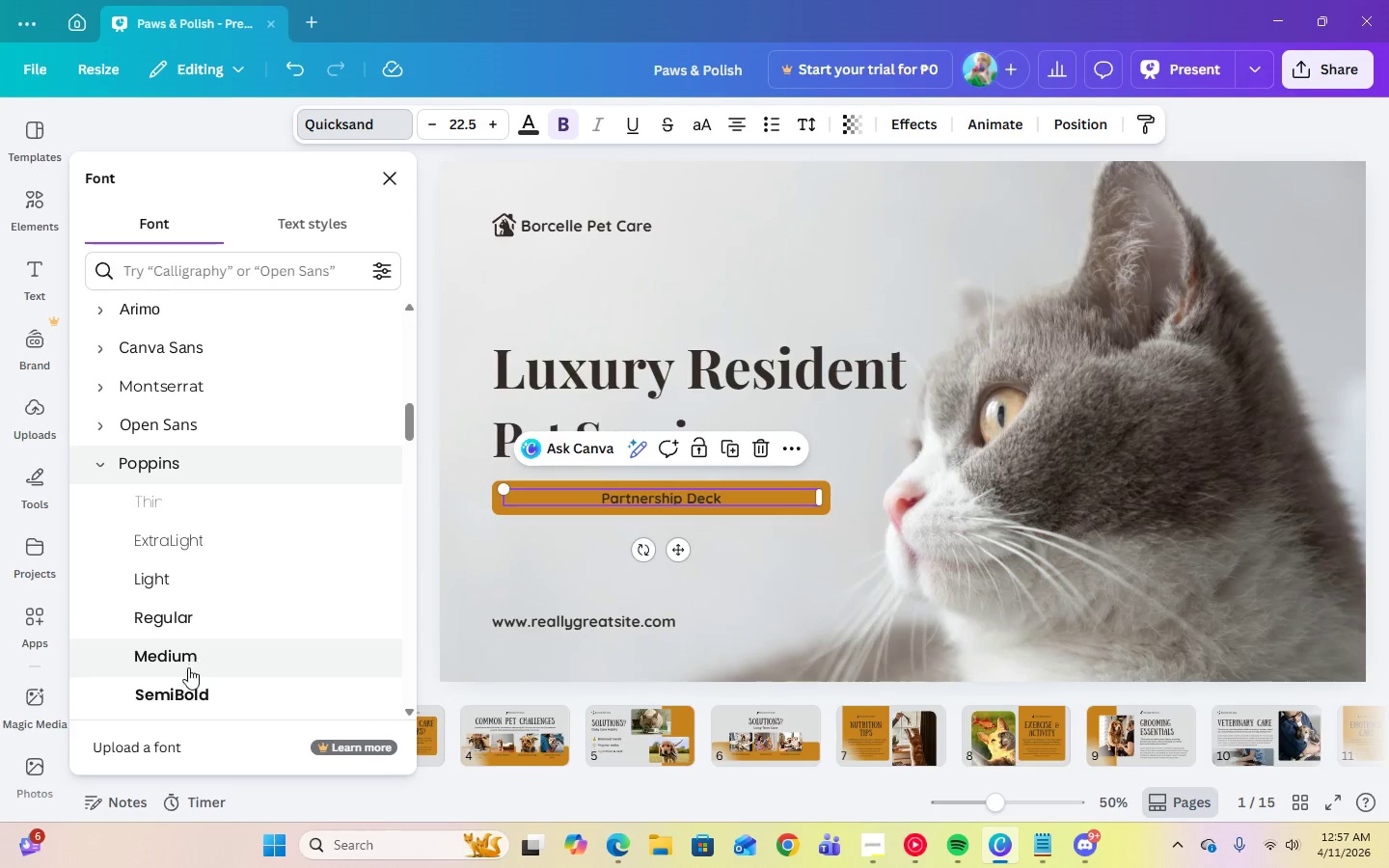 
scroll: coordinate [183, 671], scroll_direction: down, amount: 1.0
 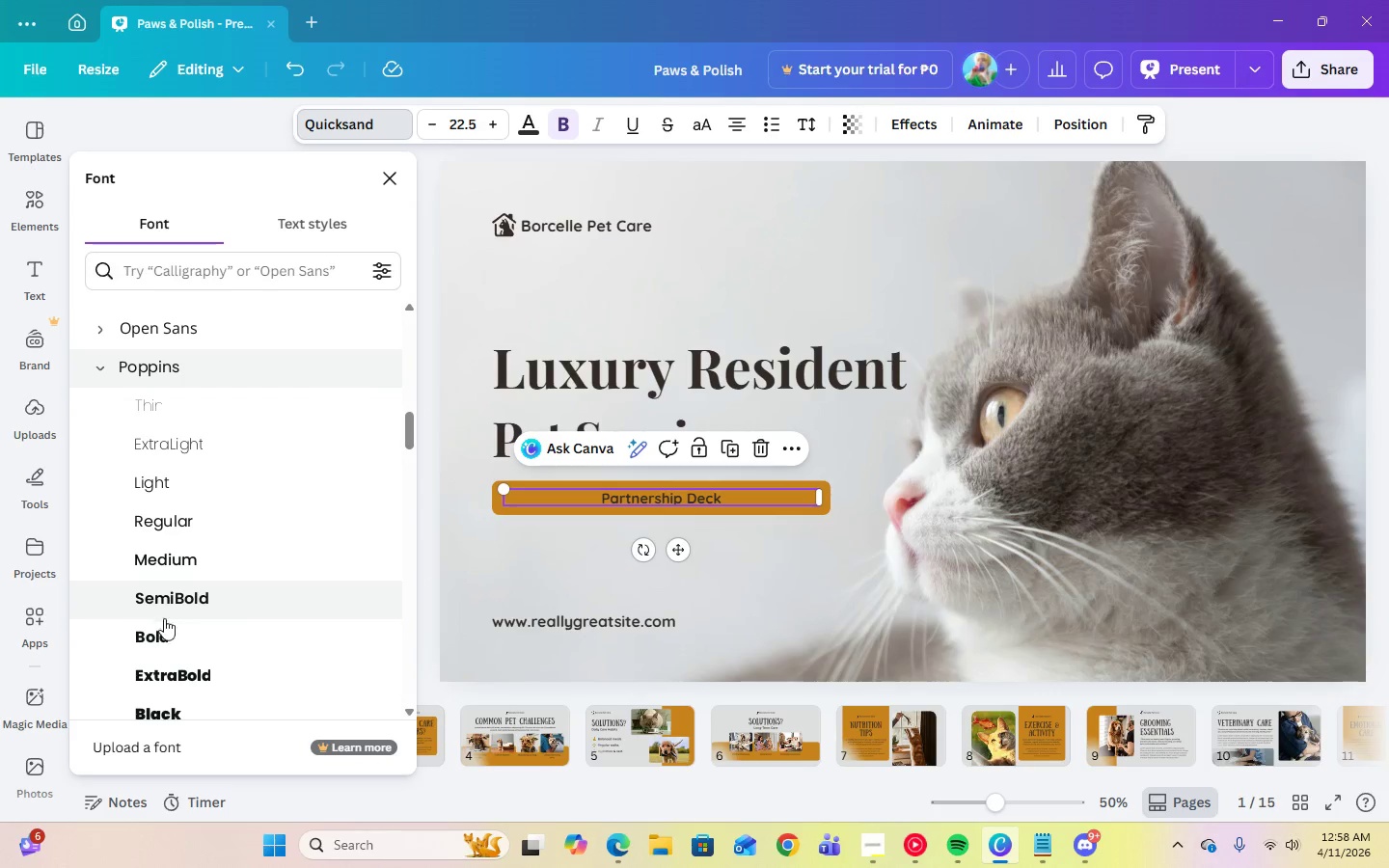 
left_click([164, 626])
 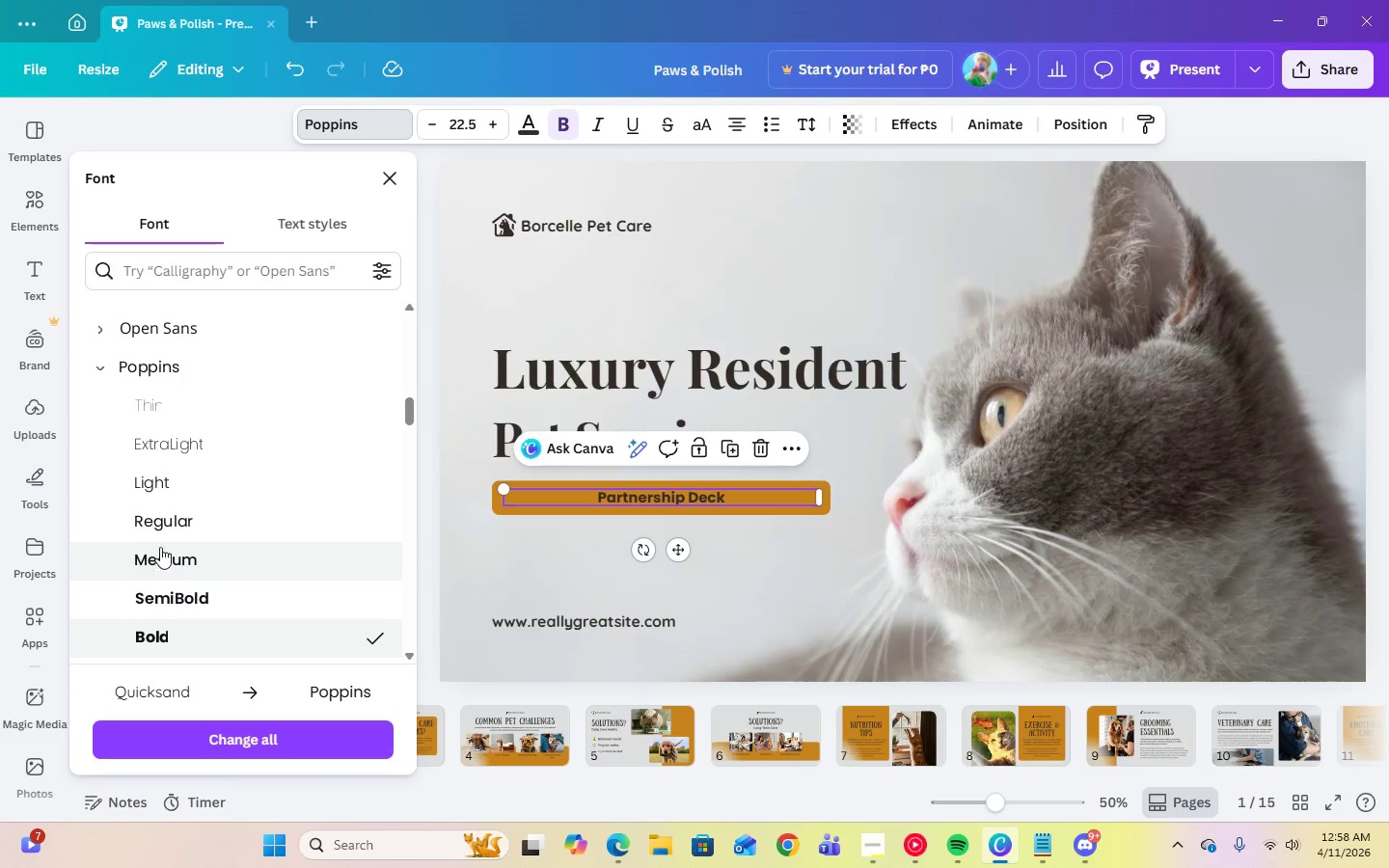 
left_click([163, 558])
 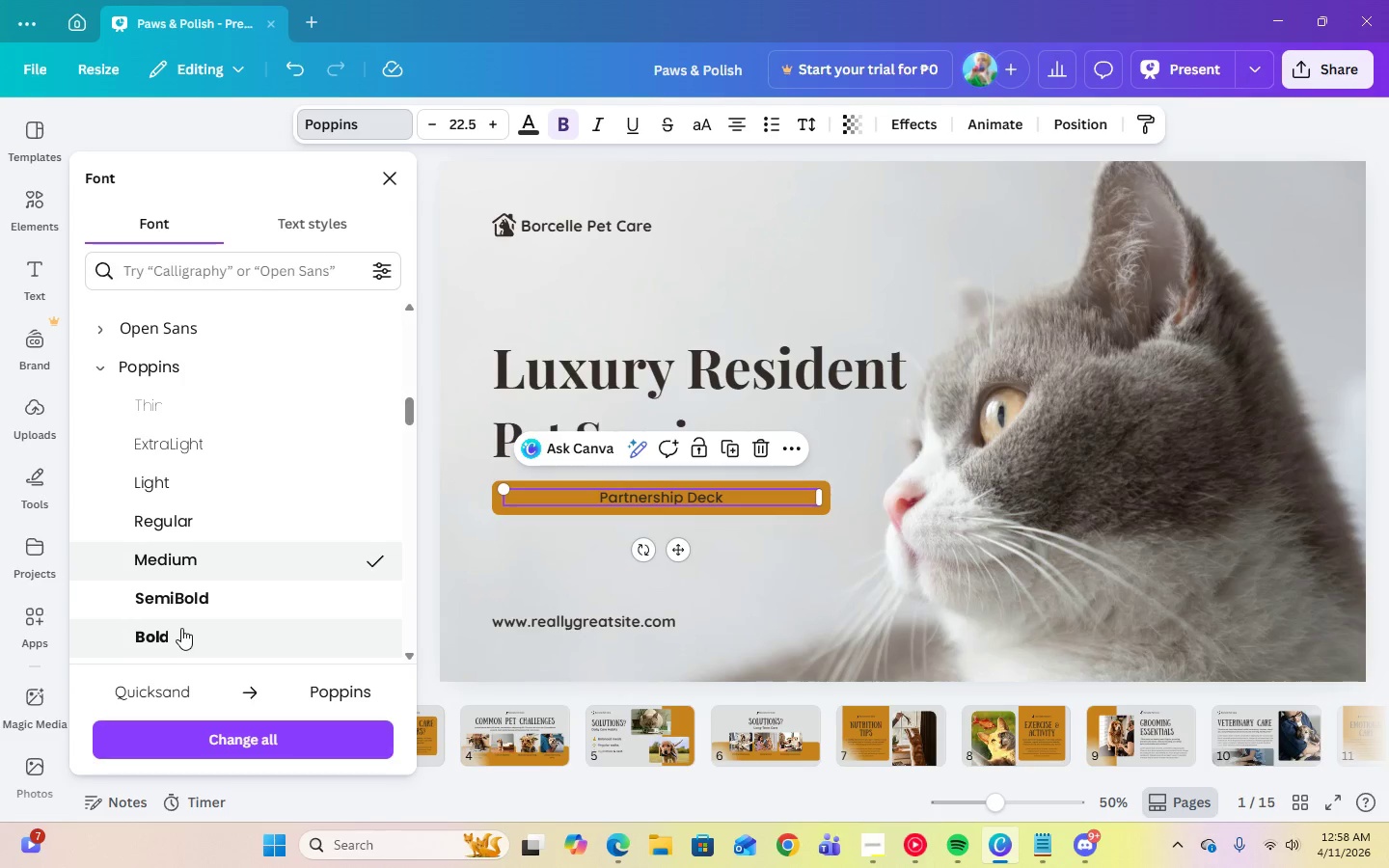 
left_click([183, 598])
 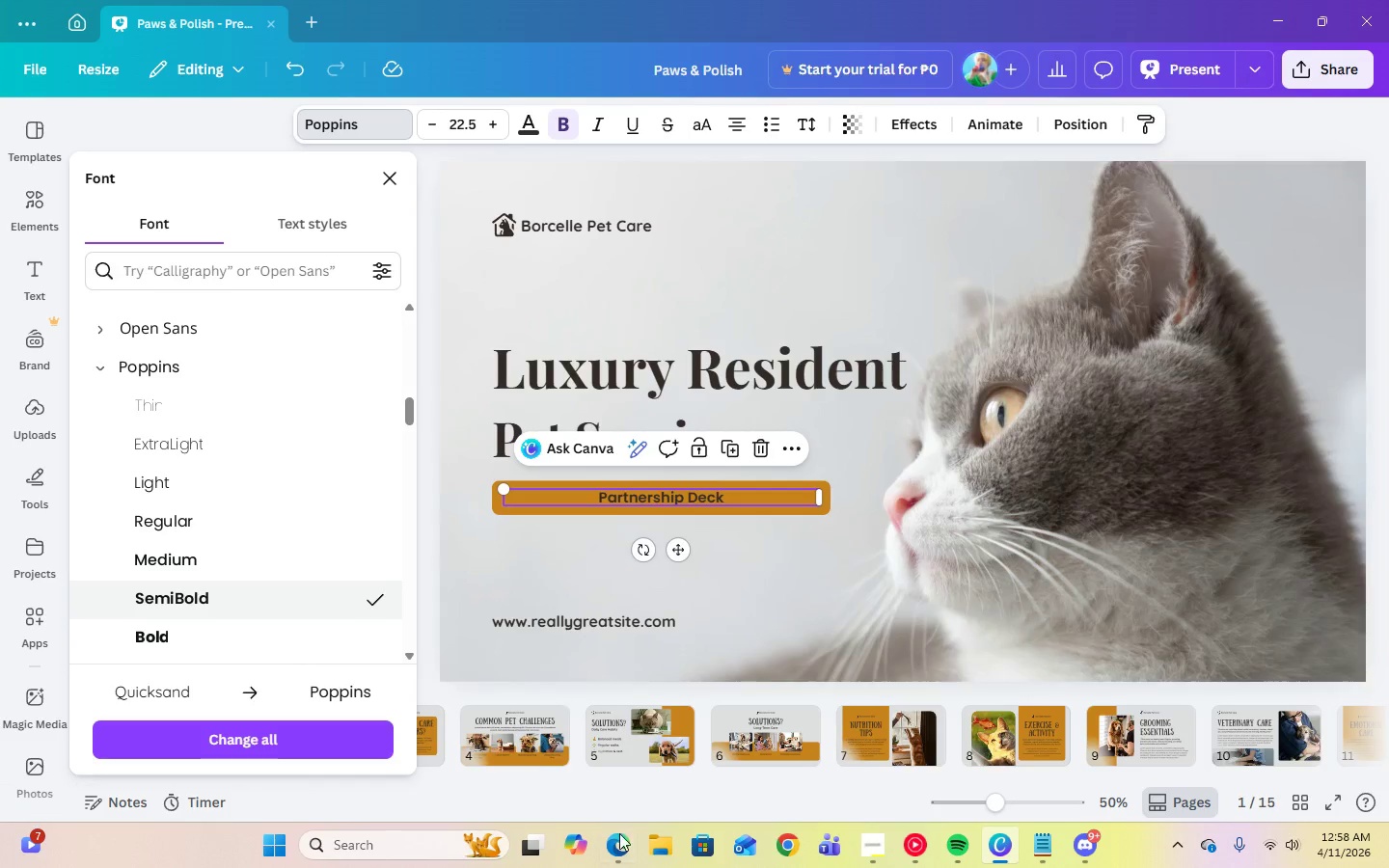 
wait(5.61)
 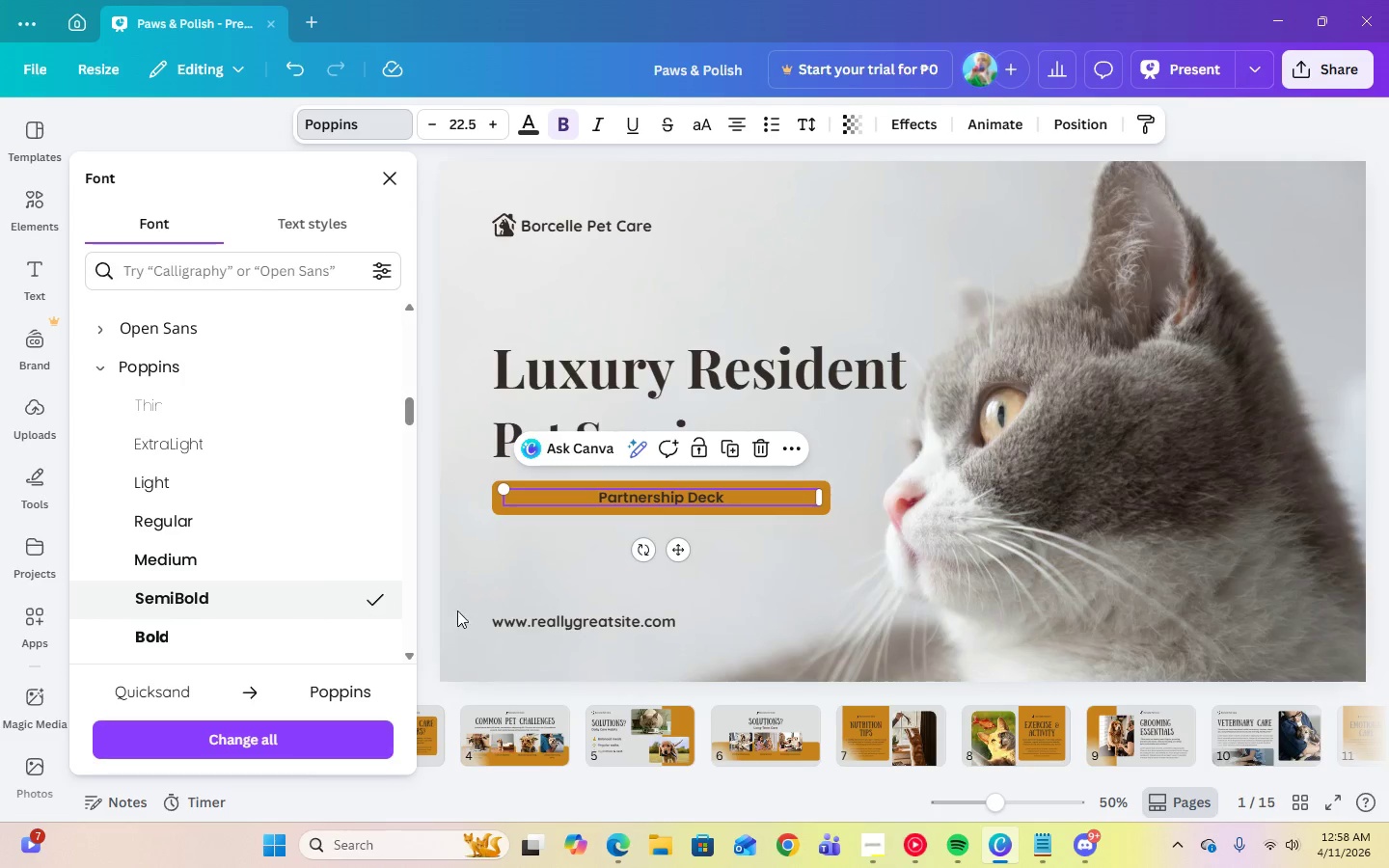 
left_click([744, 591])
 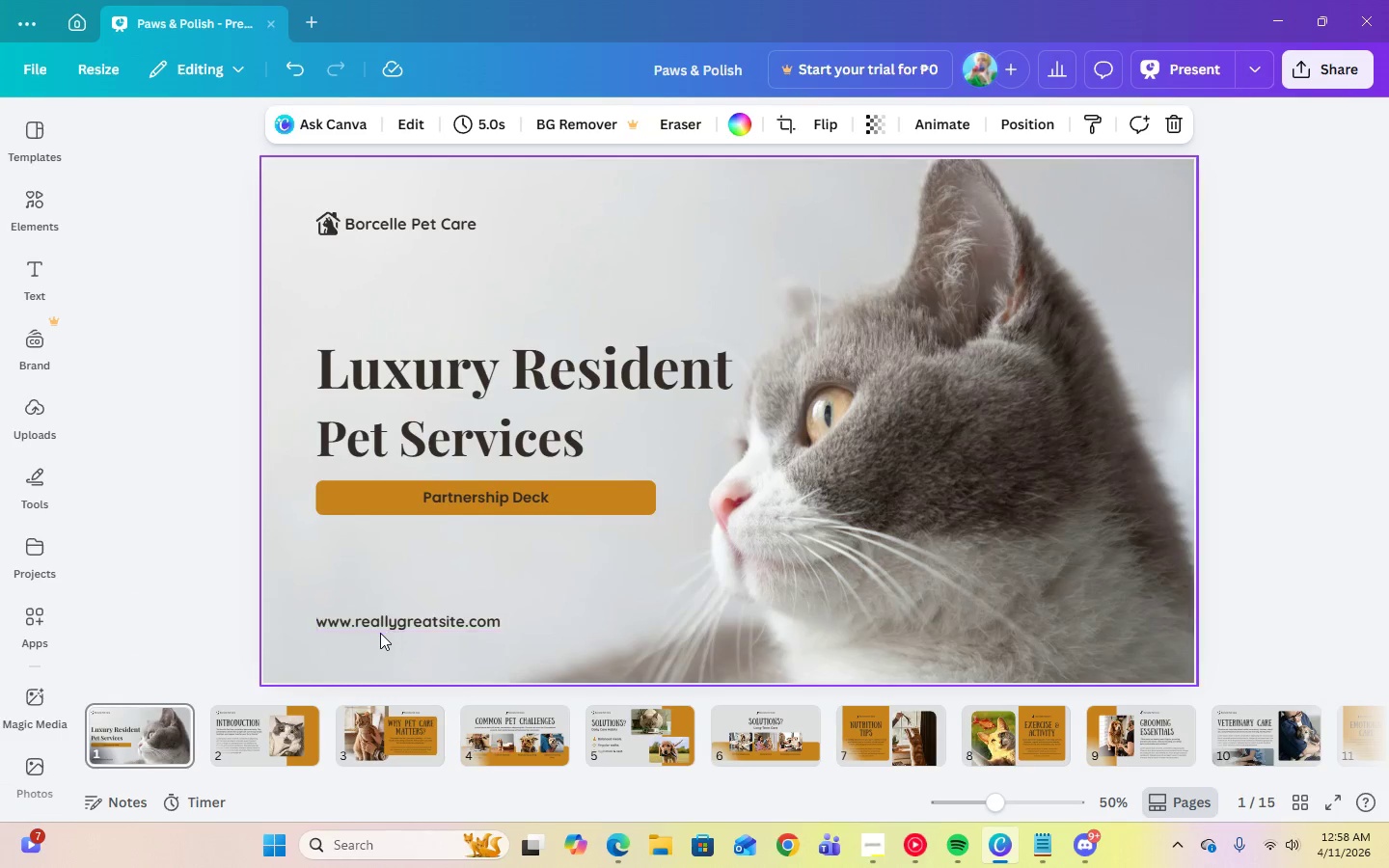 
left_click([379, 626])
 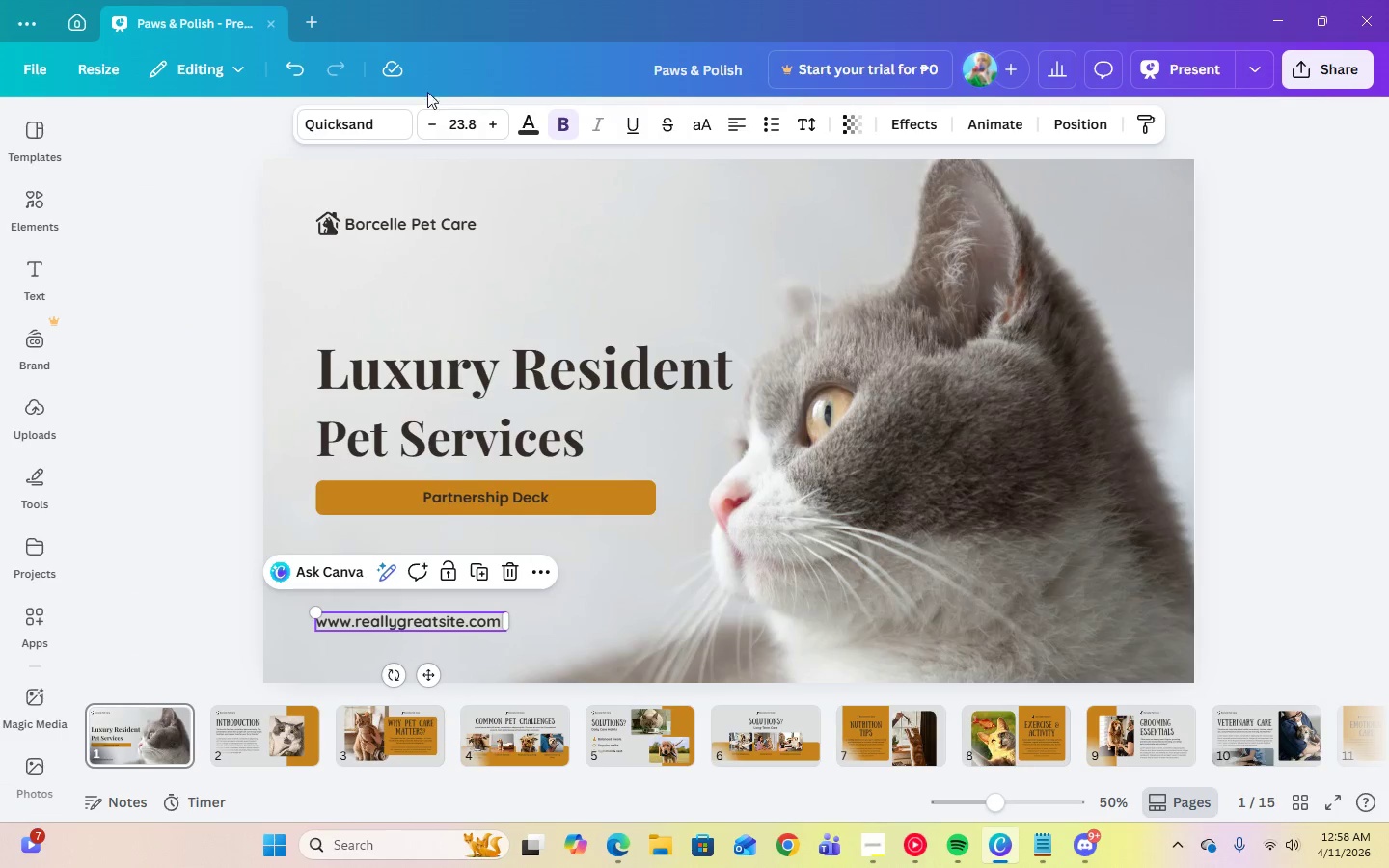 
left_click([368, 128])
 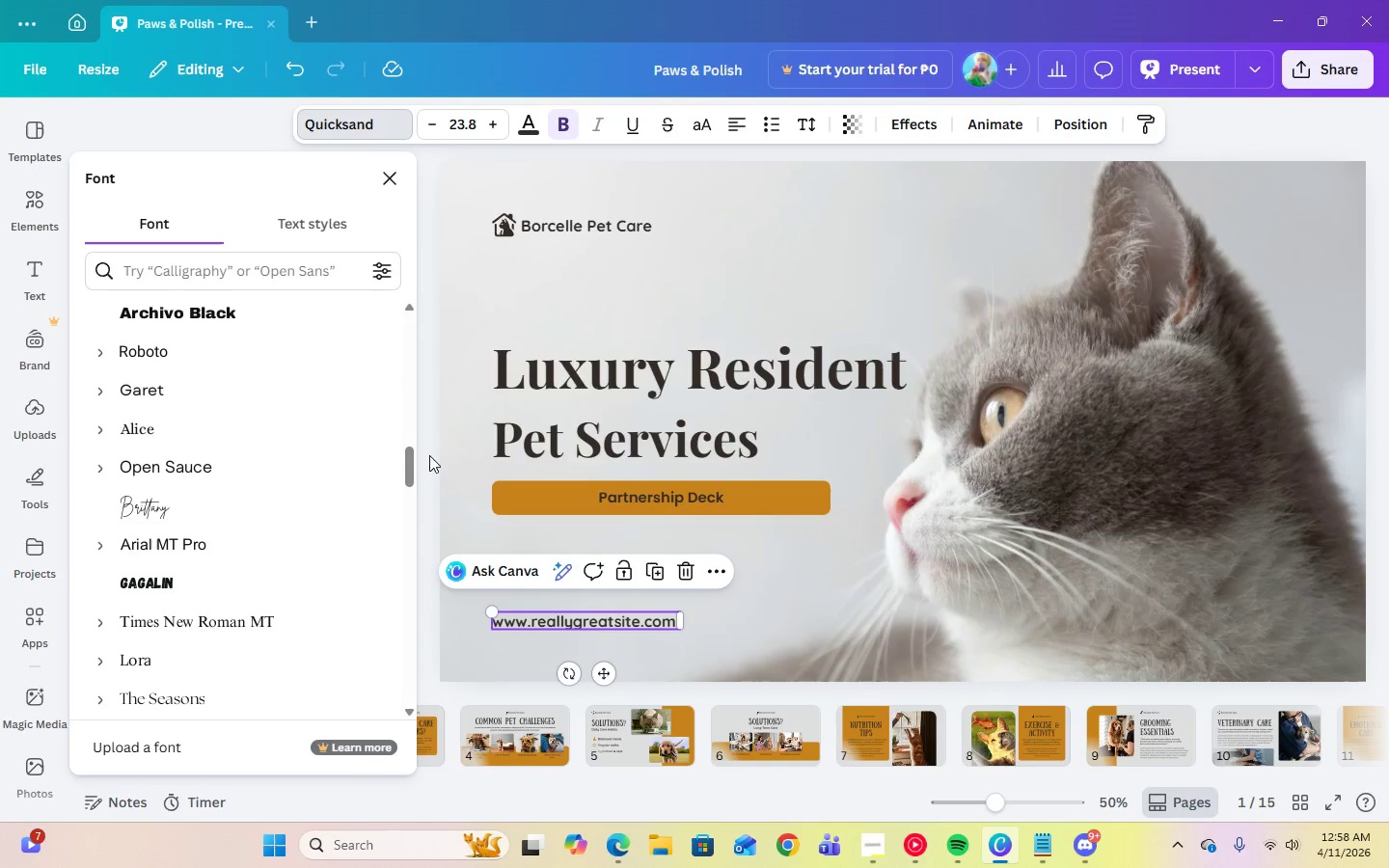 
left_click_drag(start_coordinate=[414, 465], to_coordinate=[412, 296])
 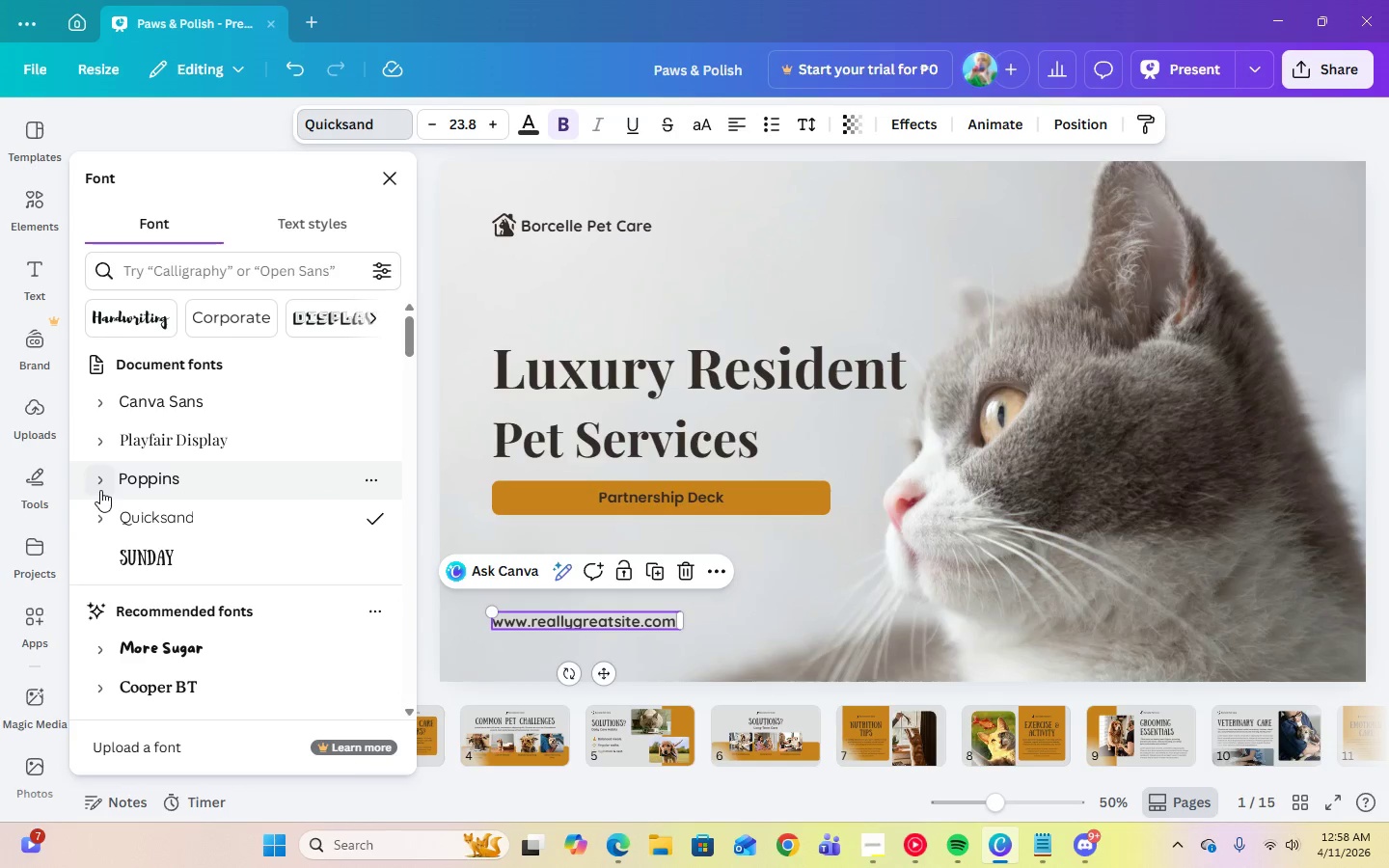 
left_click([96, 485])
 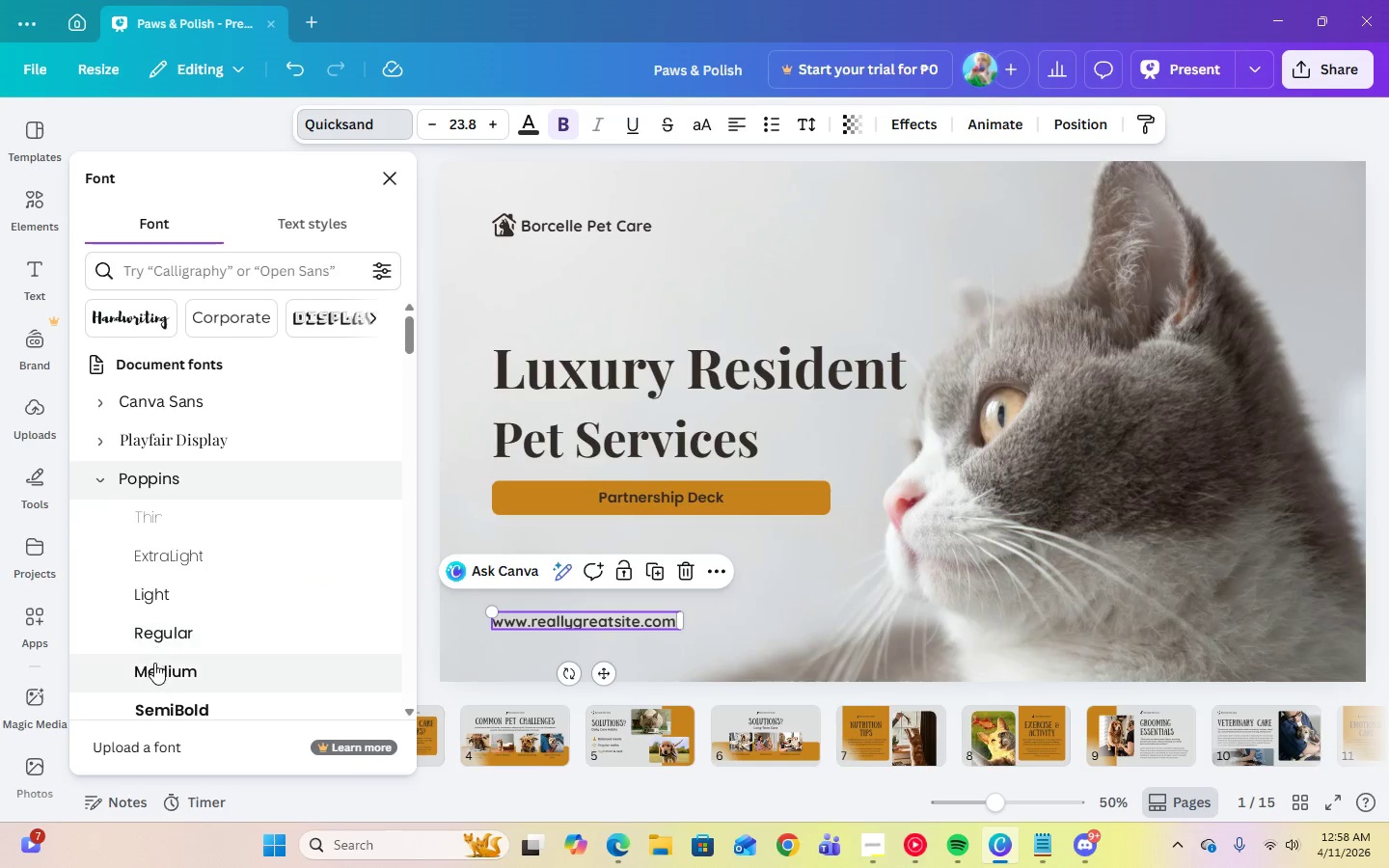 
left_click([154, 664])
 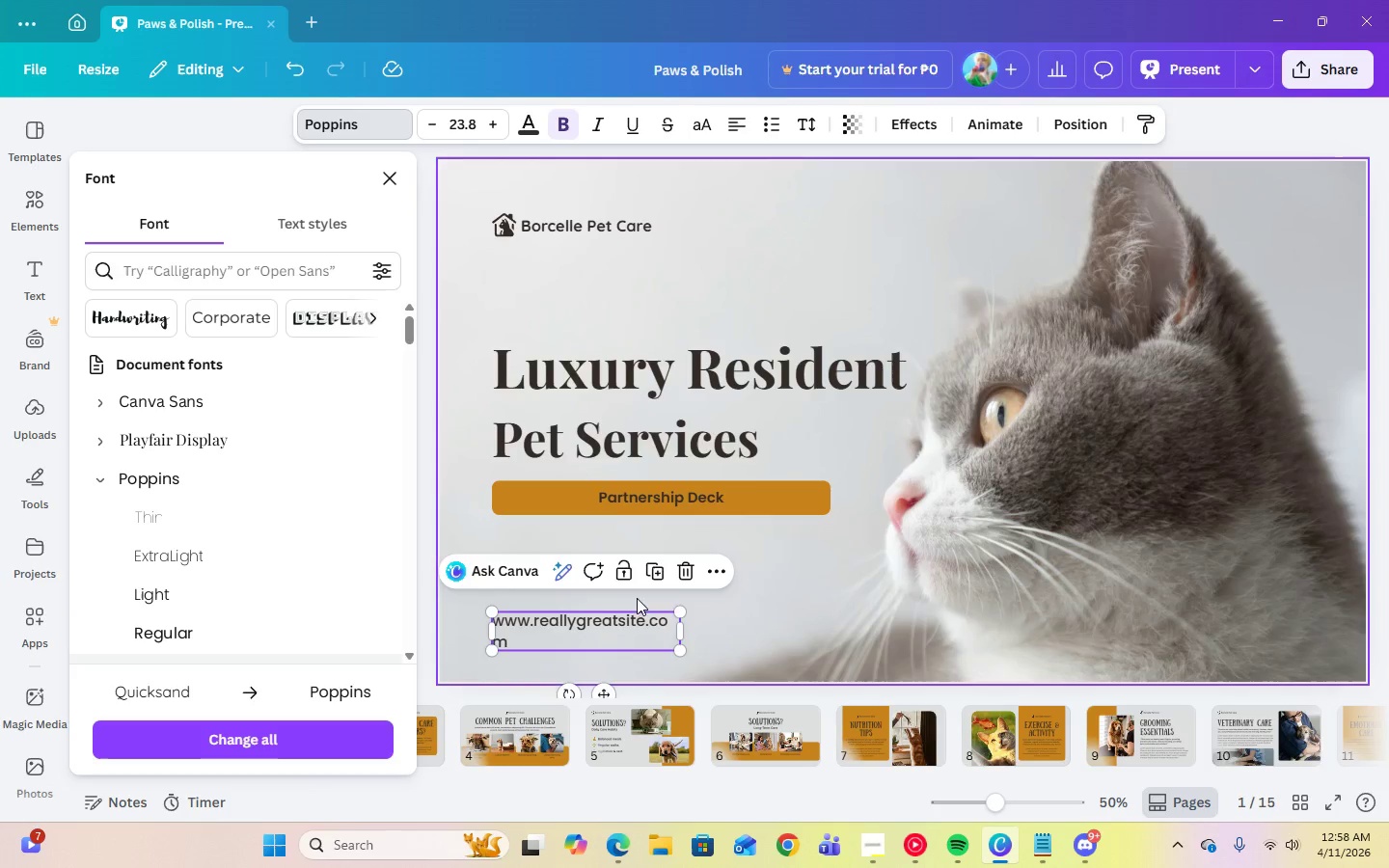 
left_click_drag(start_coordinate=[684, 628], to_coordinate=[704, 627])
 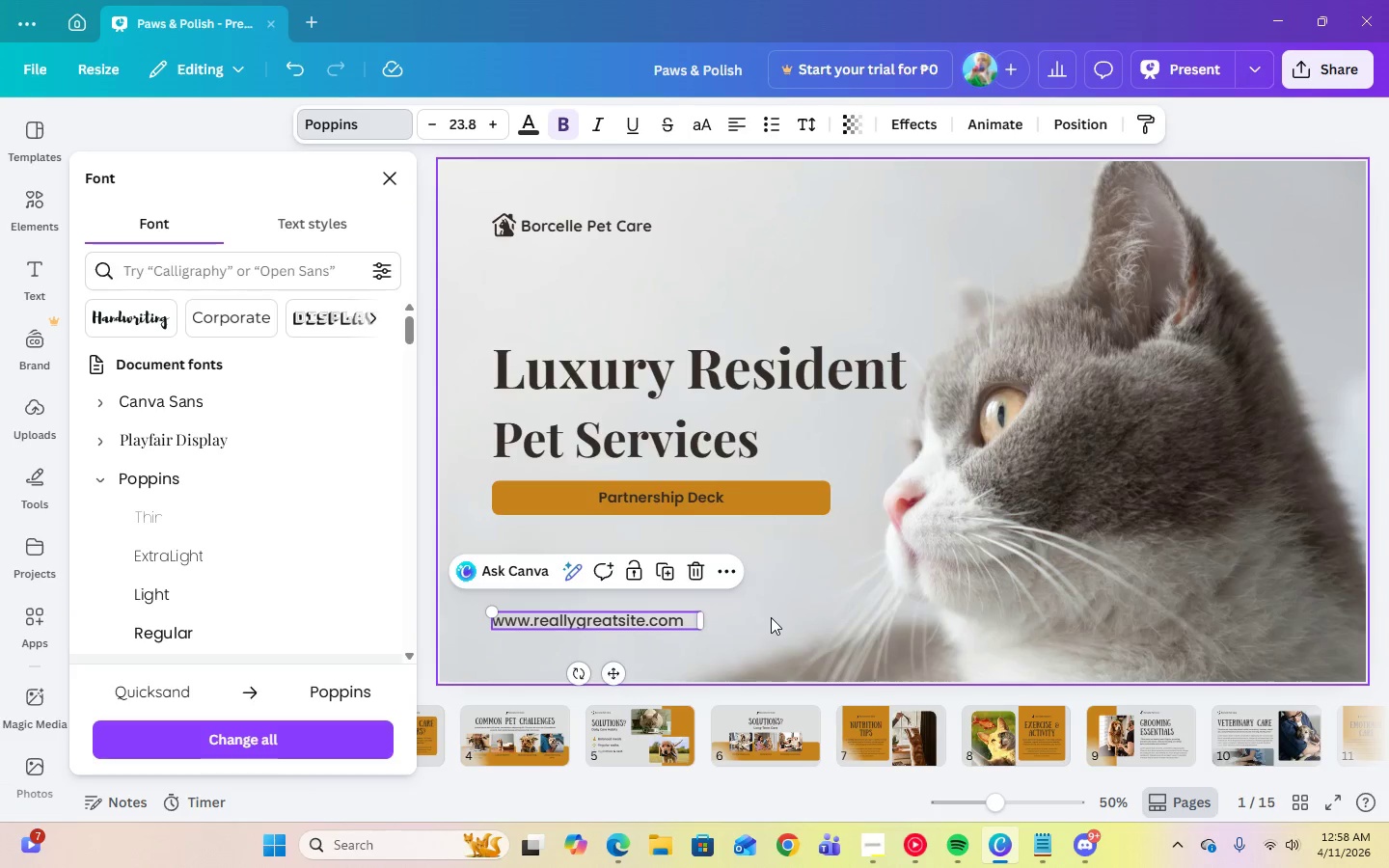 
left_click([771, 617])
 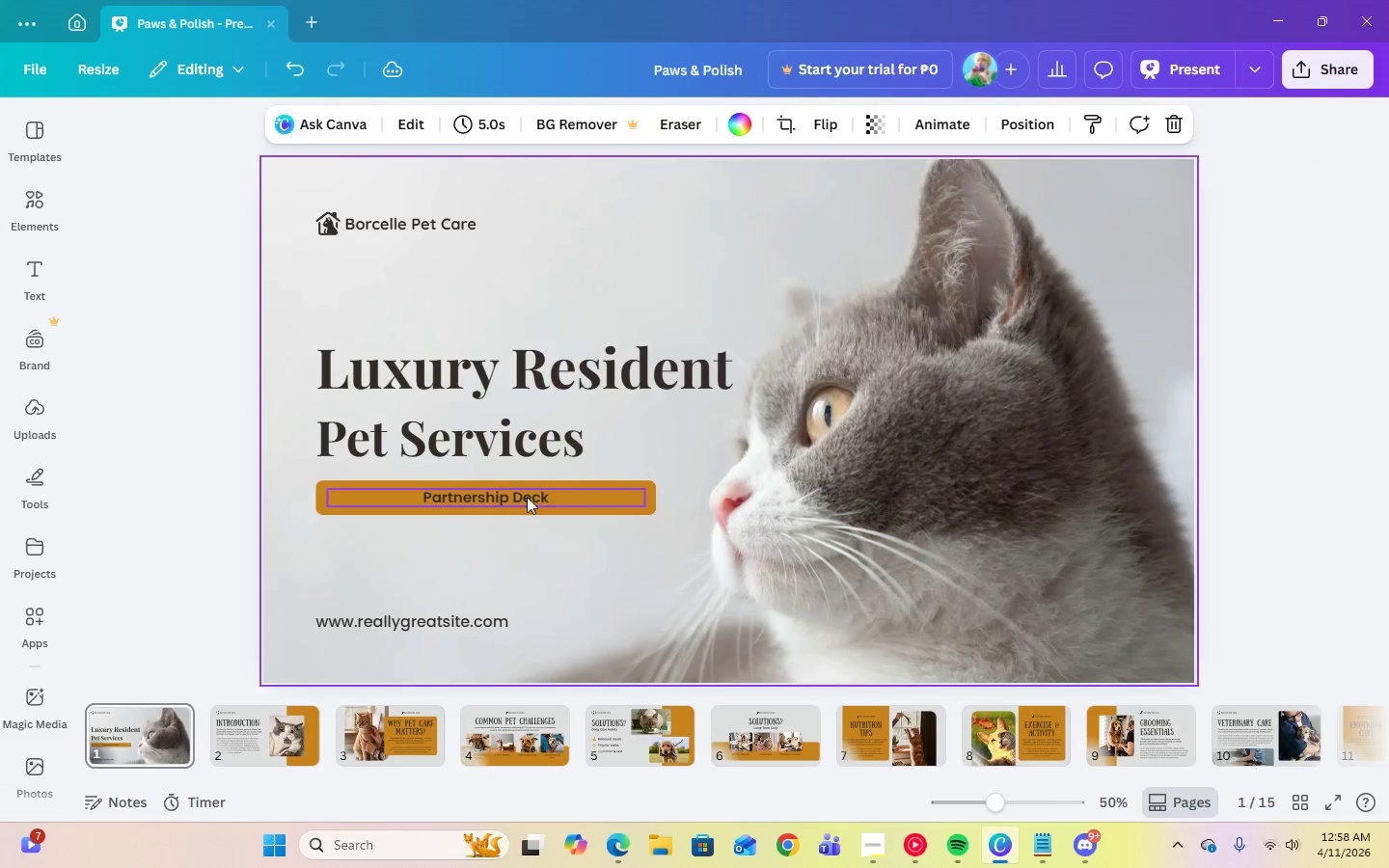 
left_click([504, 498])
 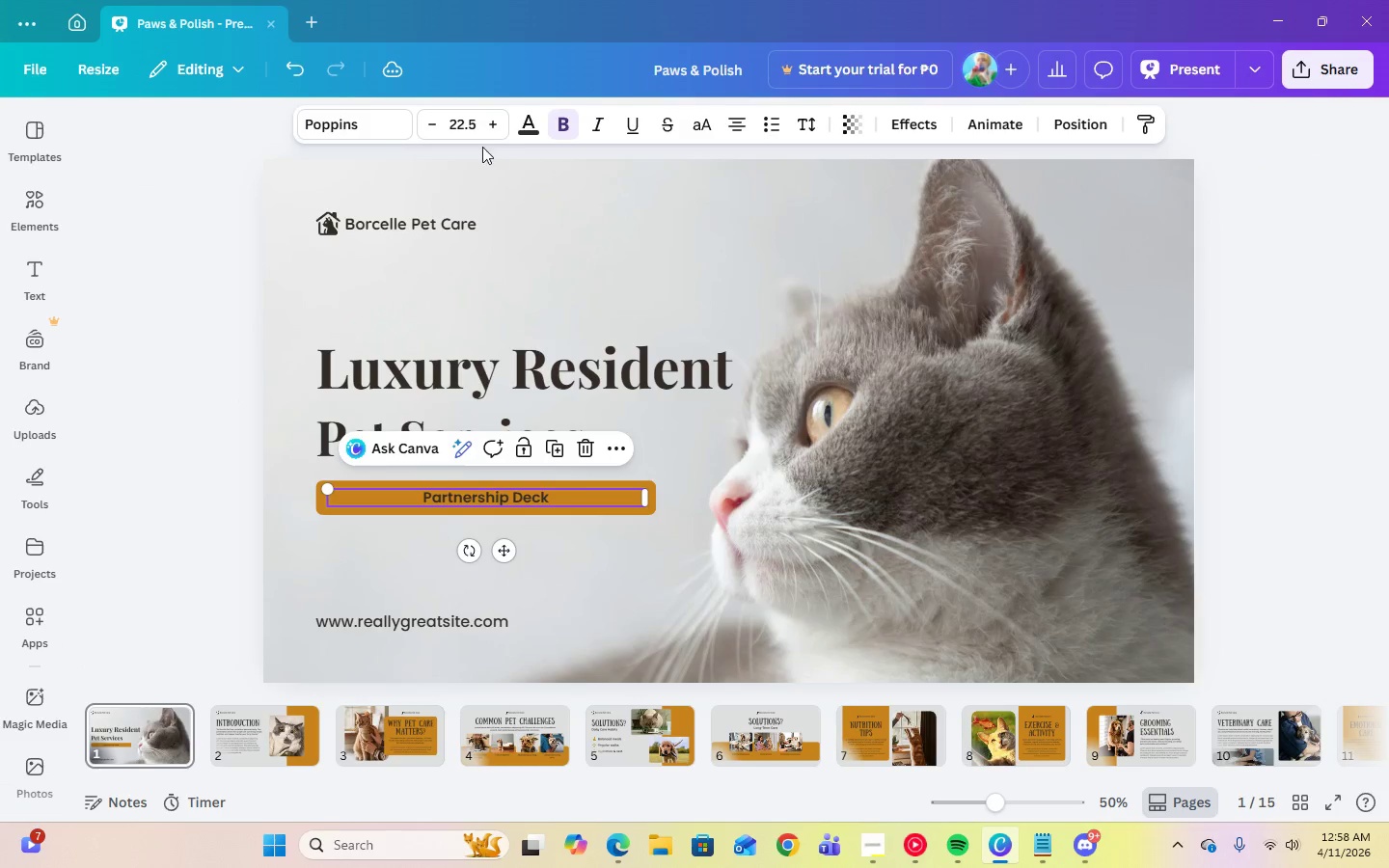 
left_click([465, 129])
 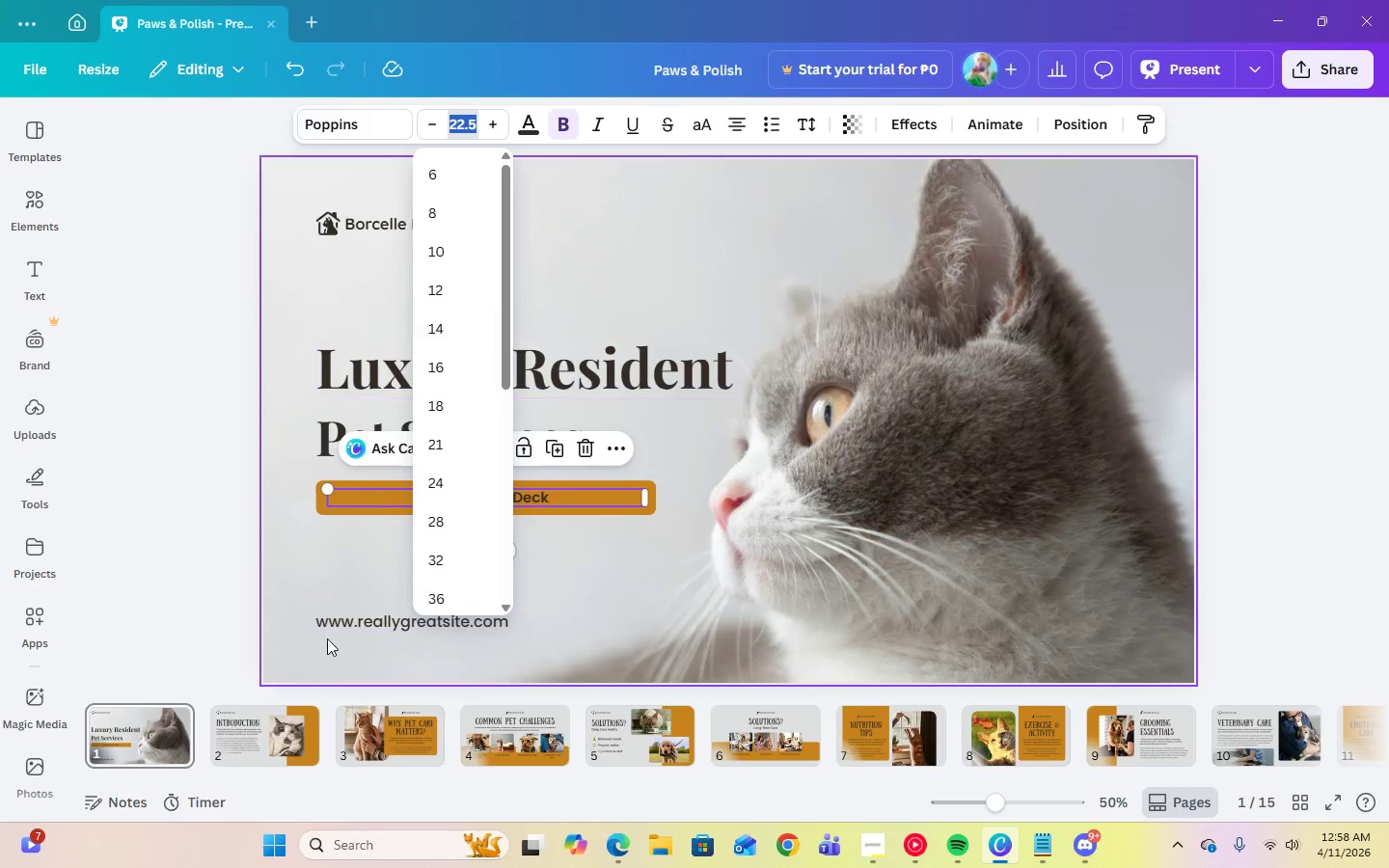 
left_click([343, 626])
 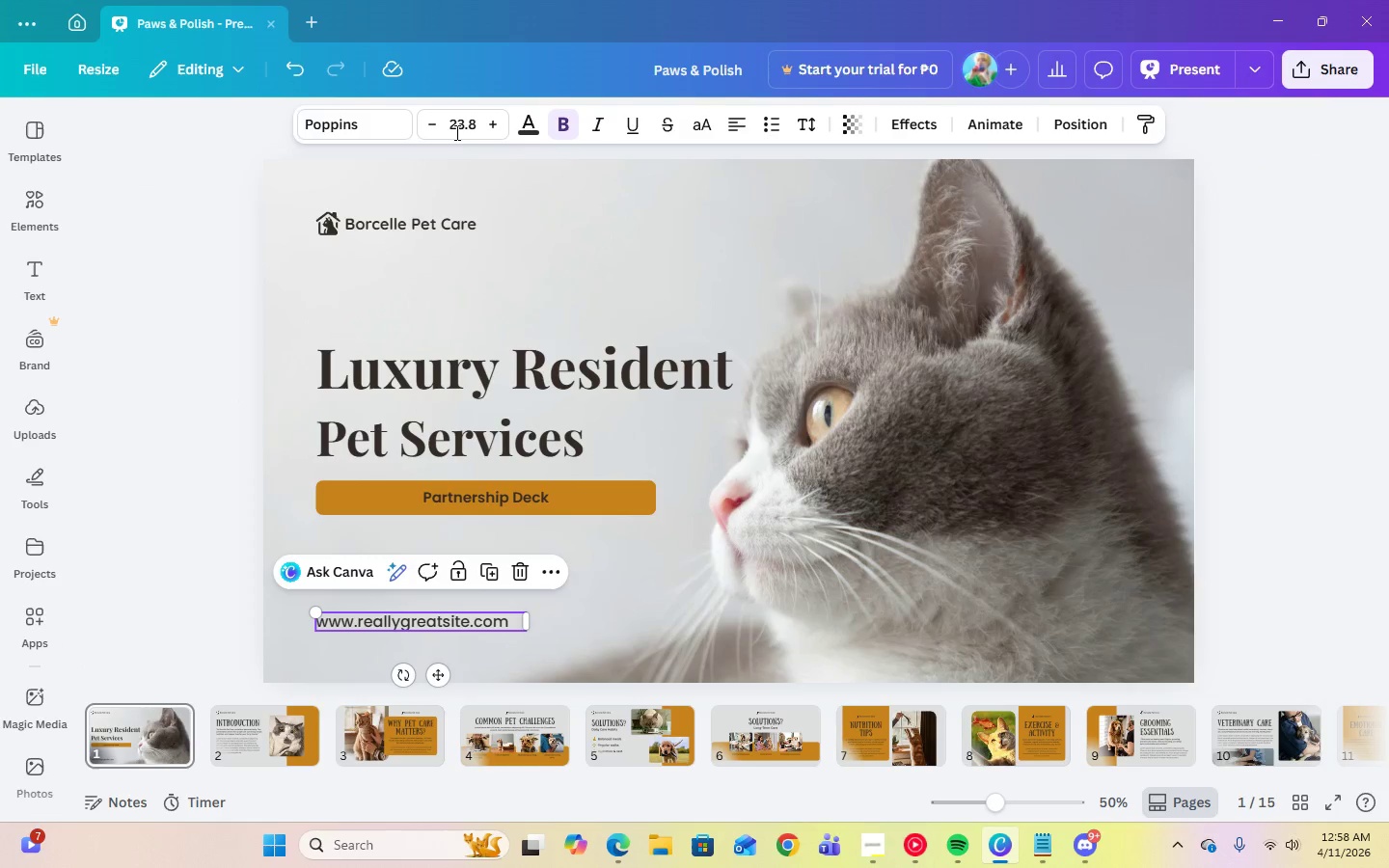 
left_click([455, 124])
 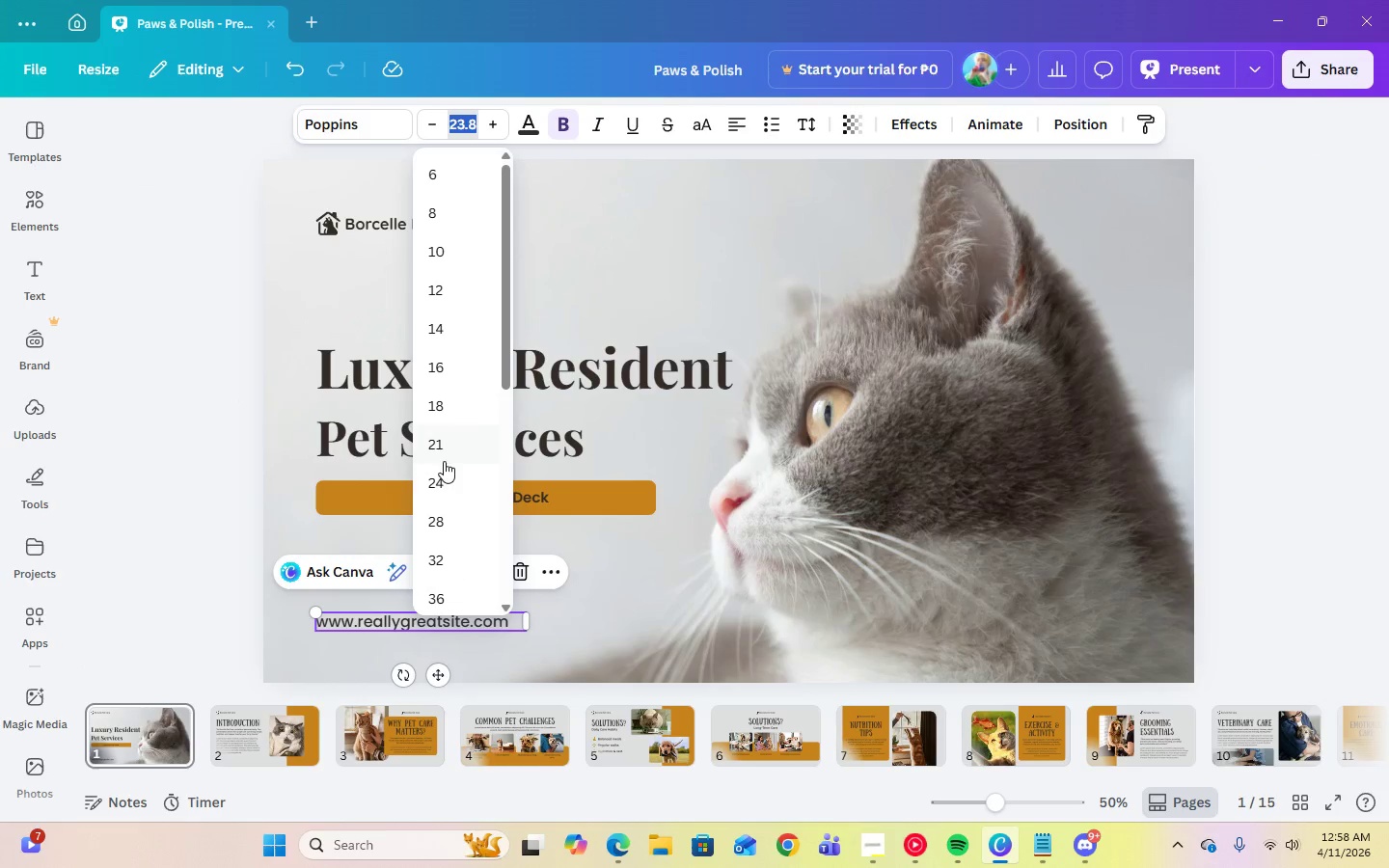 
left_click([438, 447])
 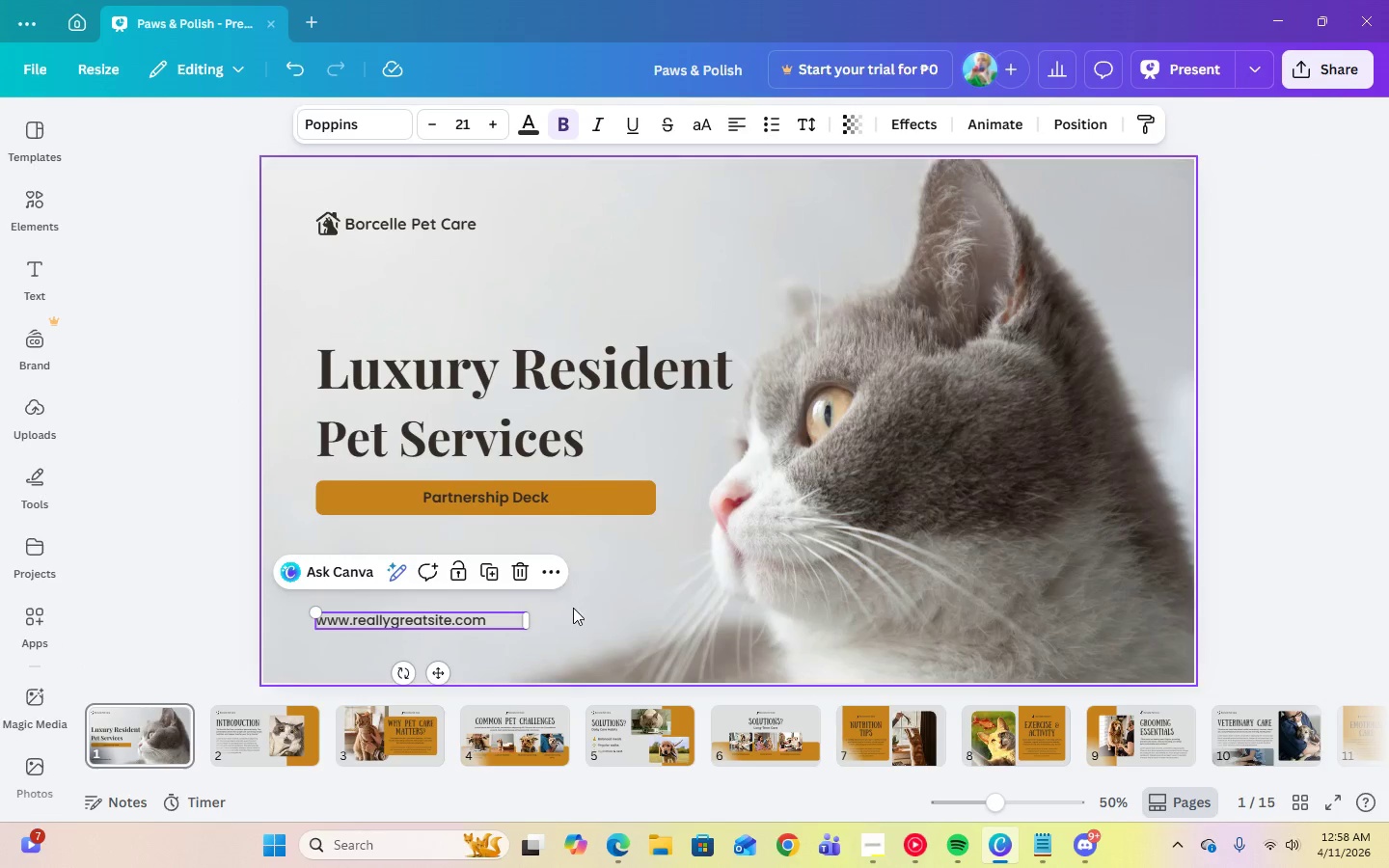 
left_click([573, 608])
 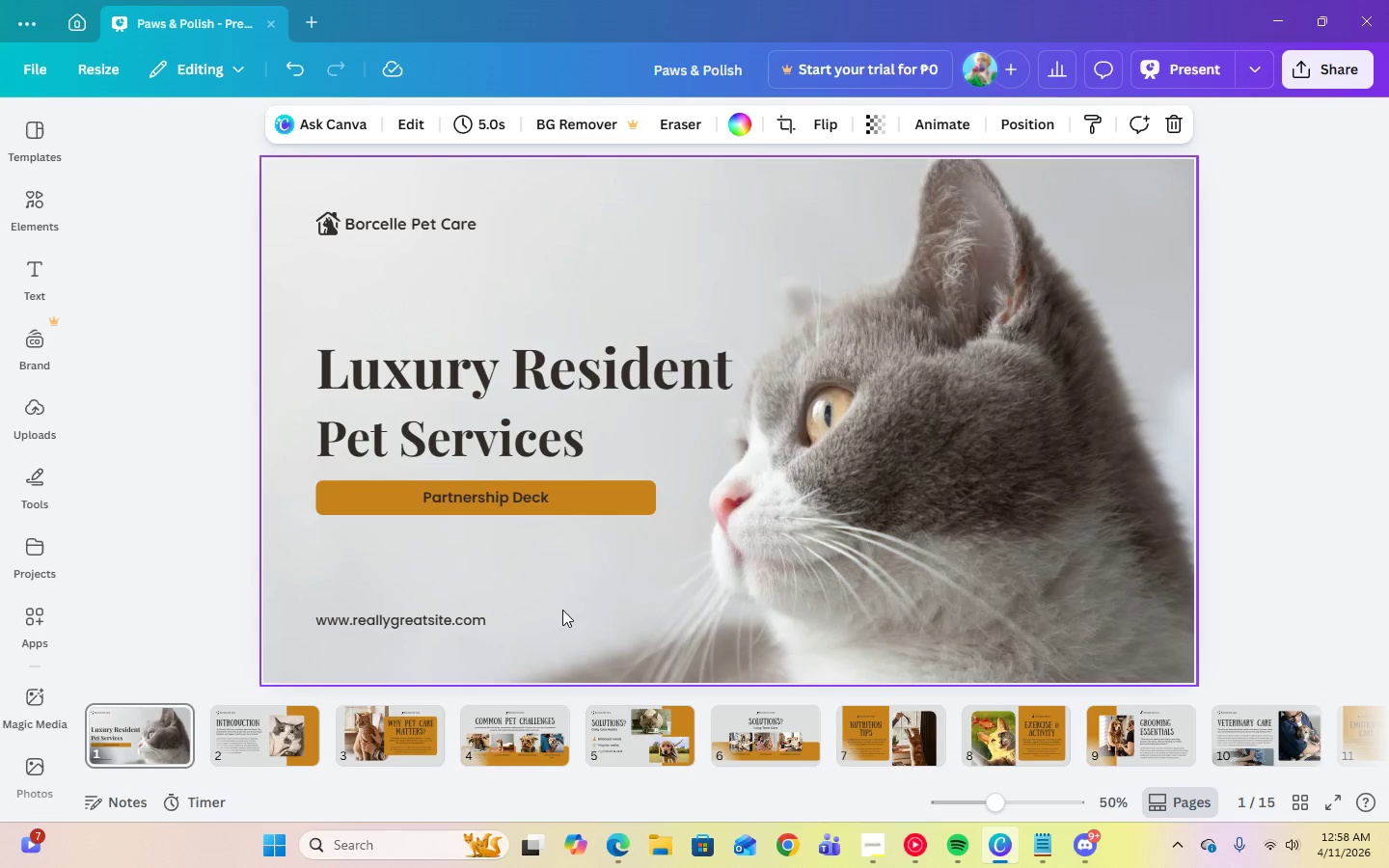 
left_click([485, 386])
 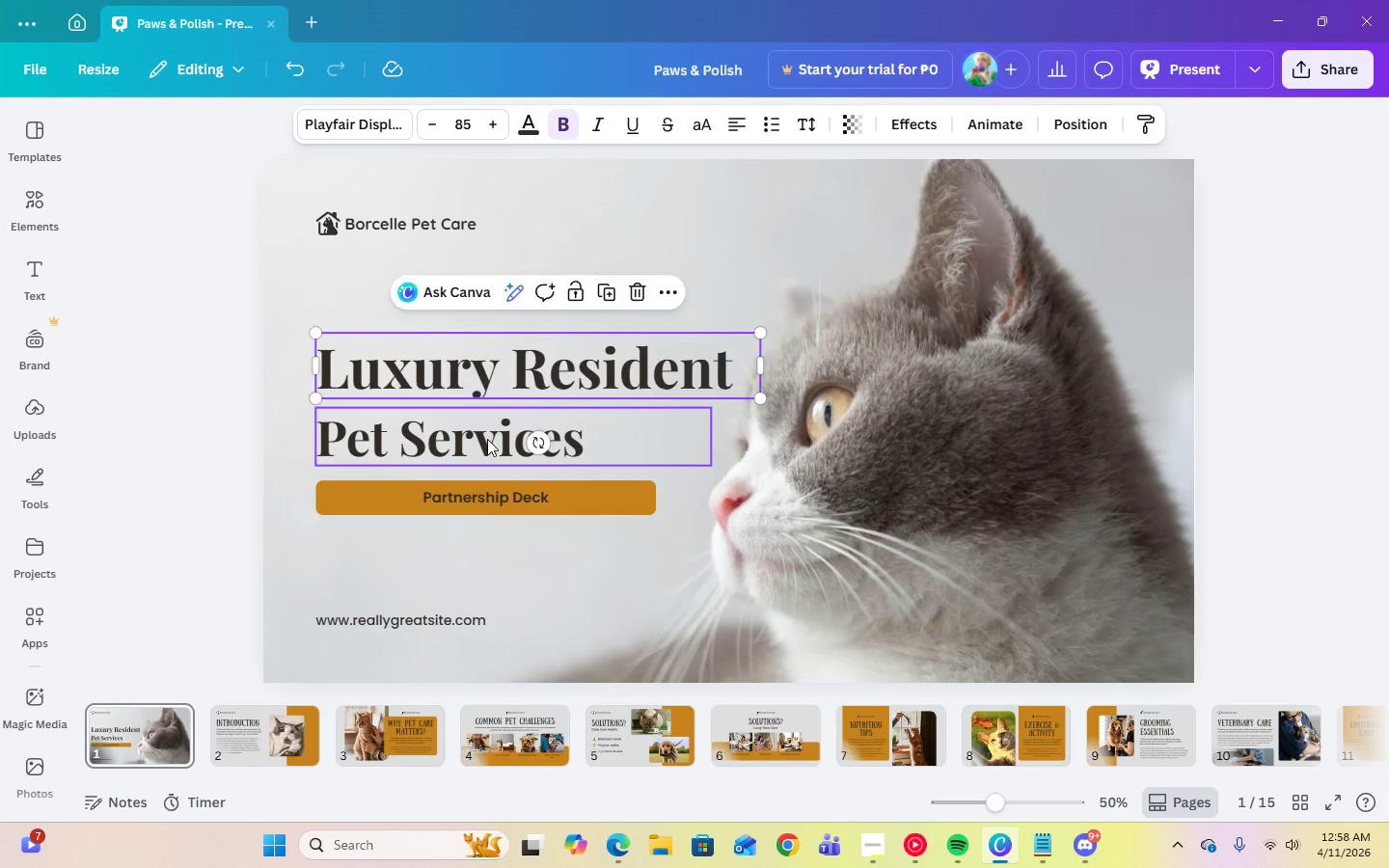 
left_click([487, 439])
 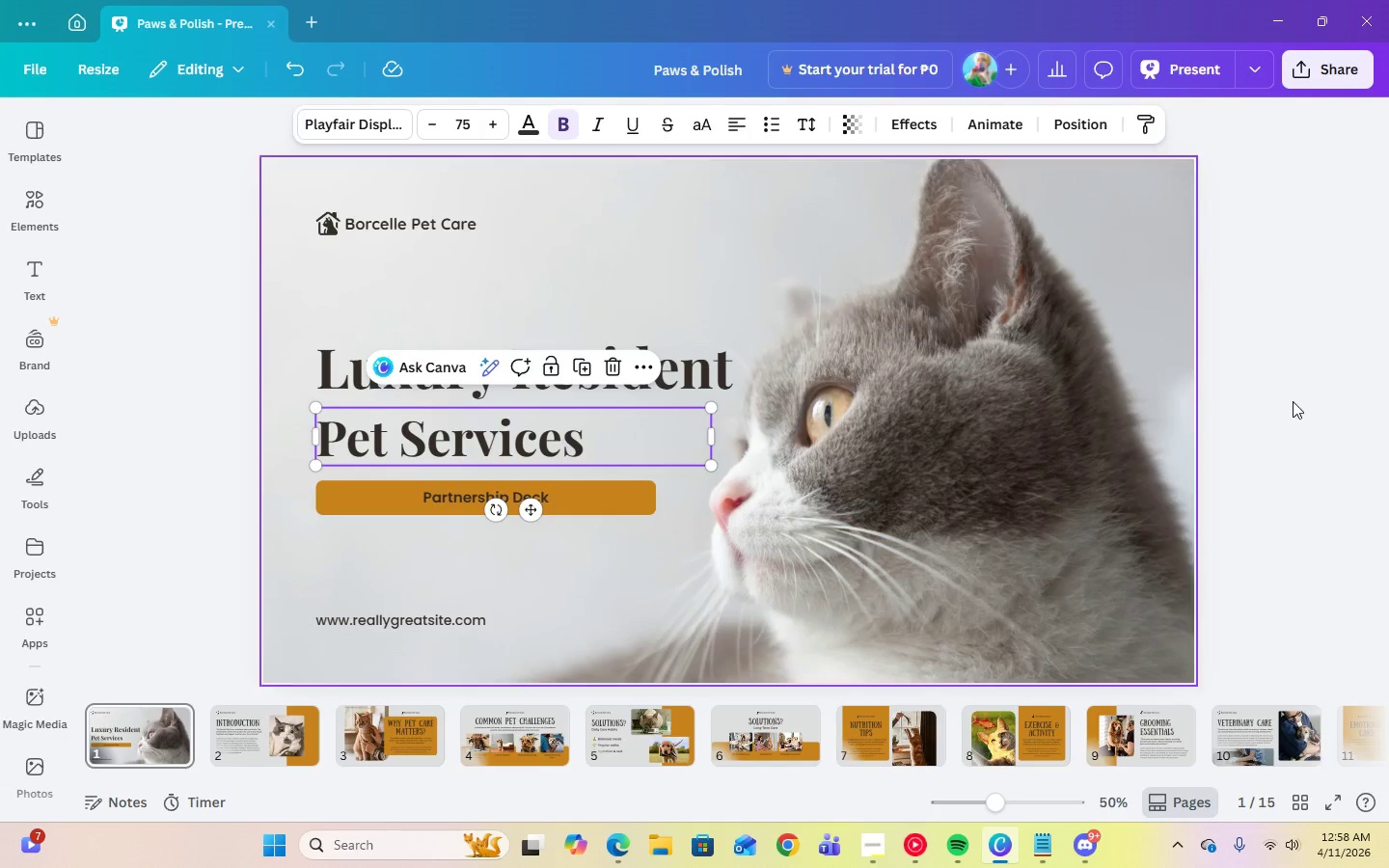 
left_click([1377, 393])
 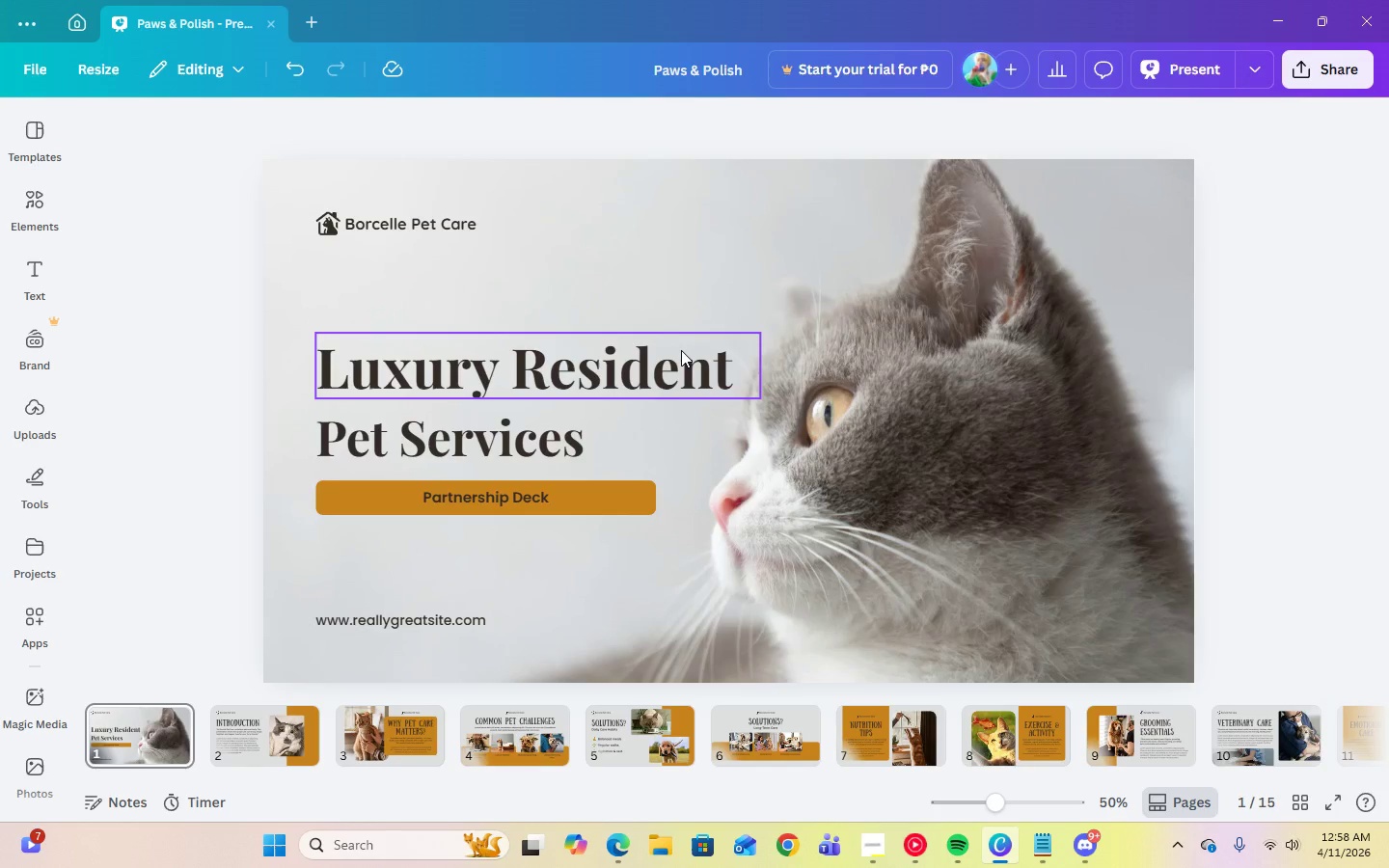 
left_click([681, 350])
 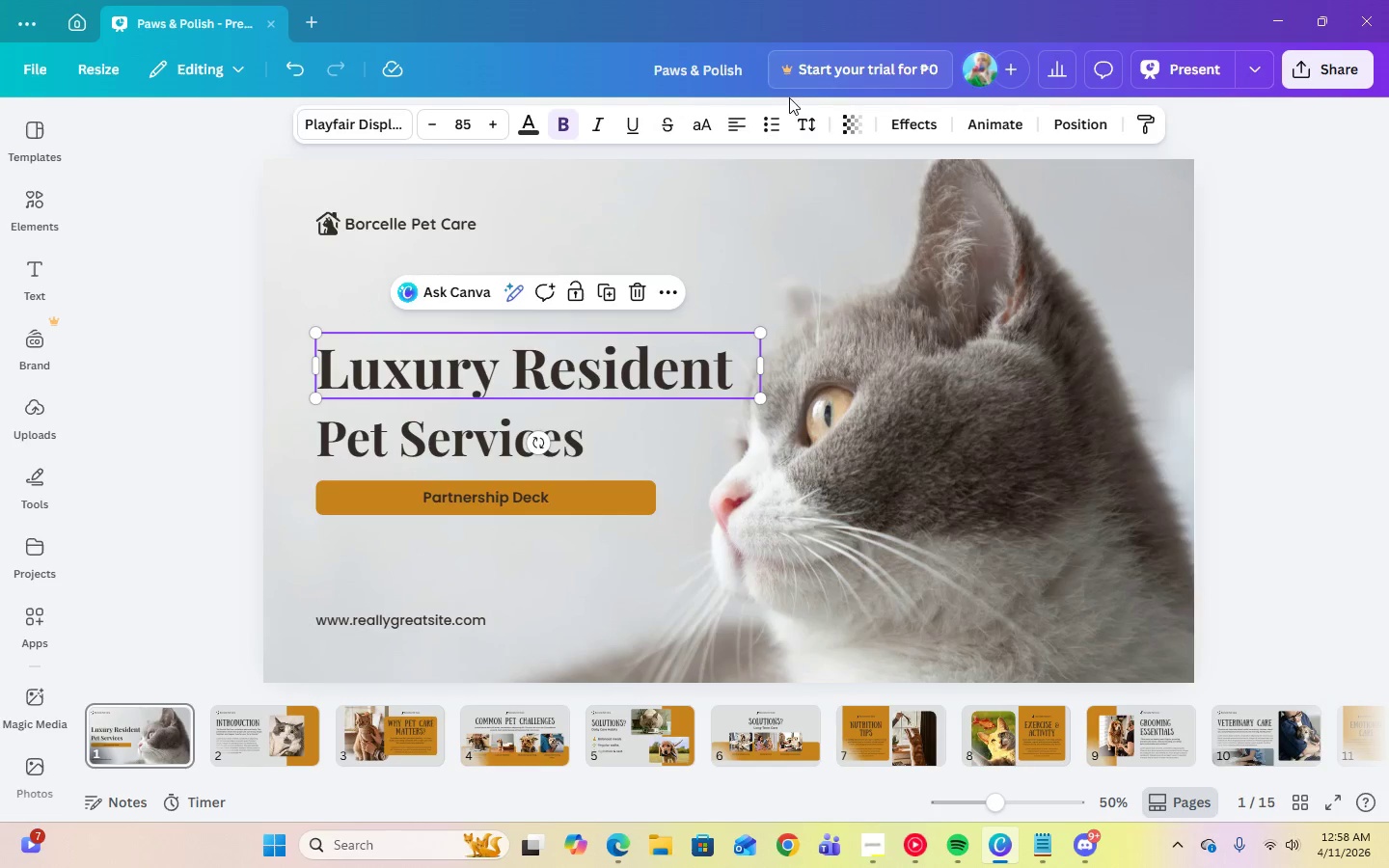 
left_click([809, 120])
 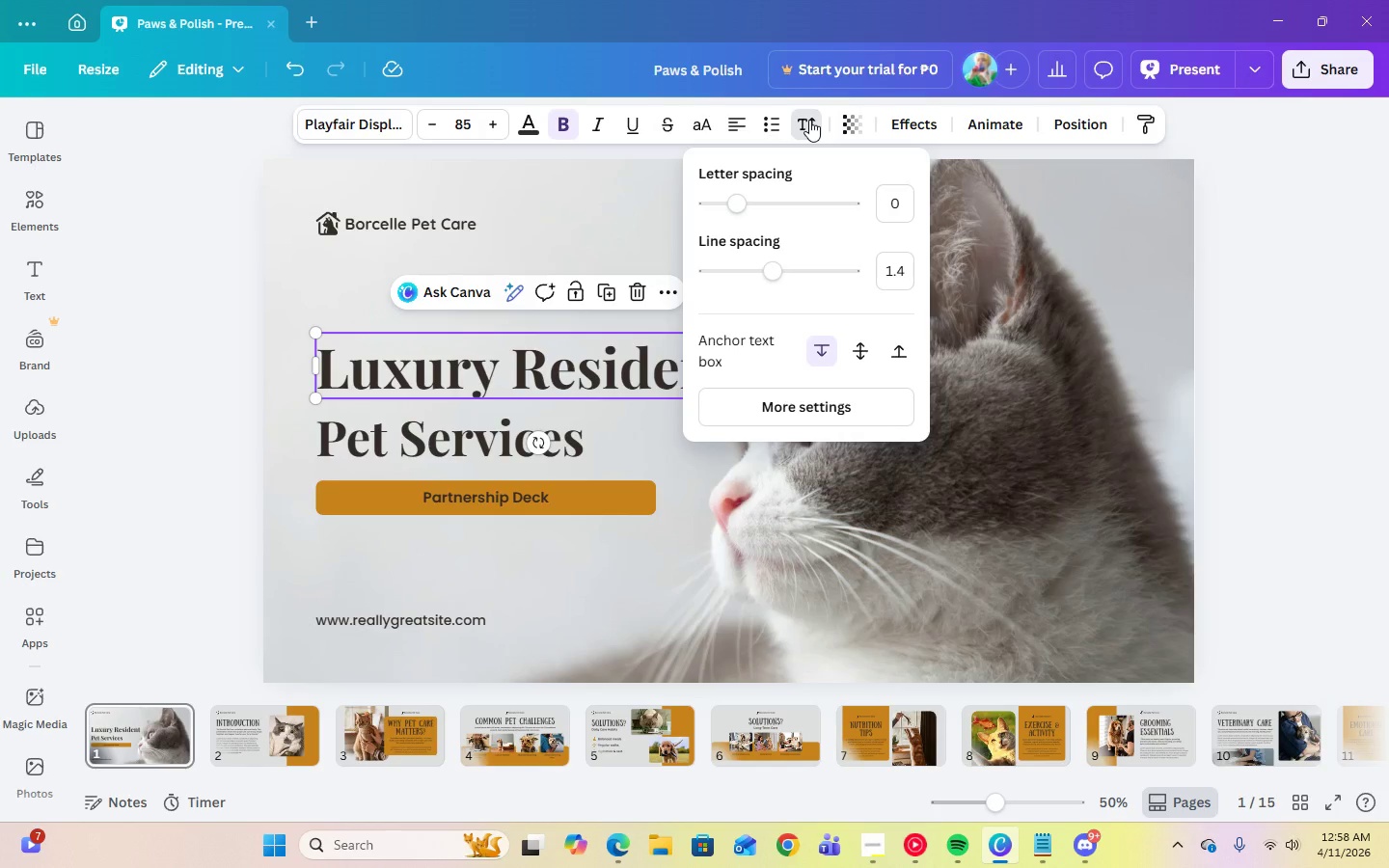 
left_click([809, 120])
 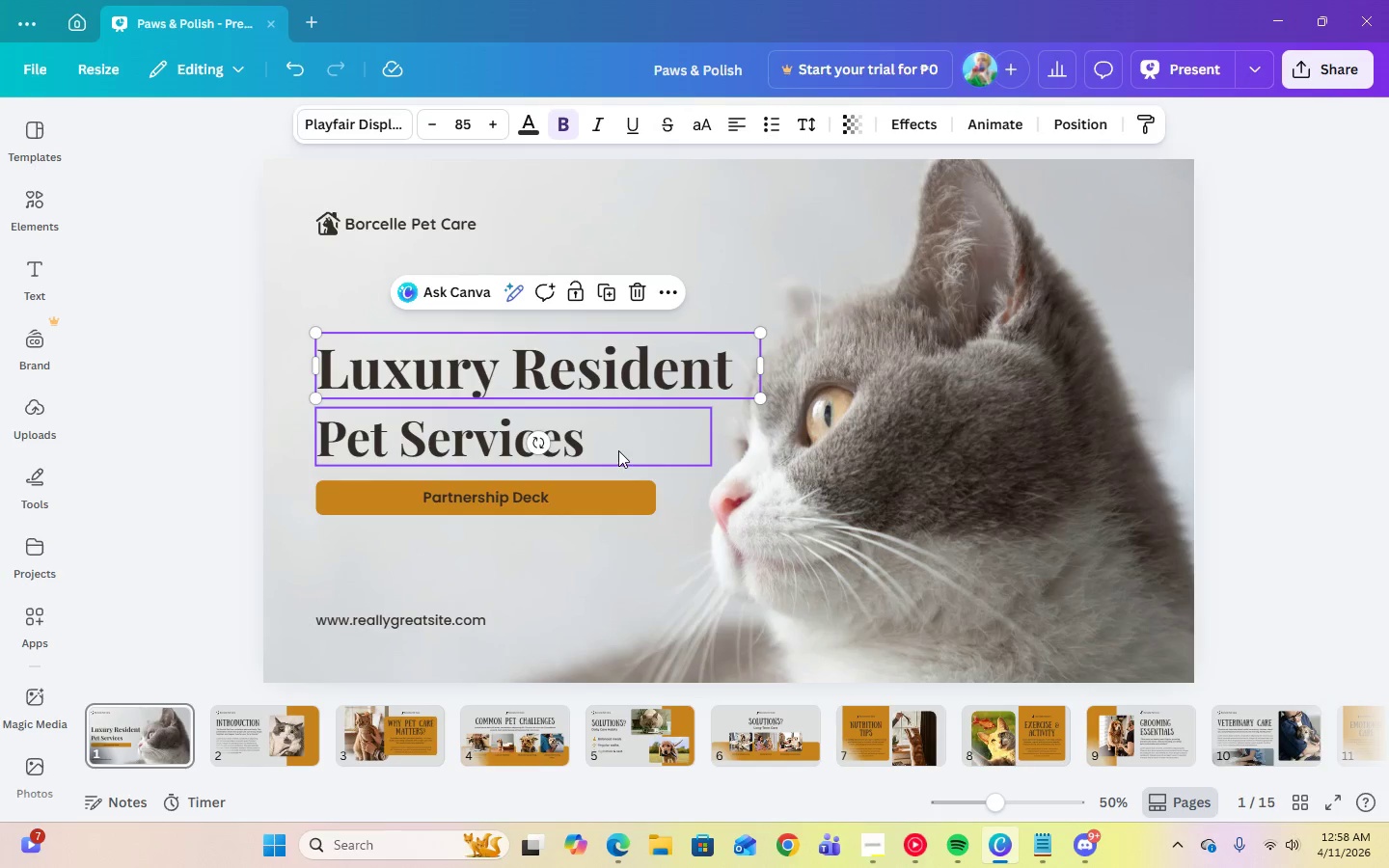 
left_click([618, 449])
 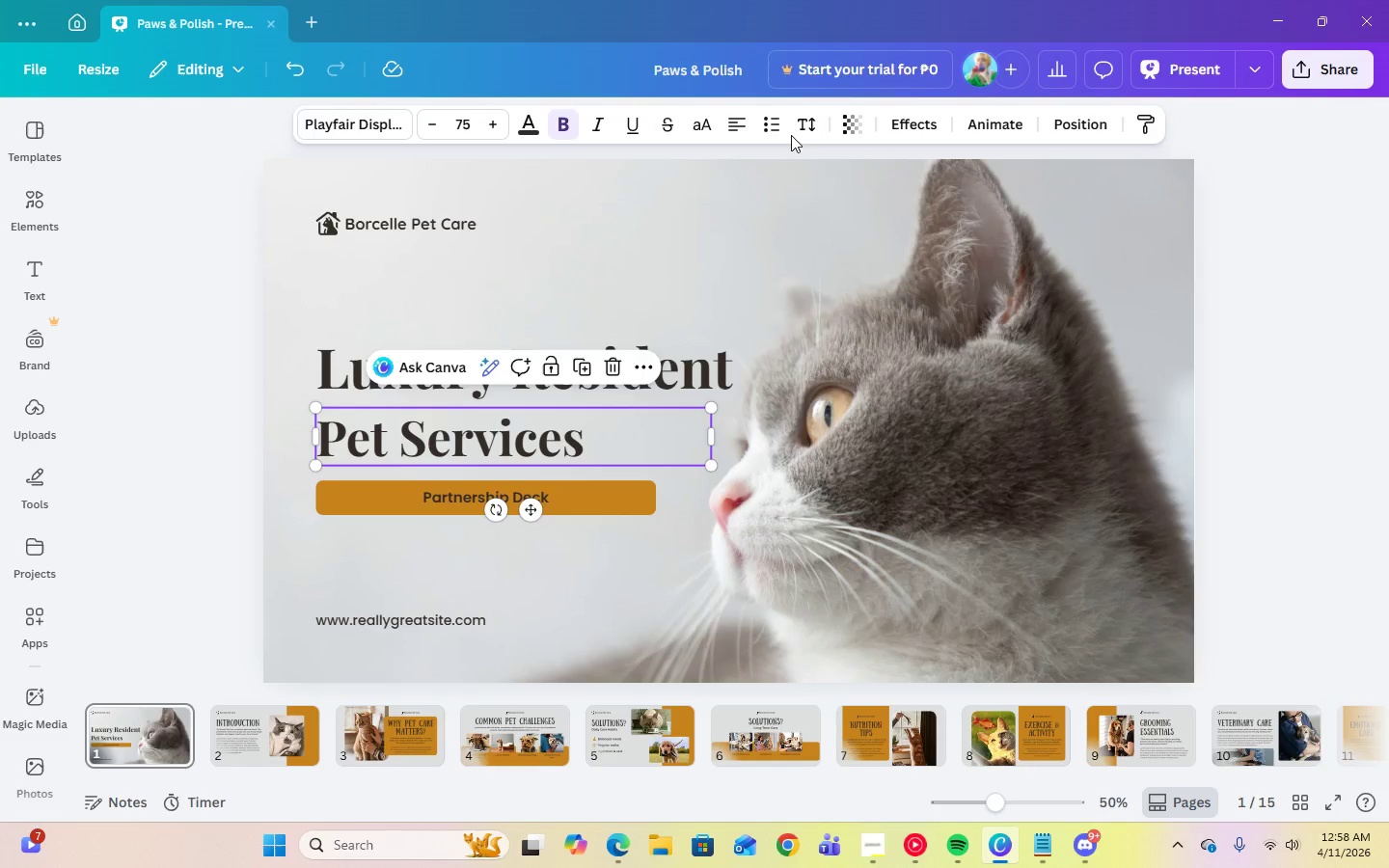 
left_click([793, 132])
 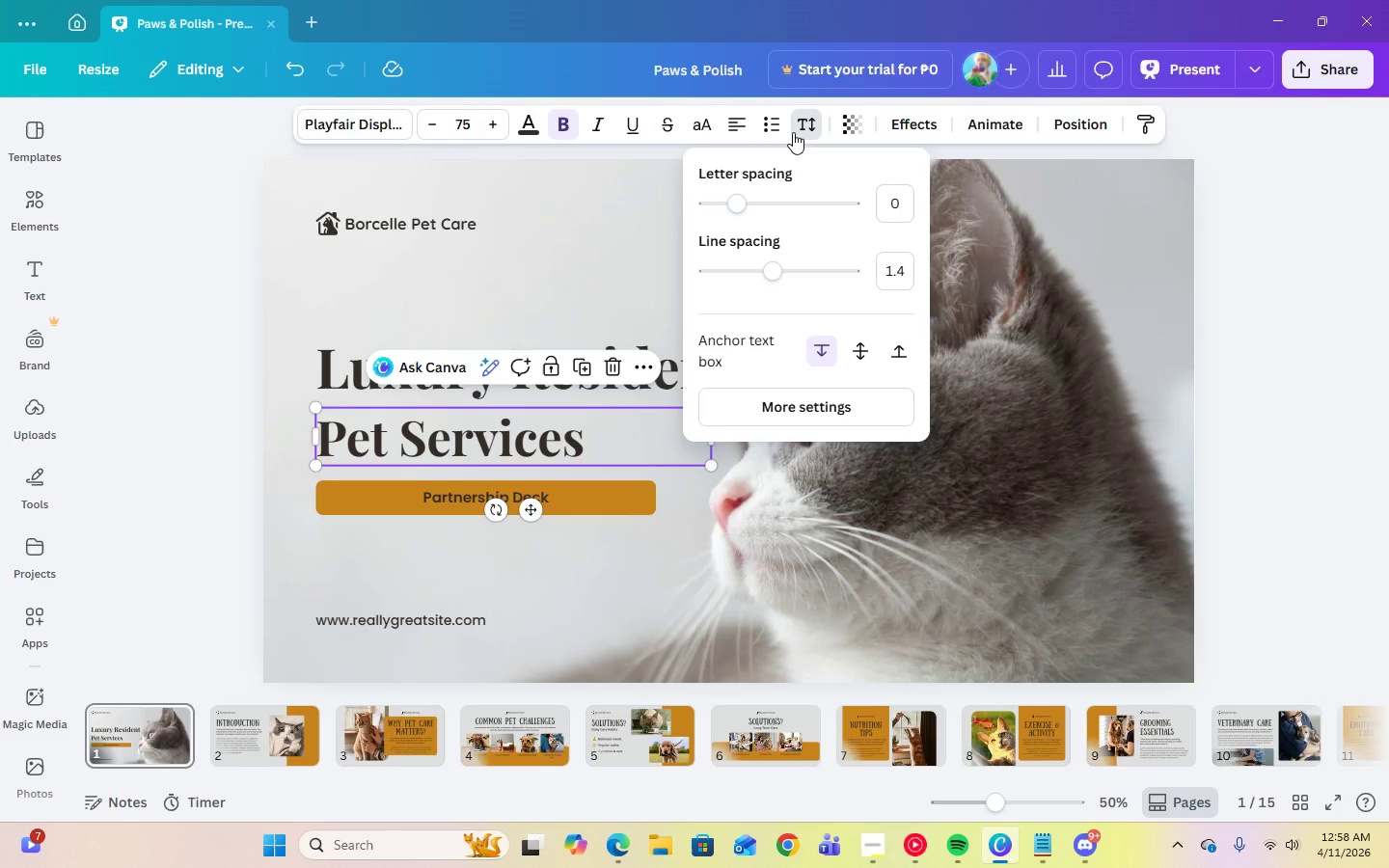 
left_click([793, 132])
 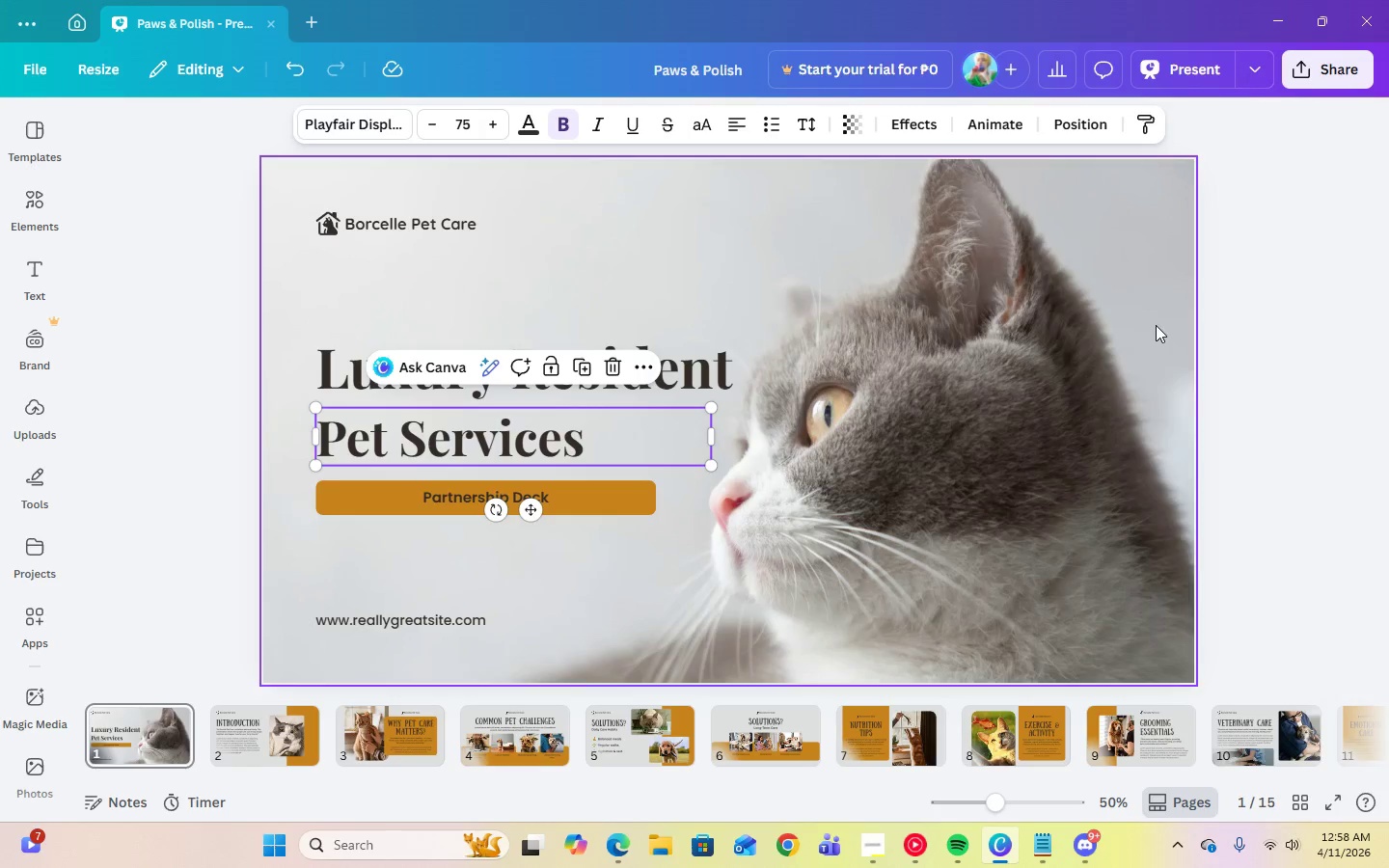 
left_click([1302, 337])
 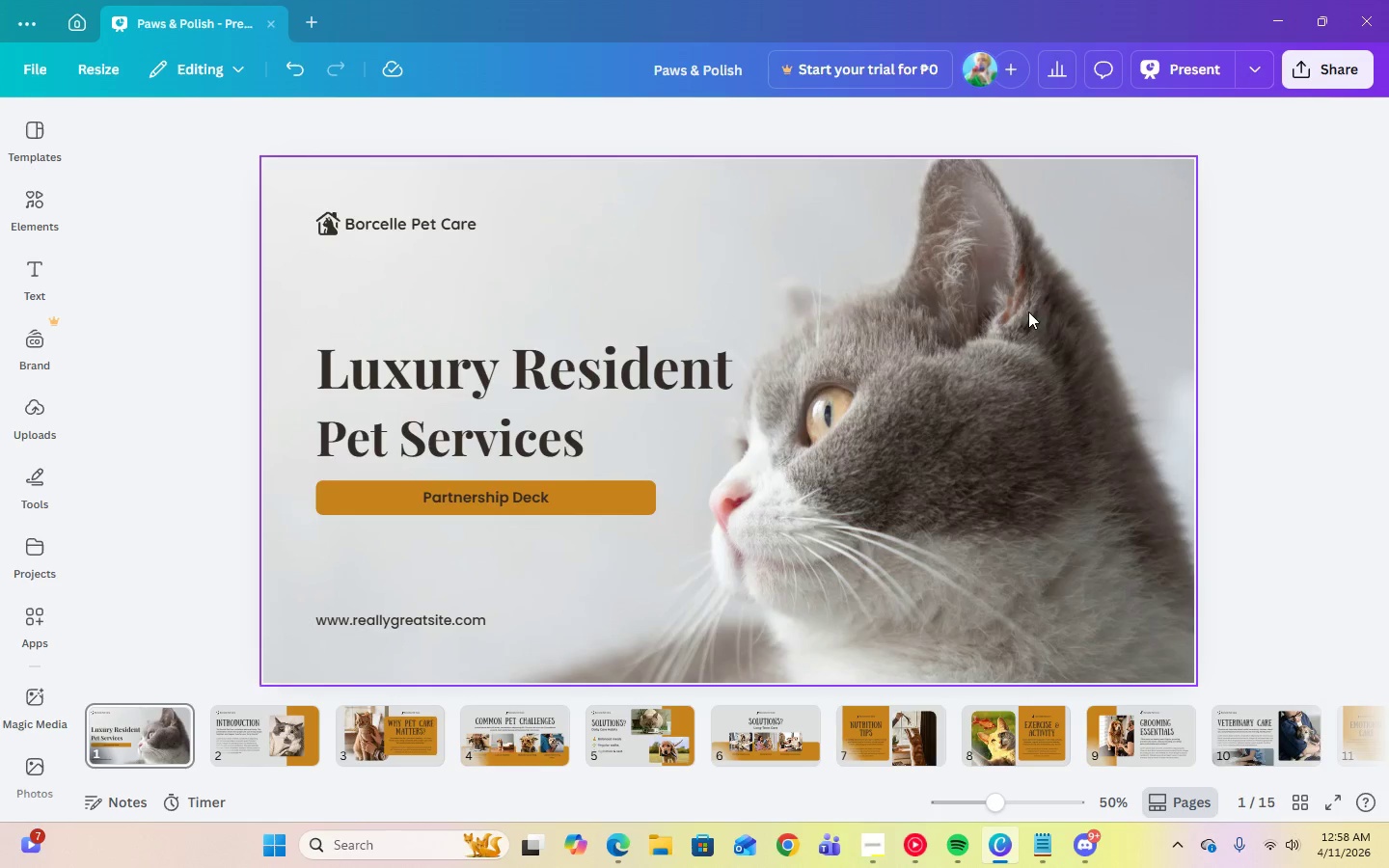 
left_click([1045, 373])
 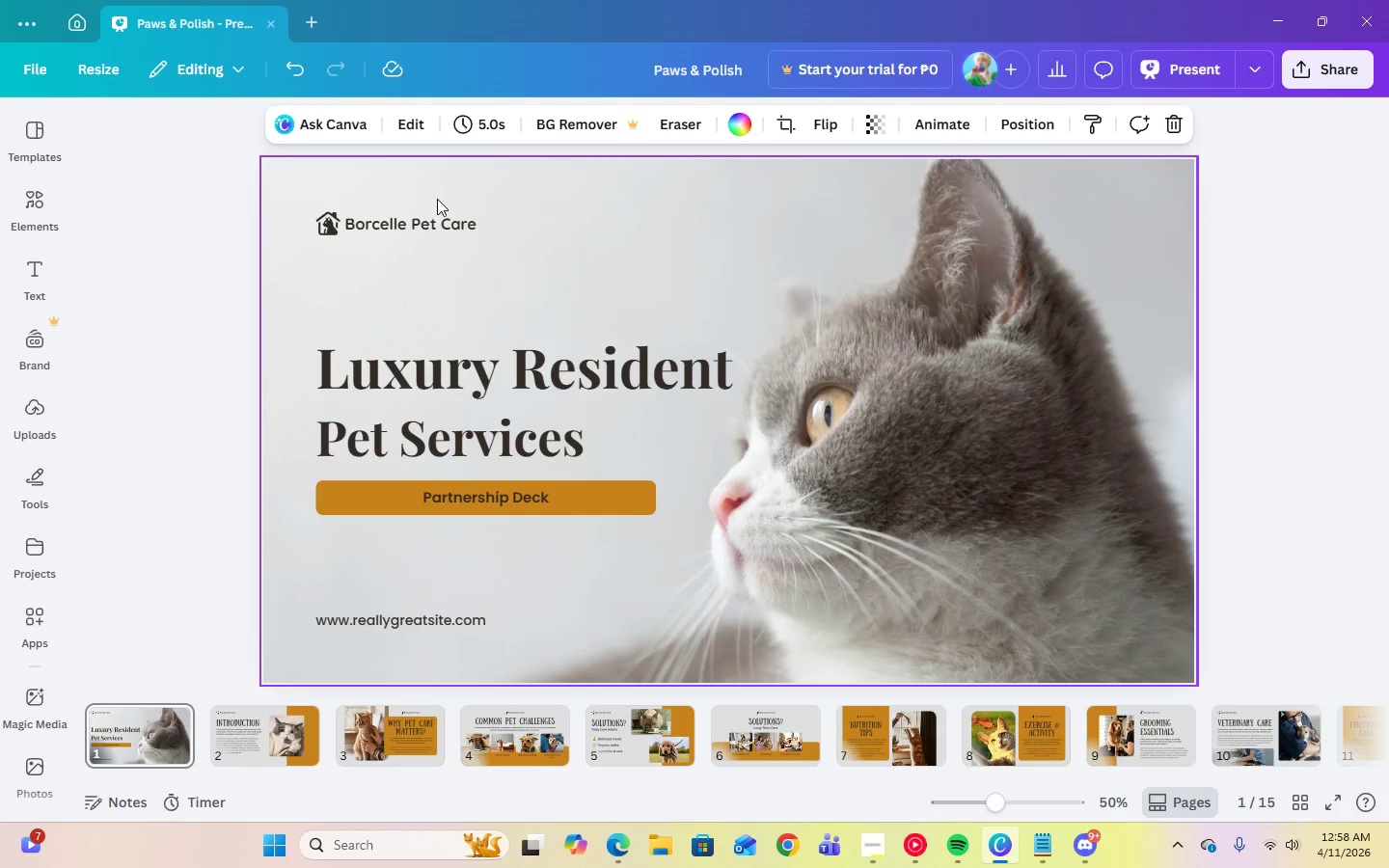 
left_click([435, 224])
 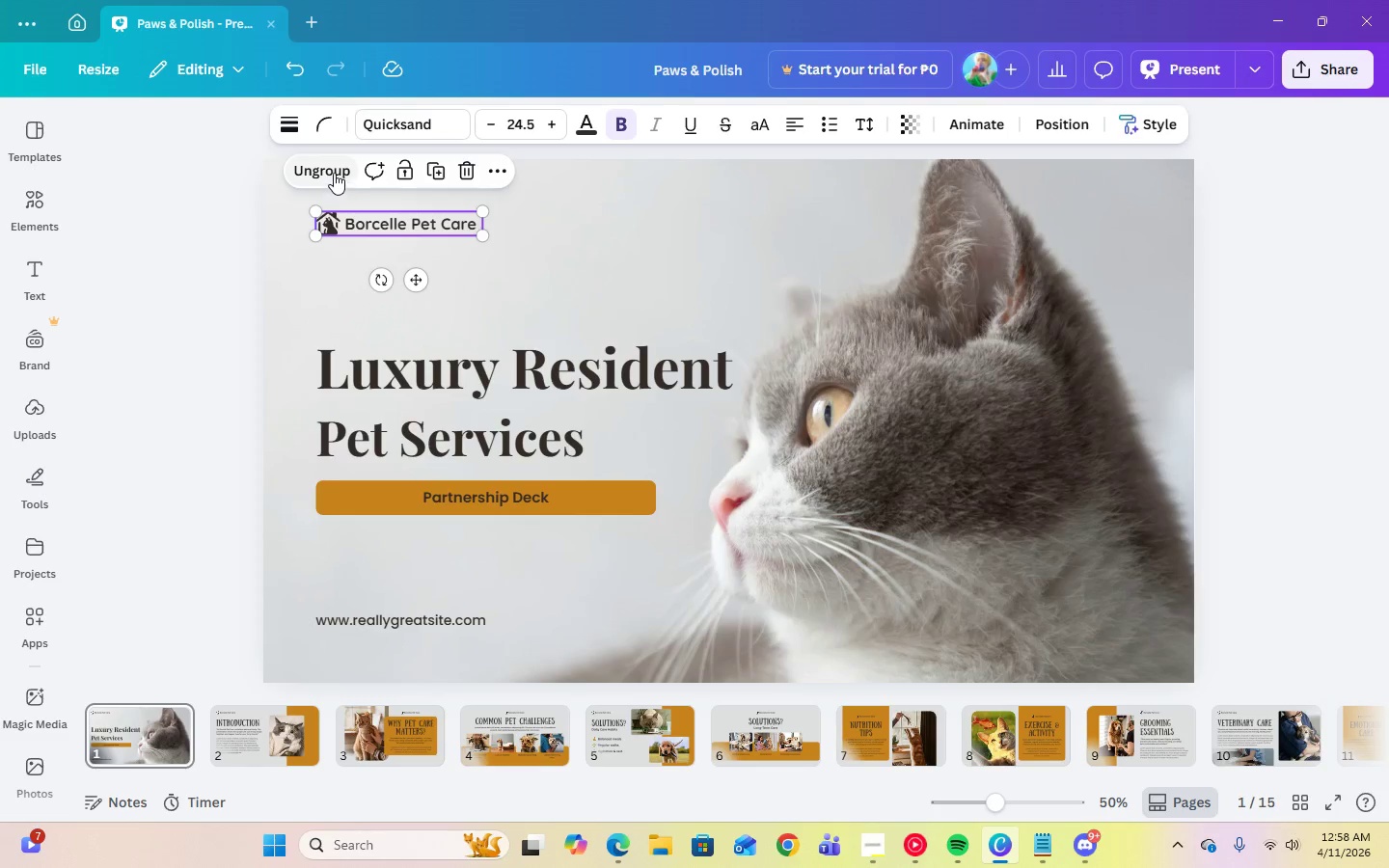 
left_click([334, 172])
 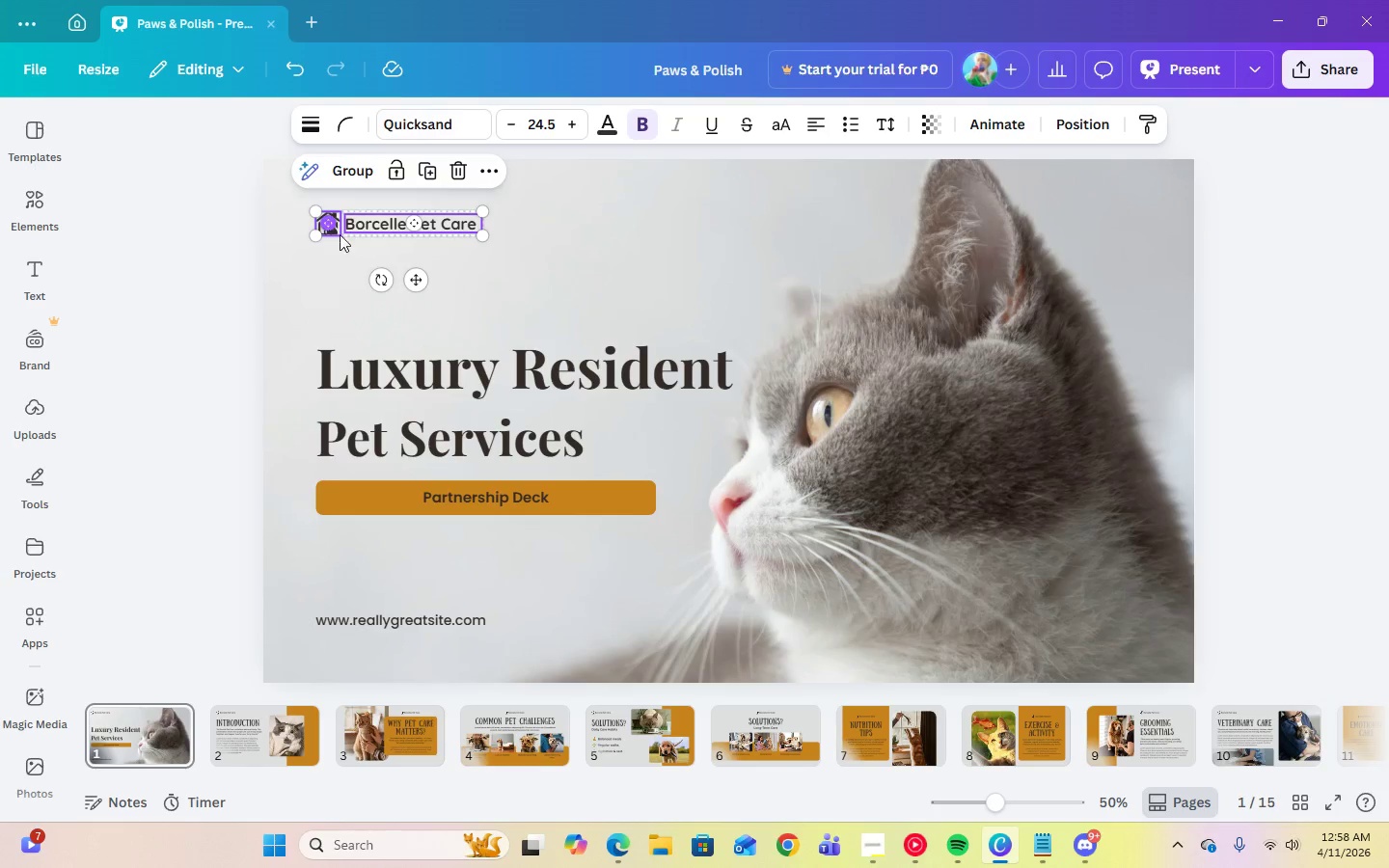 
left_click([381, 251])
 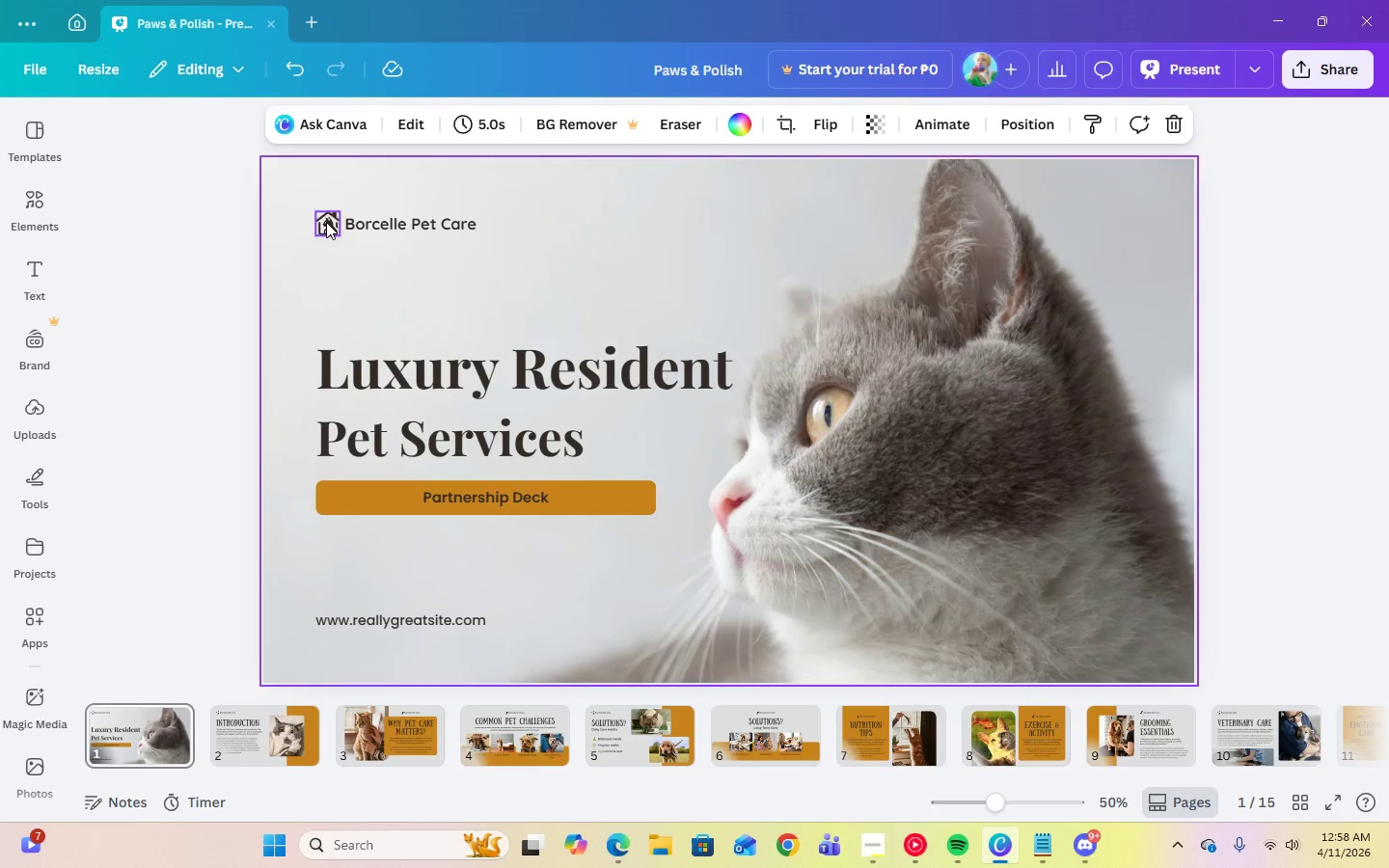 
left_click([326, 222])
 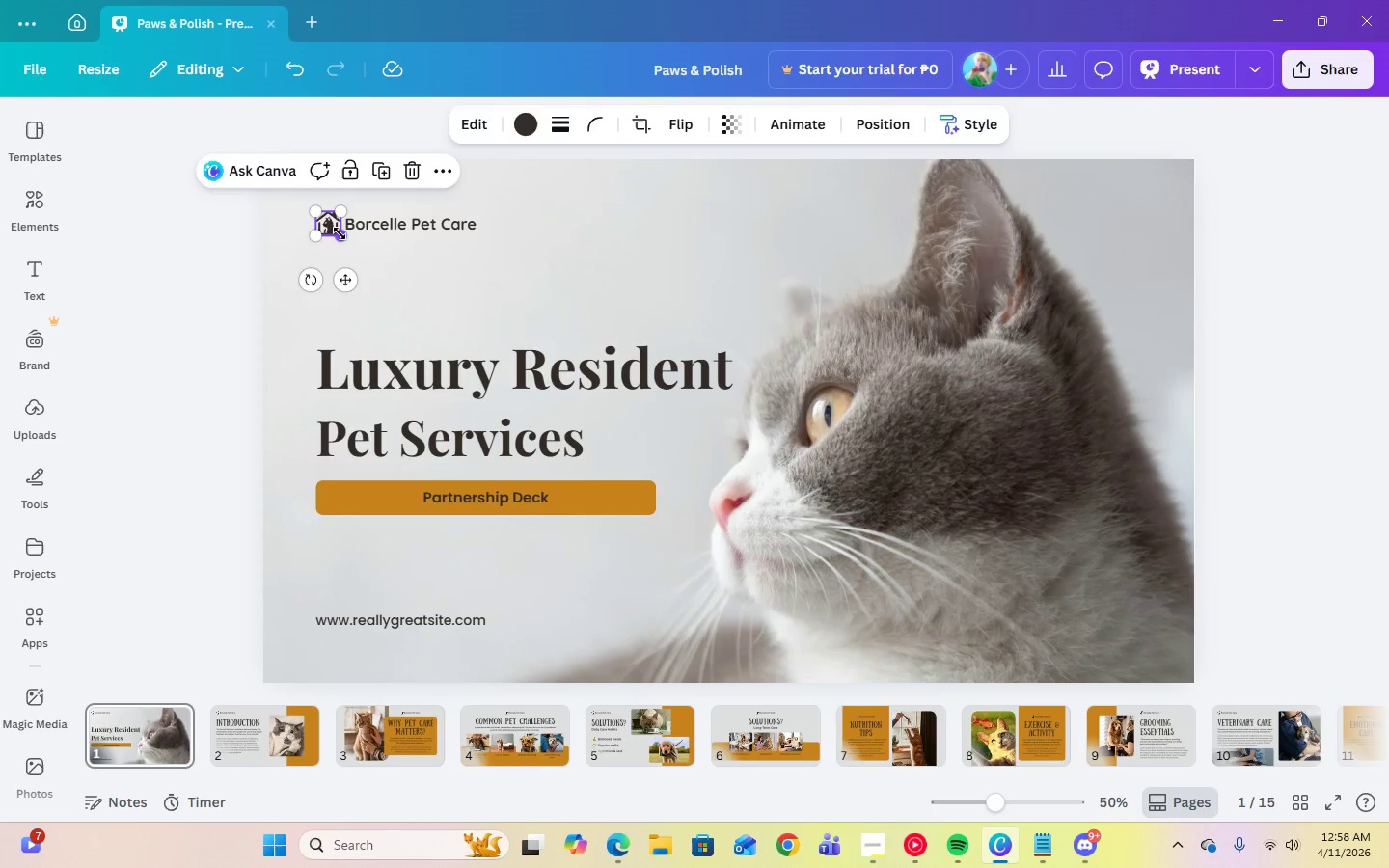 
key(Delete)
 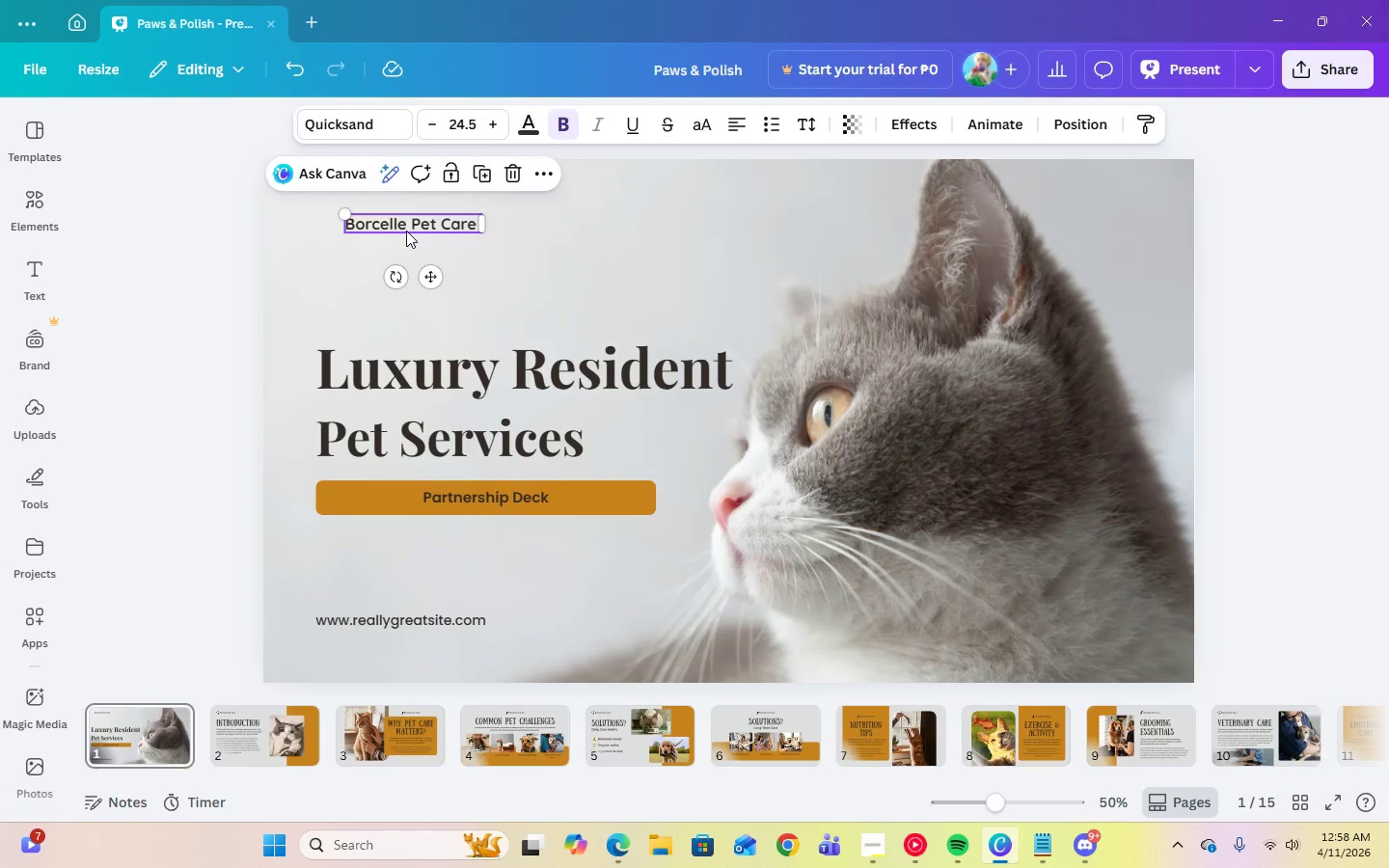 
double_click([406, 231])
 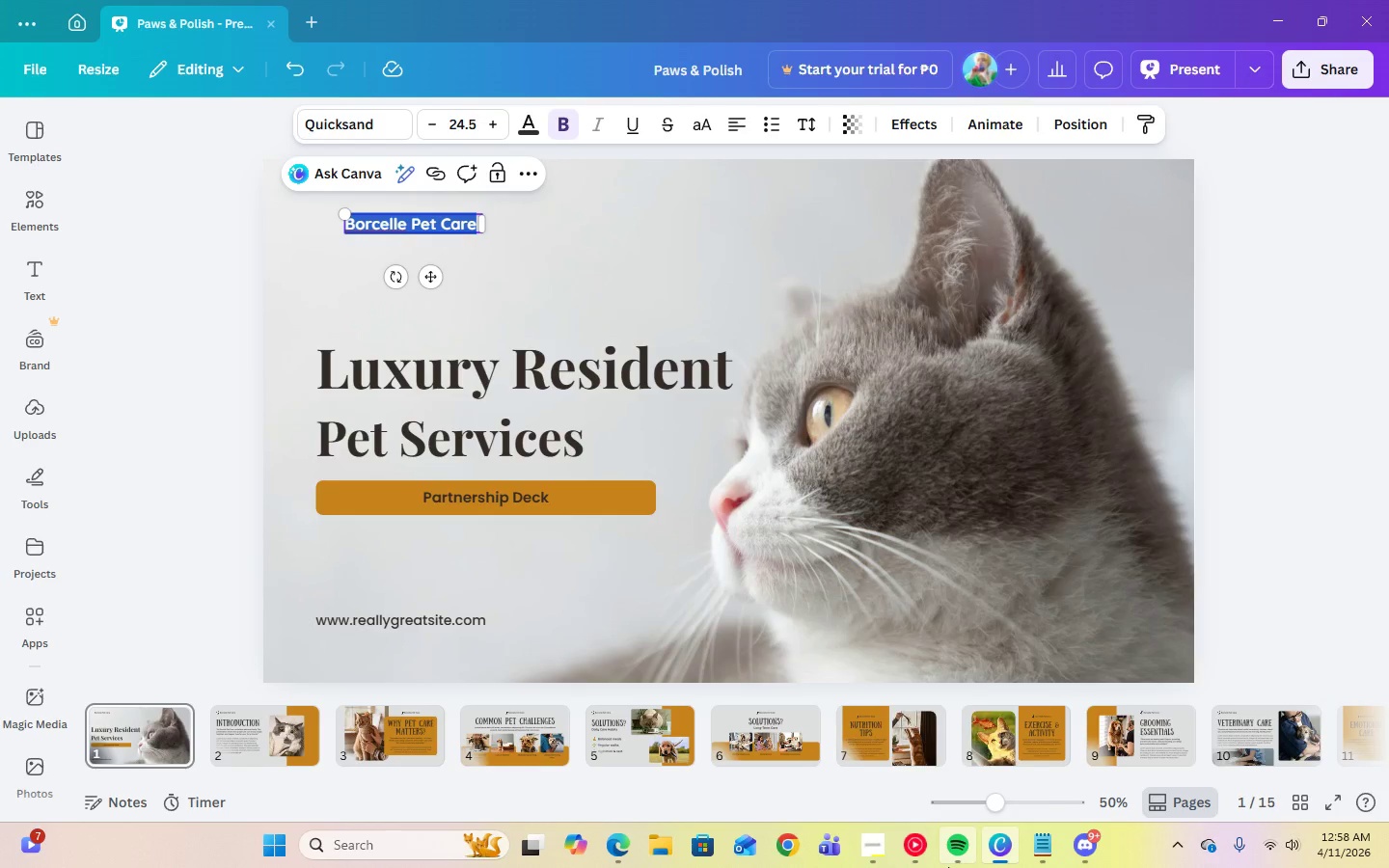 
type(Paws & Polish)
 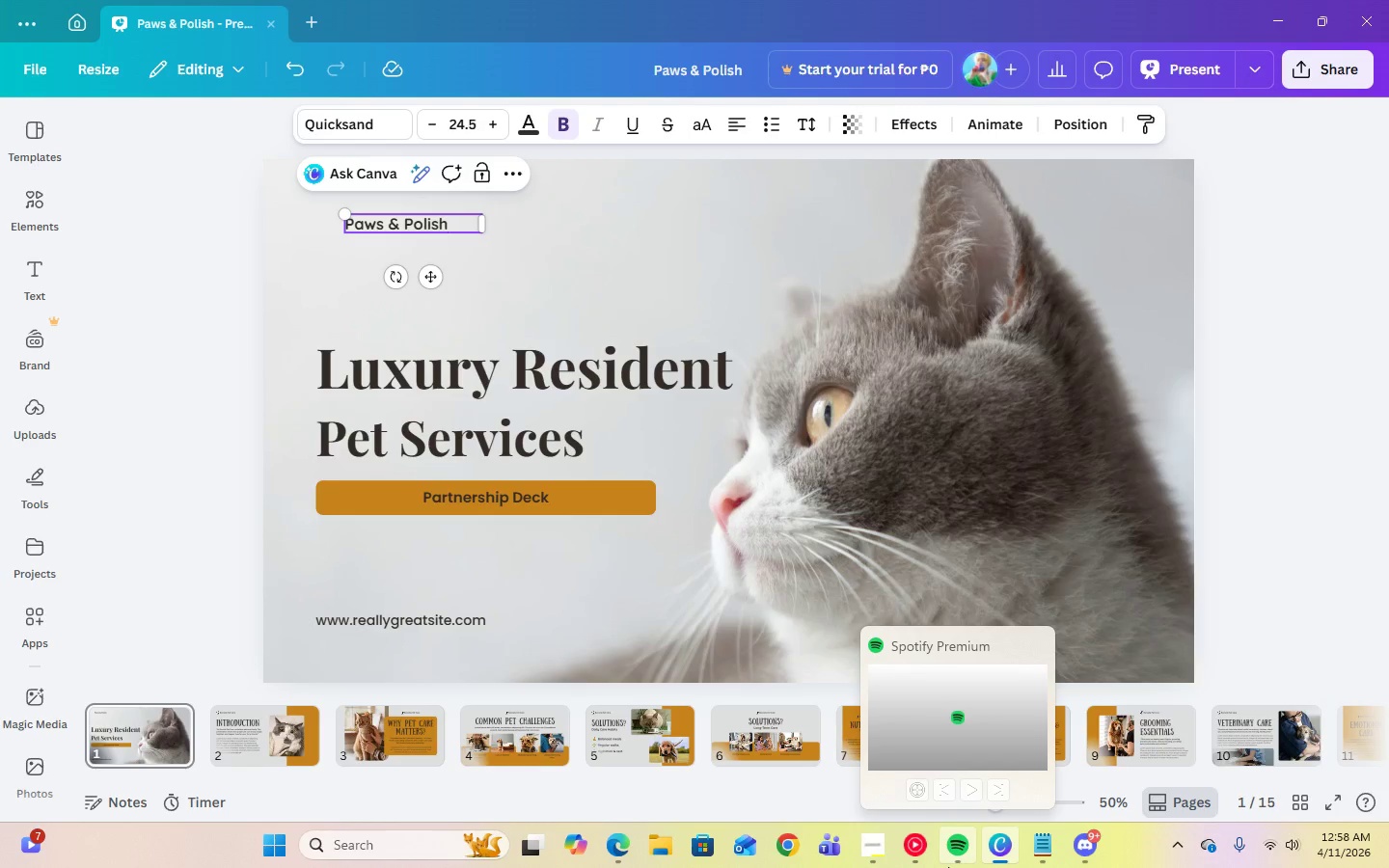 
left_click([555, 260])
 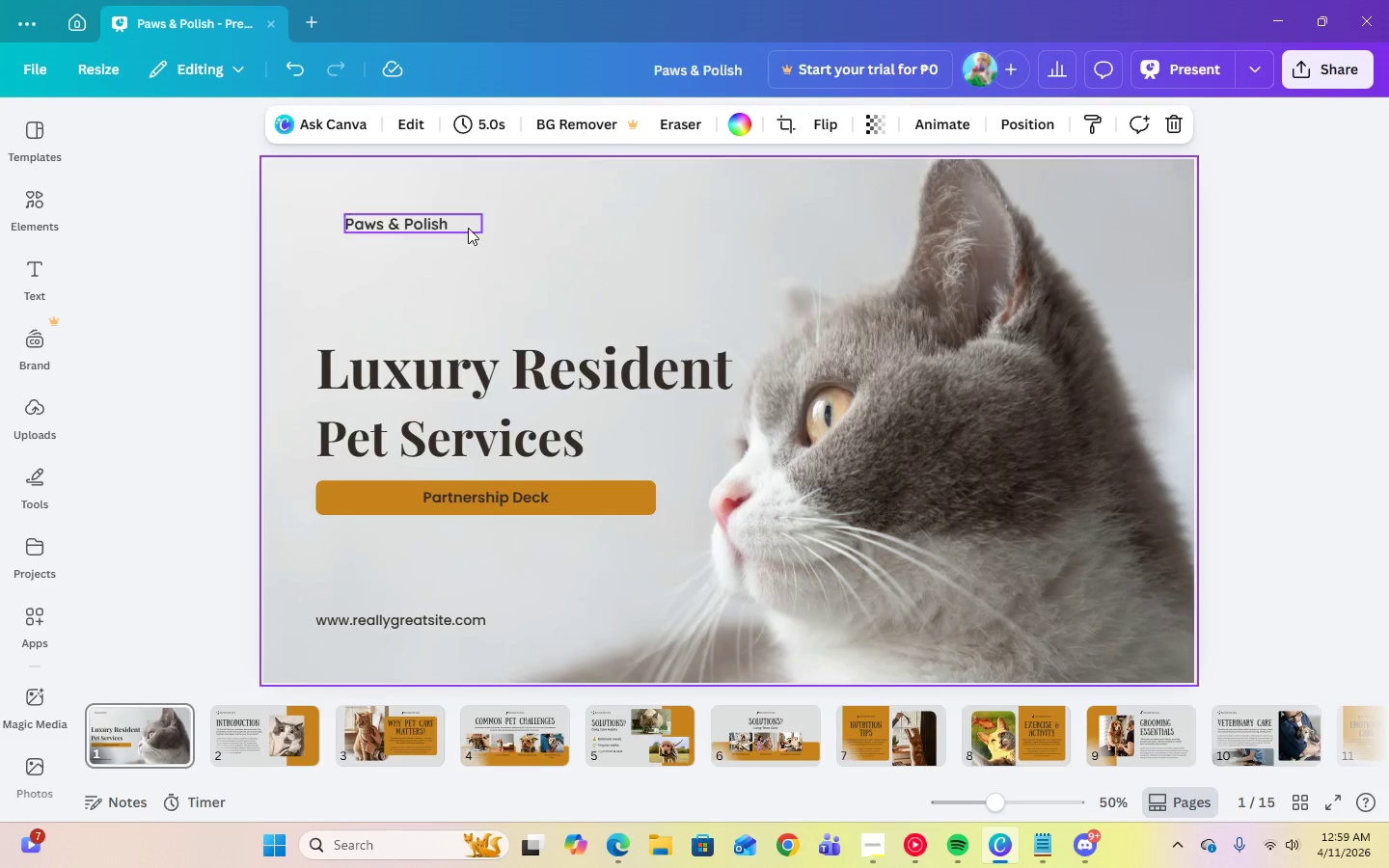 
left_click([461, 226])
 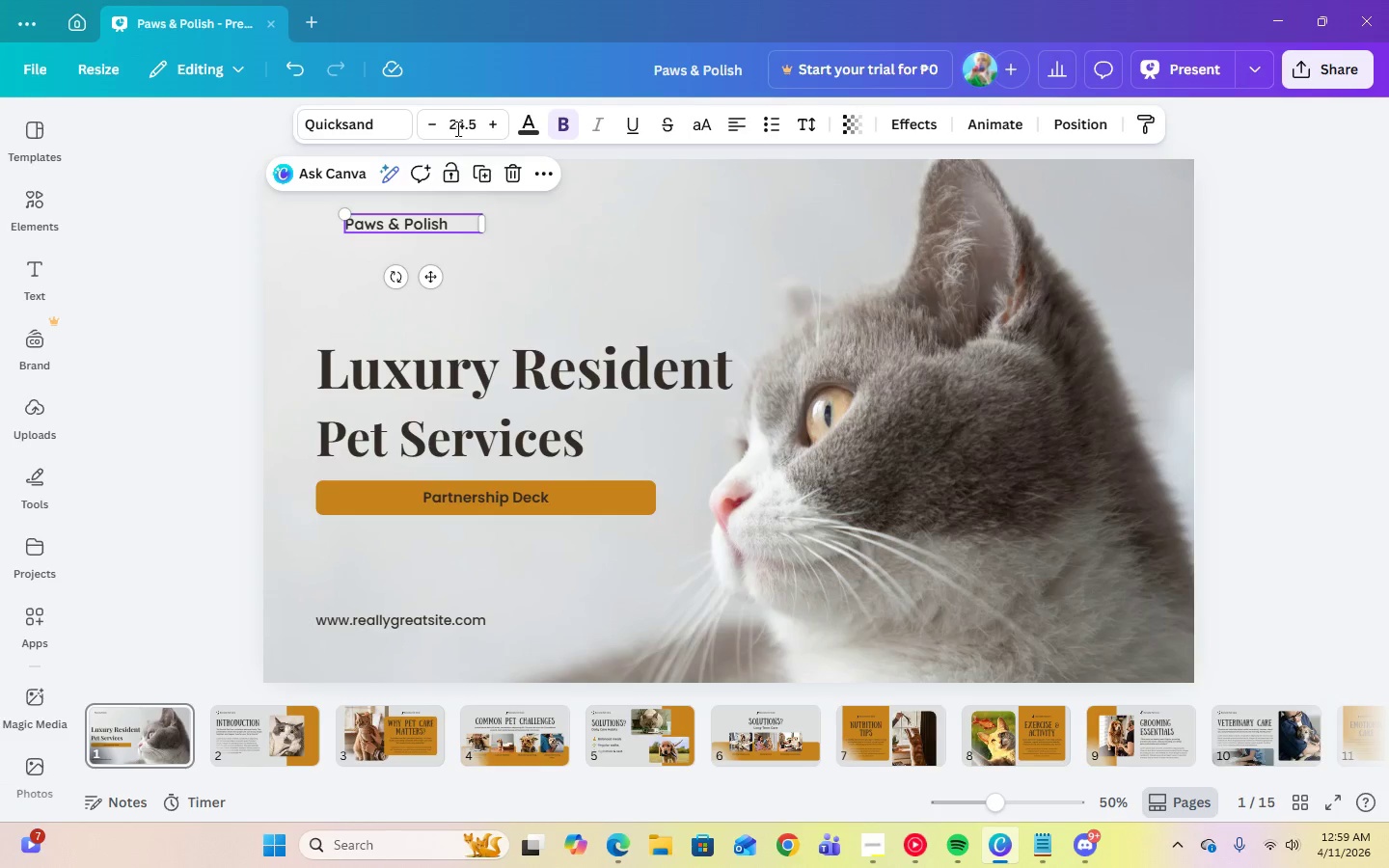 
left_click([457, 126])
 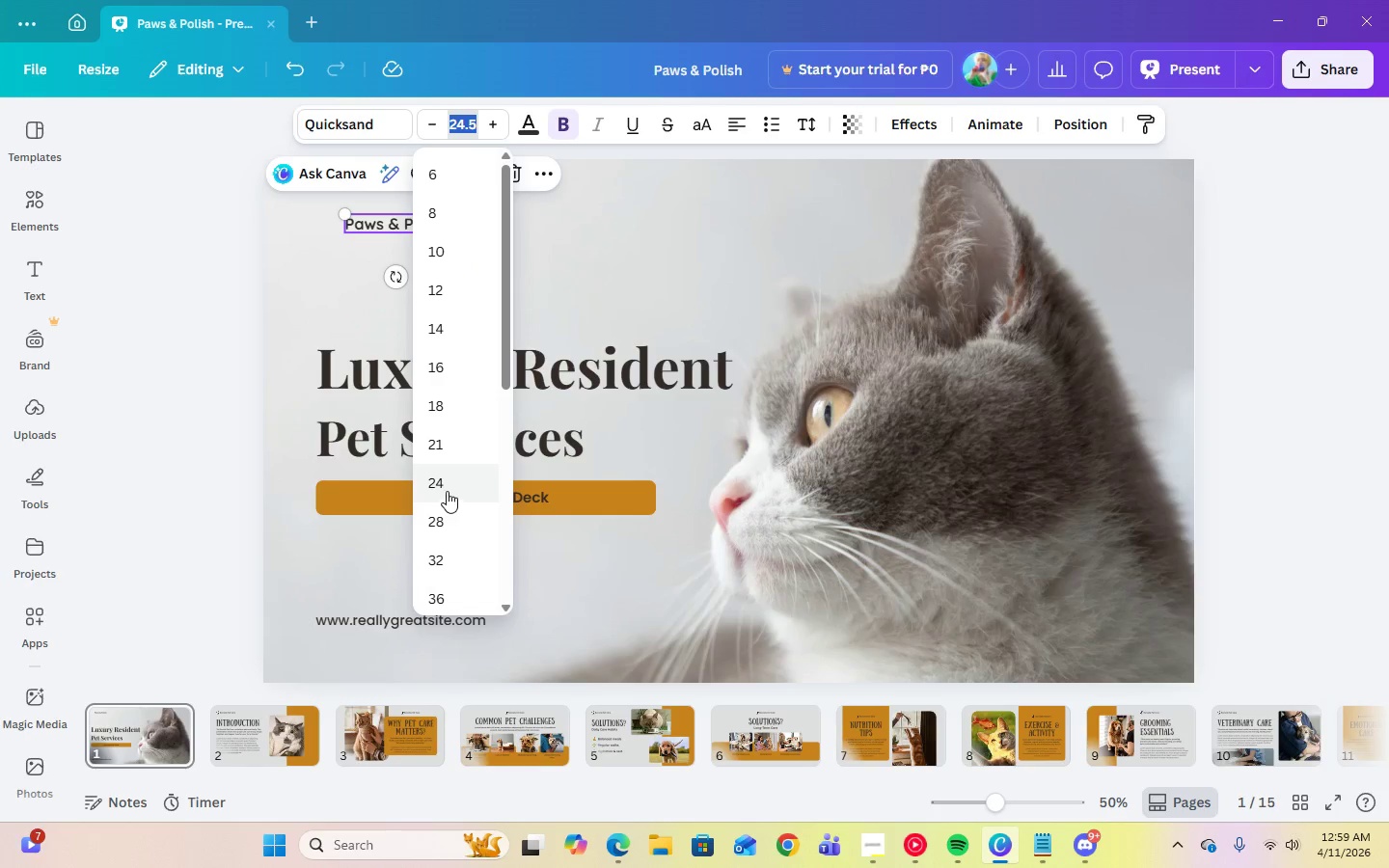 
left_click([436, 450])
 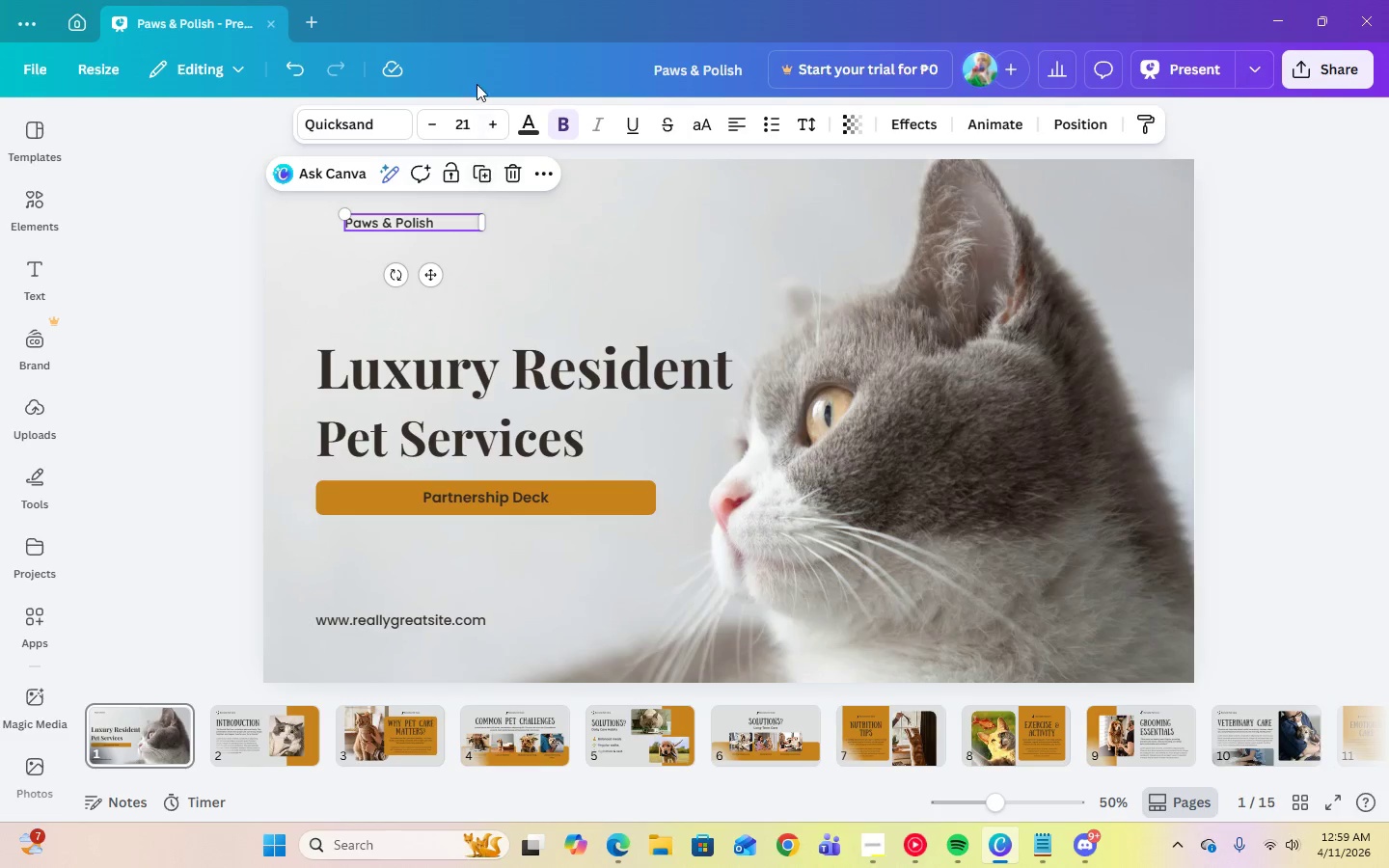 
left_click([469, 121])
 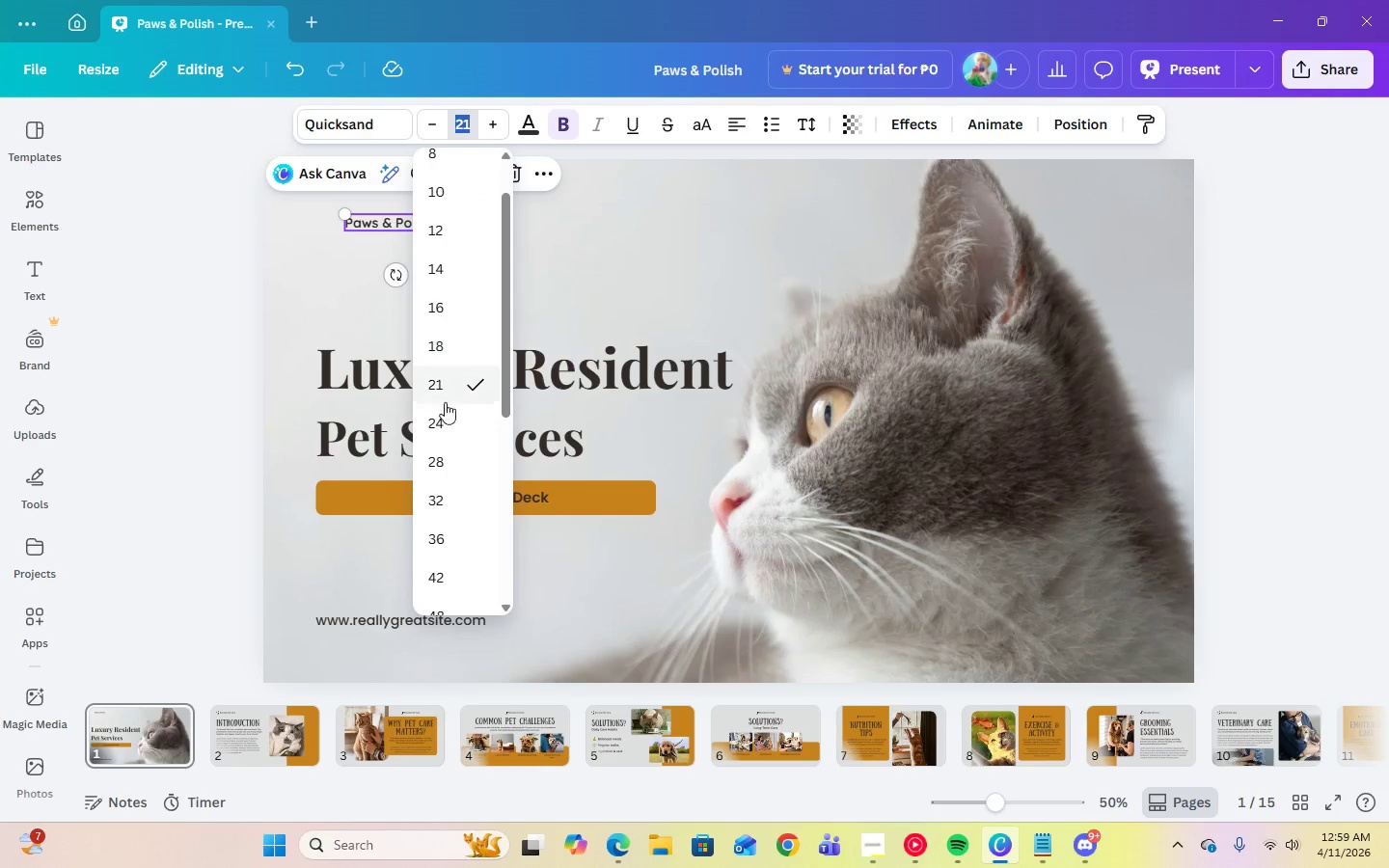 
left_click([445, 415])
 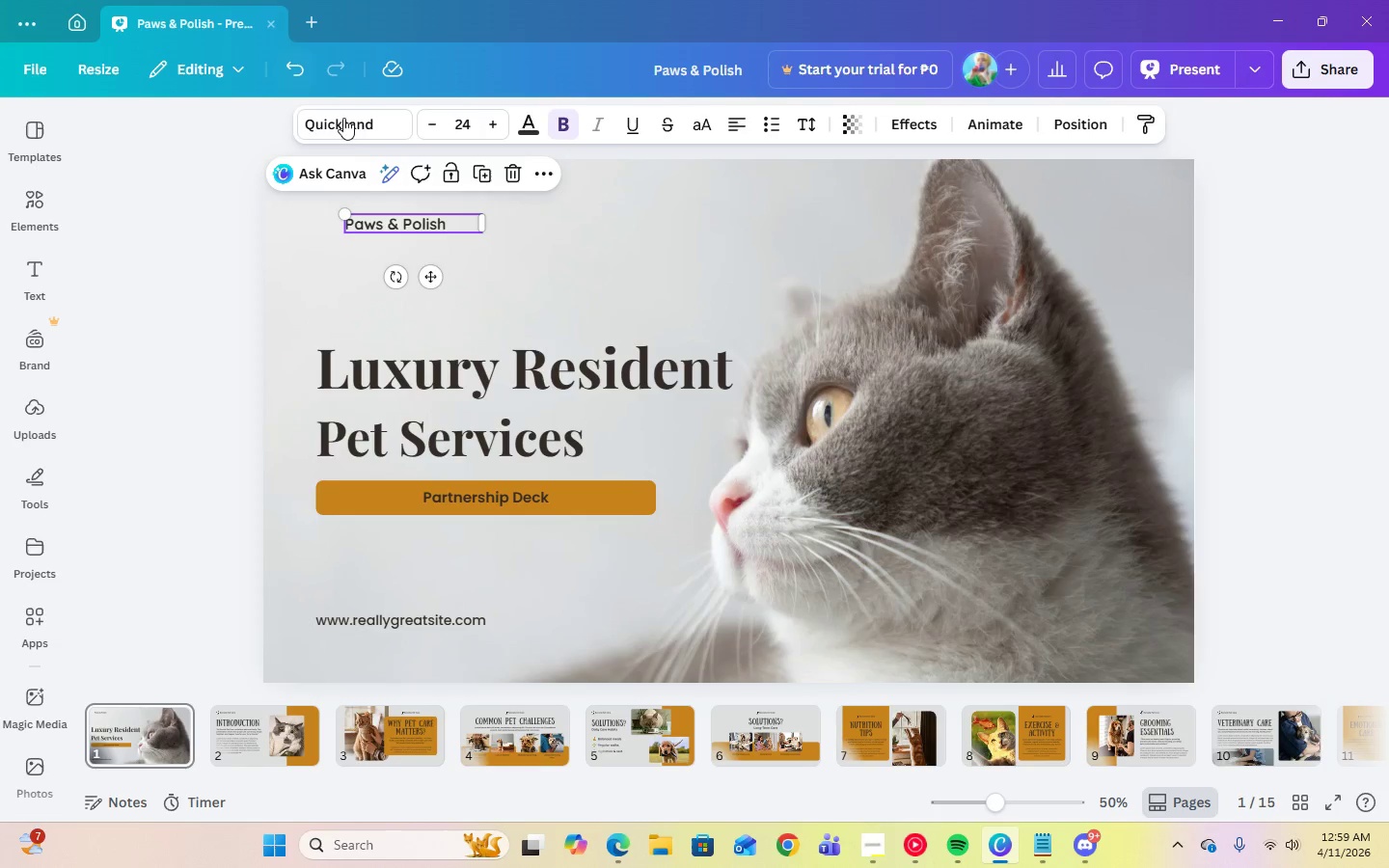 
left_click([358, 122])
 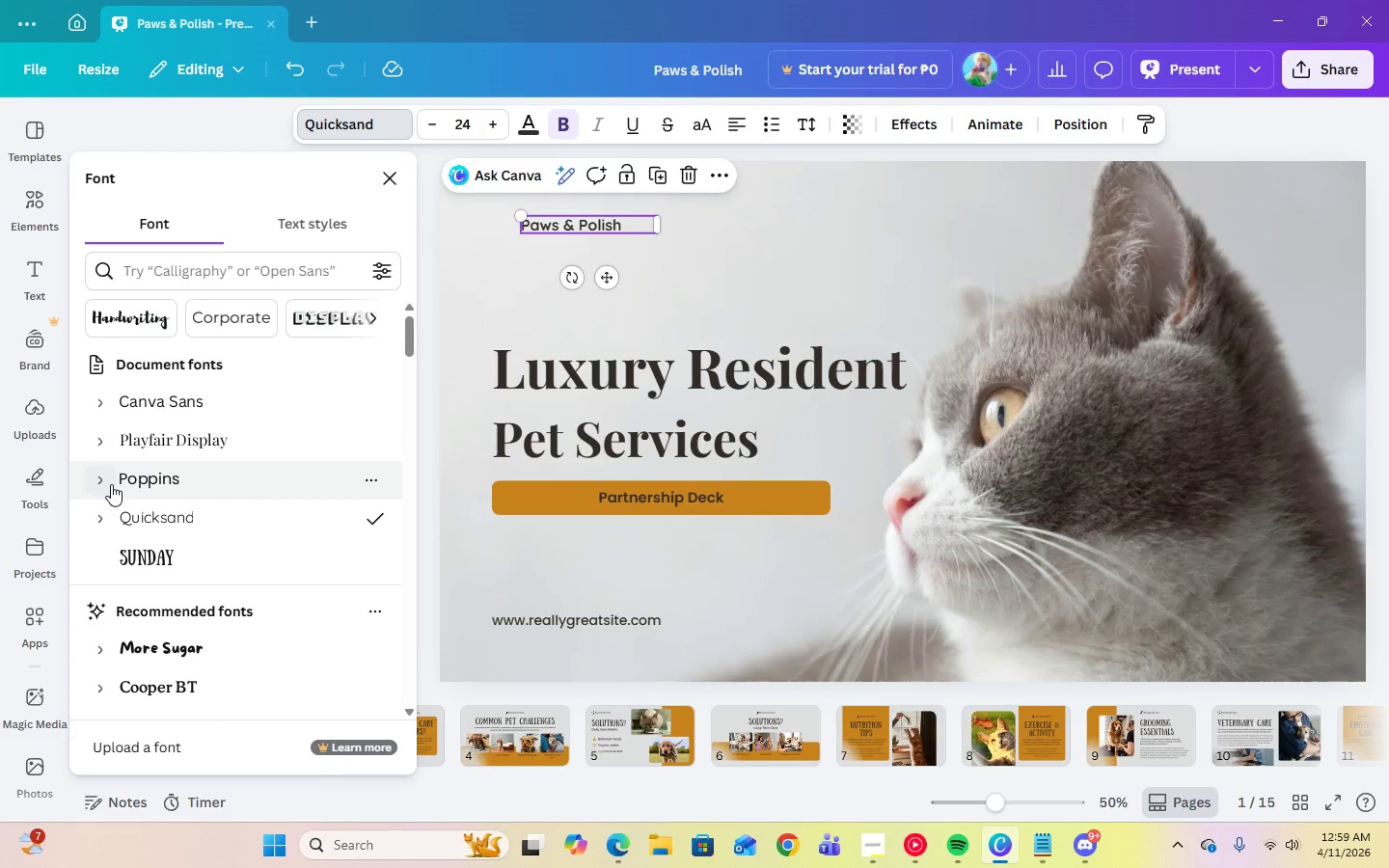 
left_click([99, 476])
 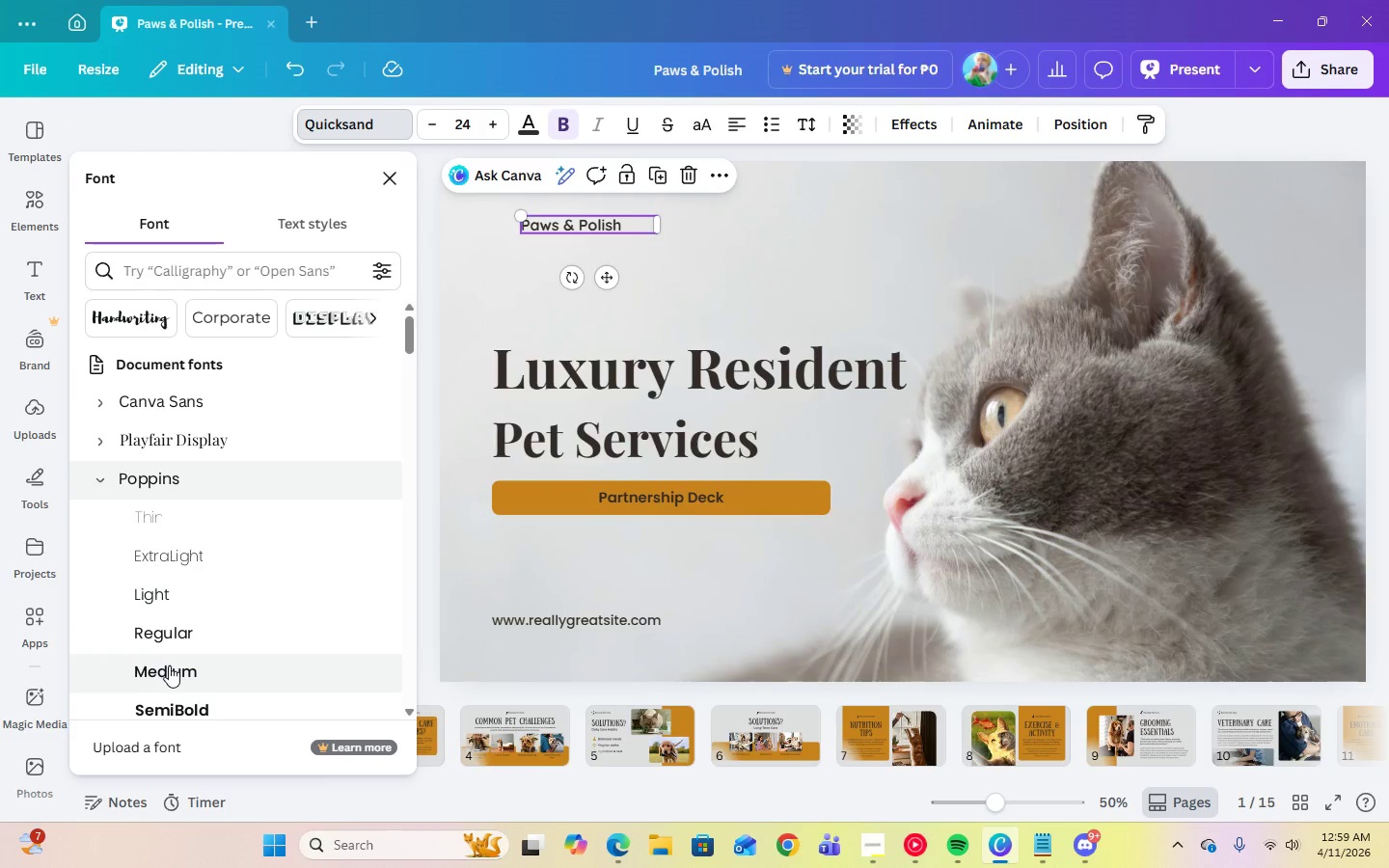 
left_click([169, 665])
 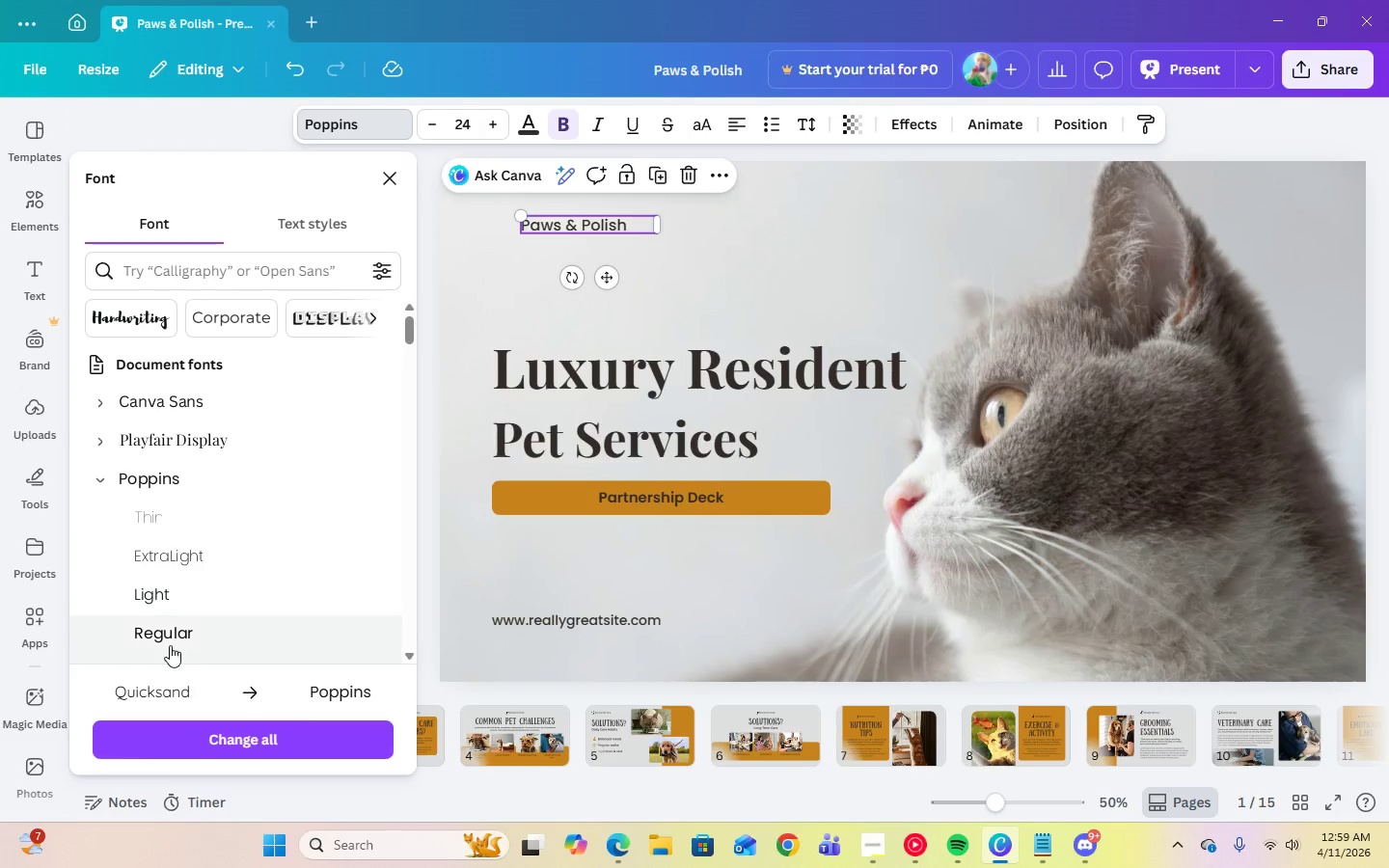 
scroll: coordinate [171, 625], scroll_direction: down, amount: 1.0
 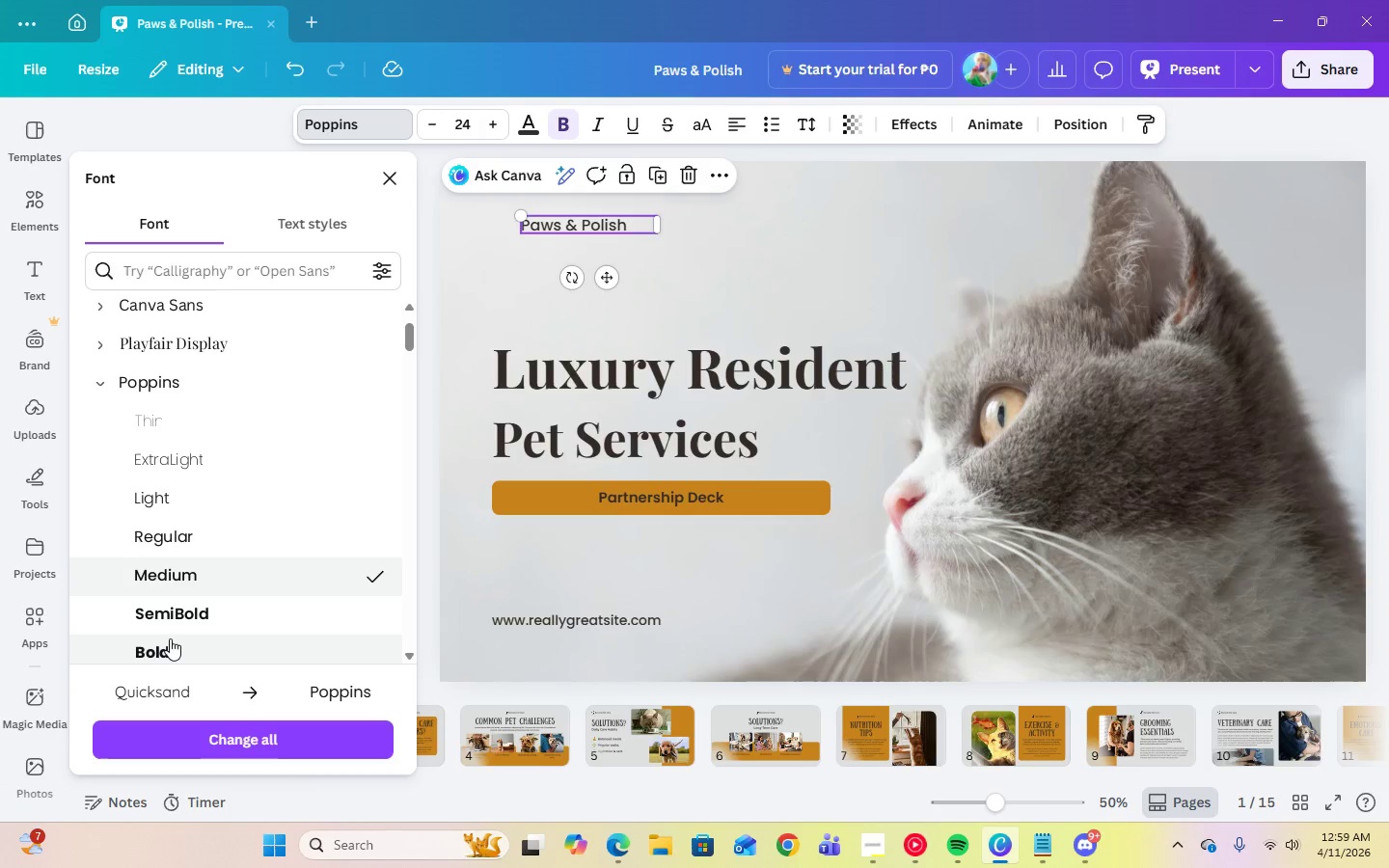 
left_click([170, 640])
 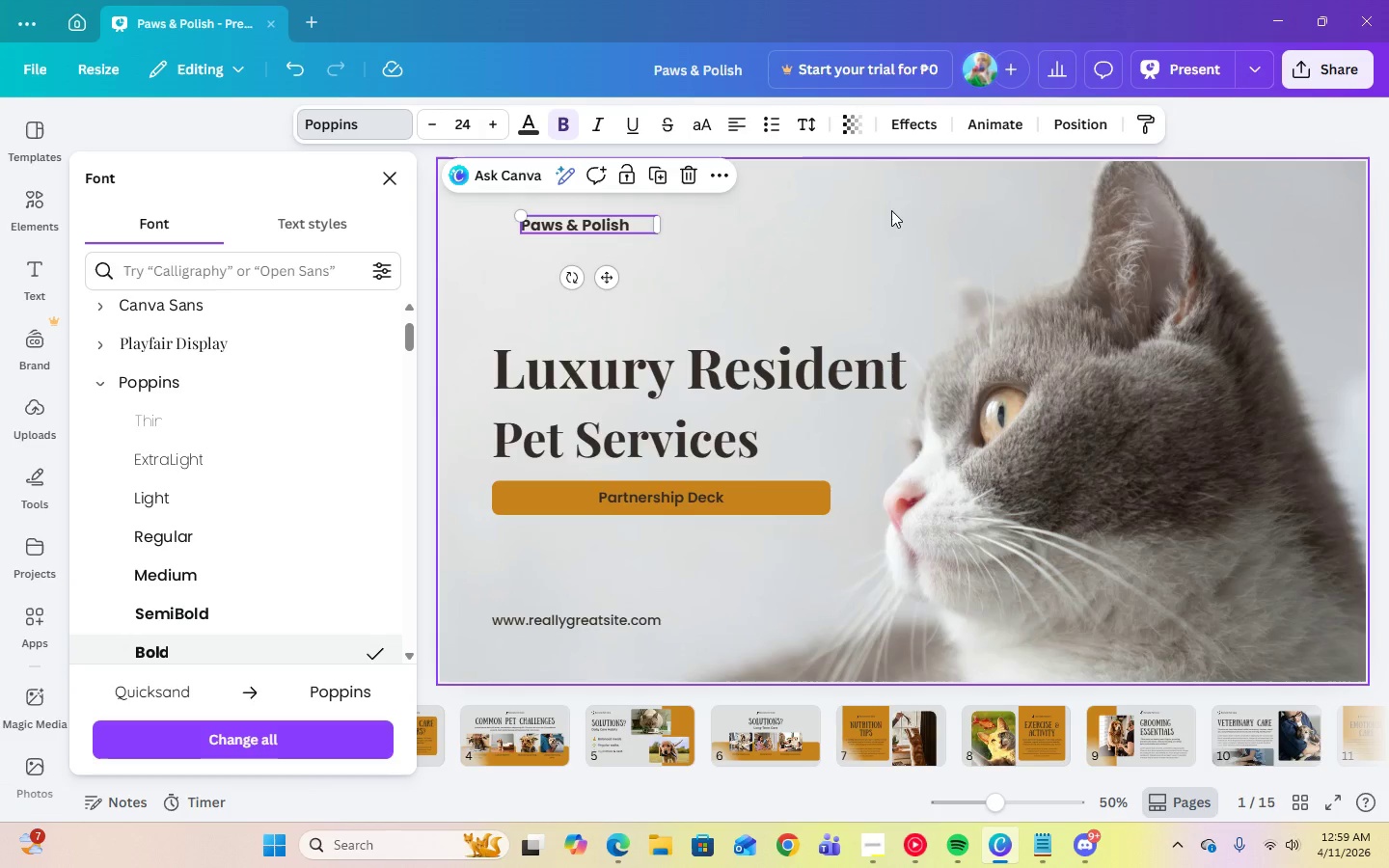 
left_click([891, 210])
 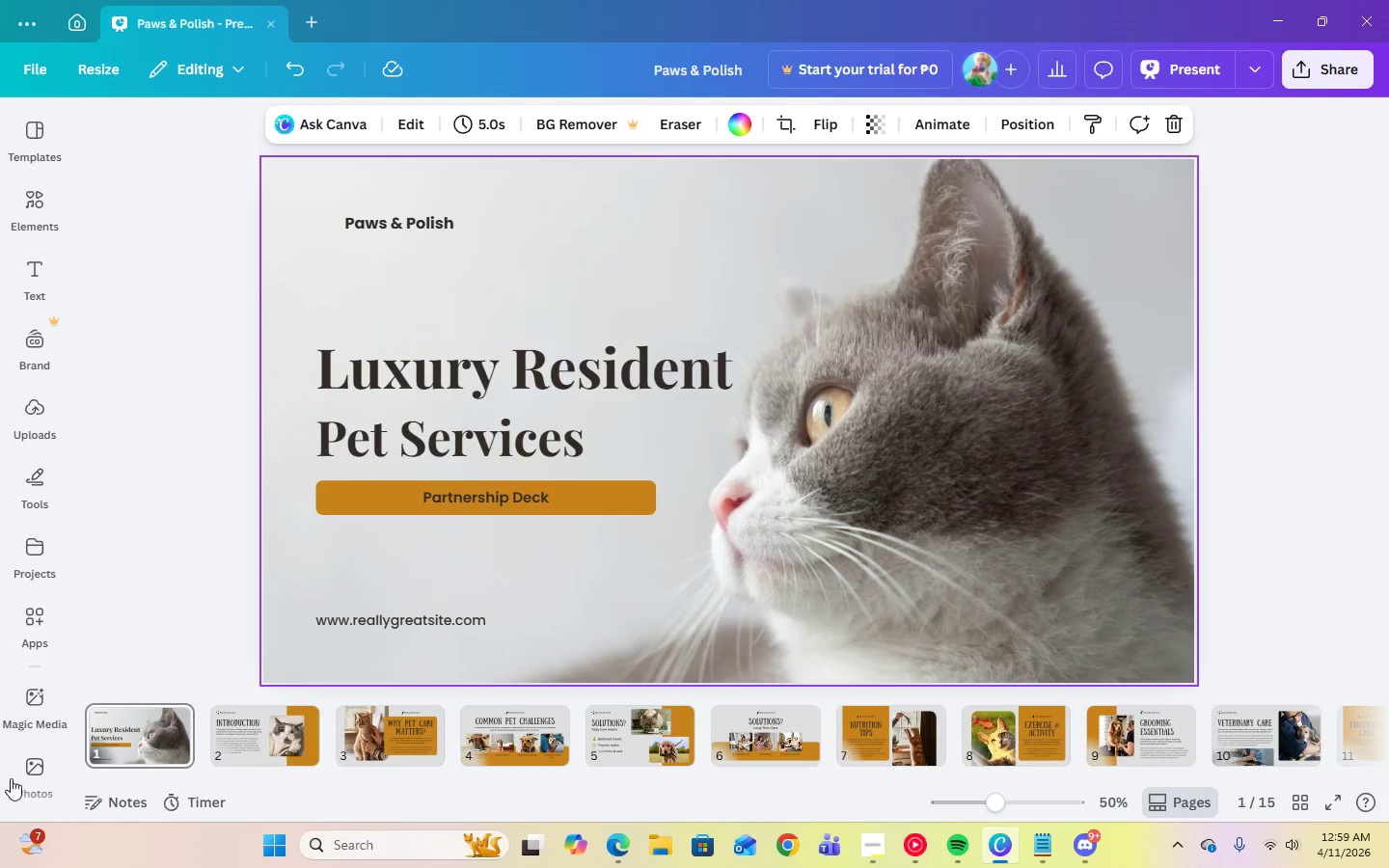 
left_click([40, 198])
 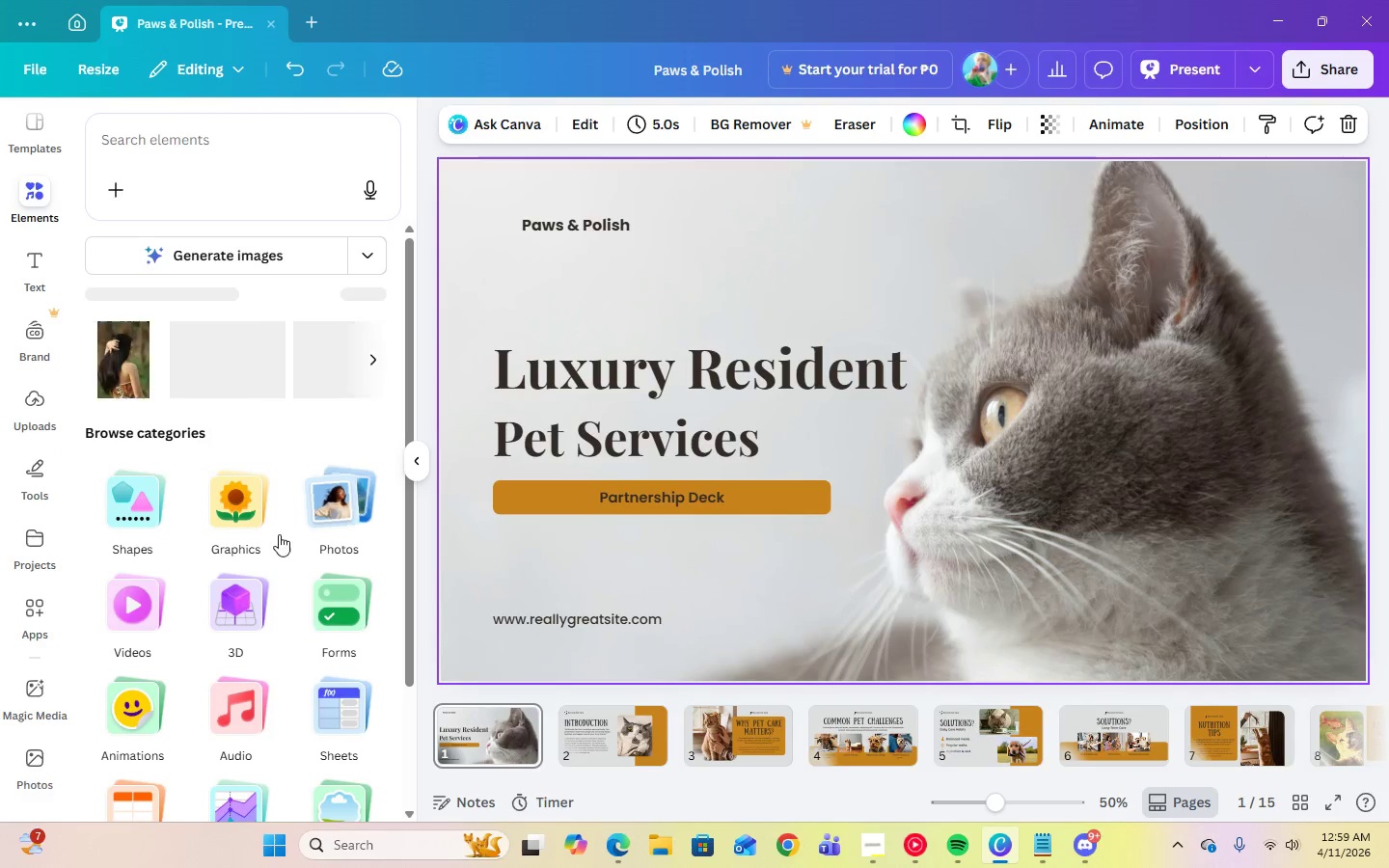 
left_click([250, 518])
 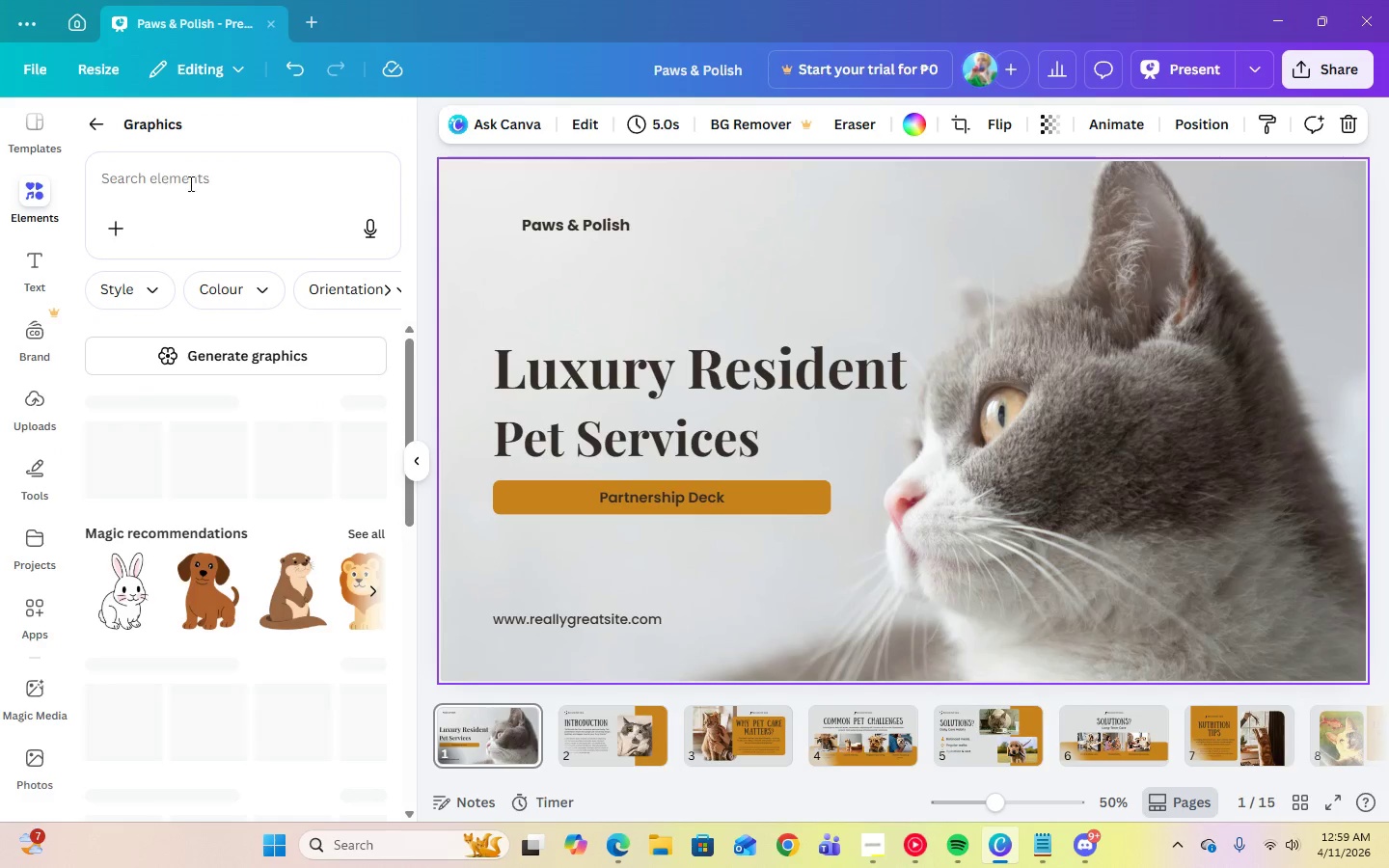 
left_click([202, 186])
 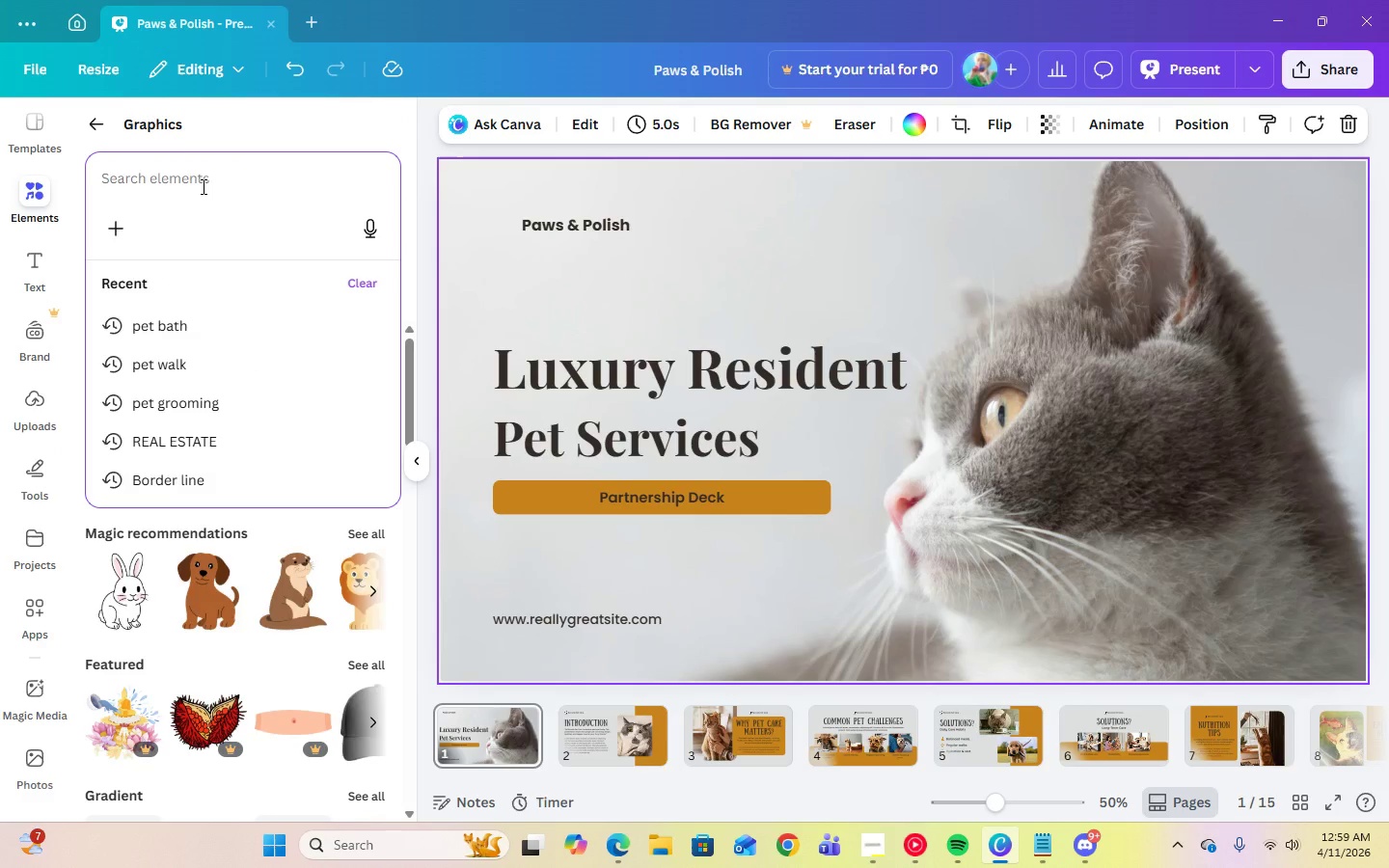 
type(paw)
 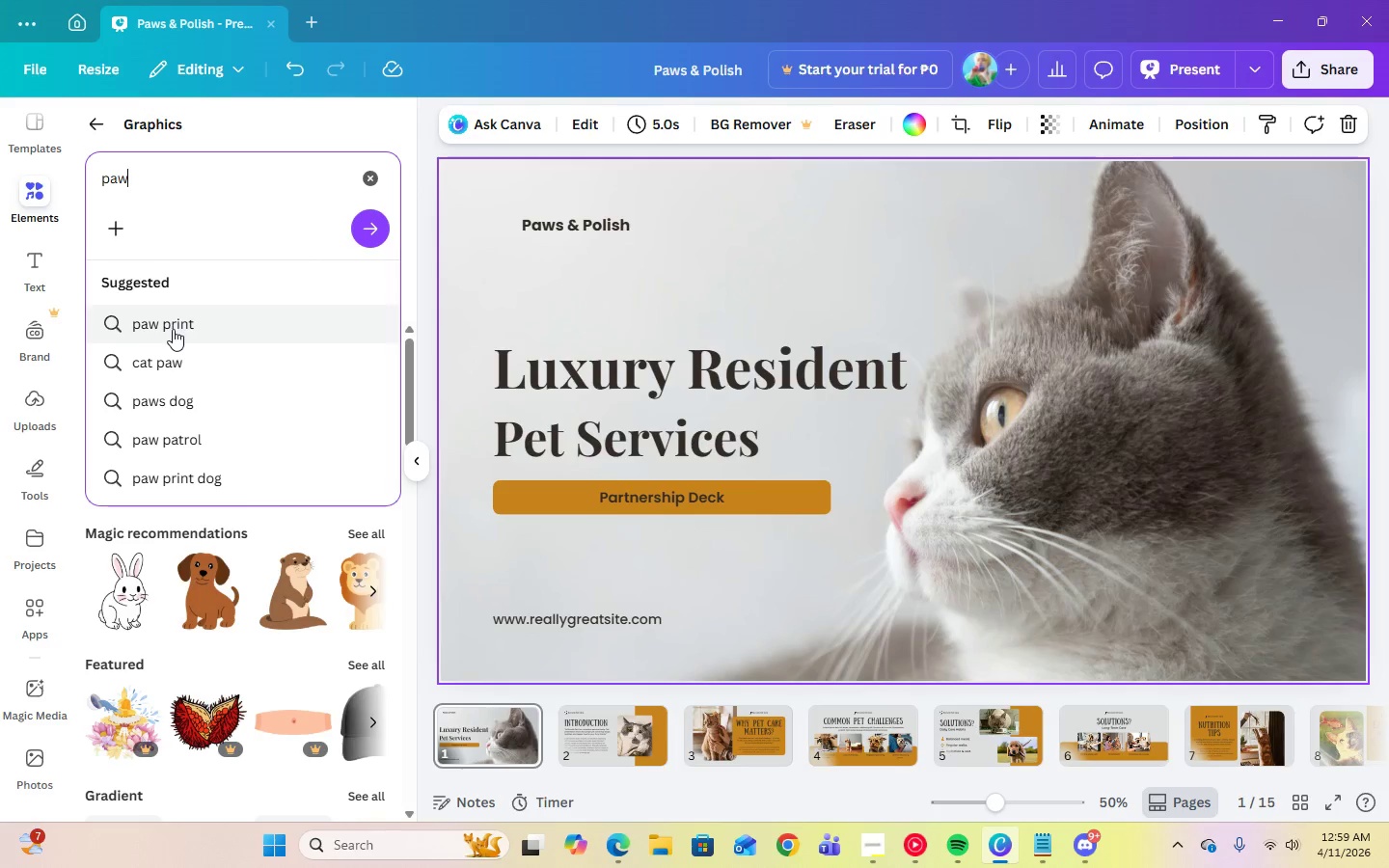 
left_click([173, 330])
 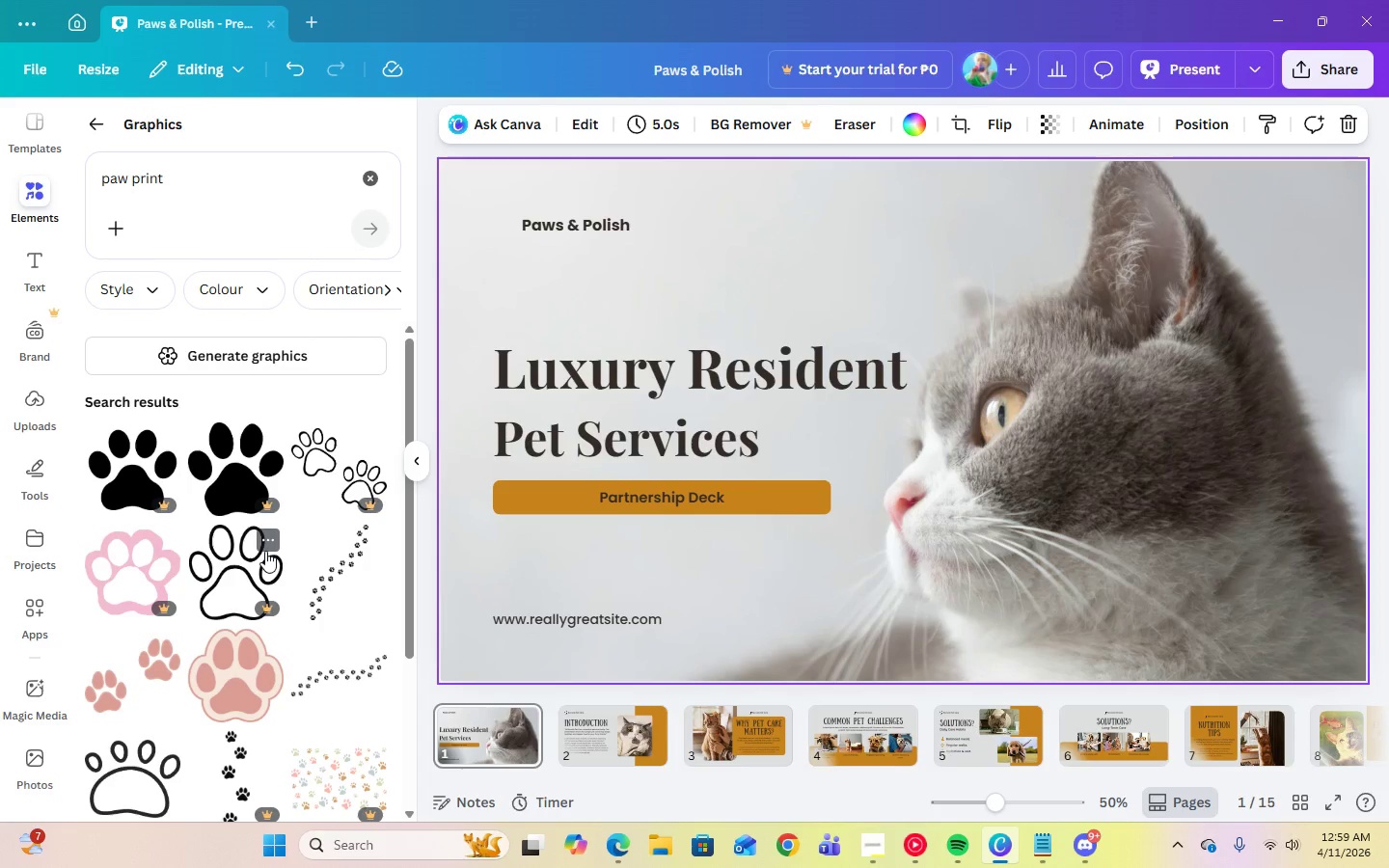 
scroll: coordinate [224, 647], scroll_direction: down, amount: 6.0
 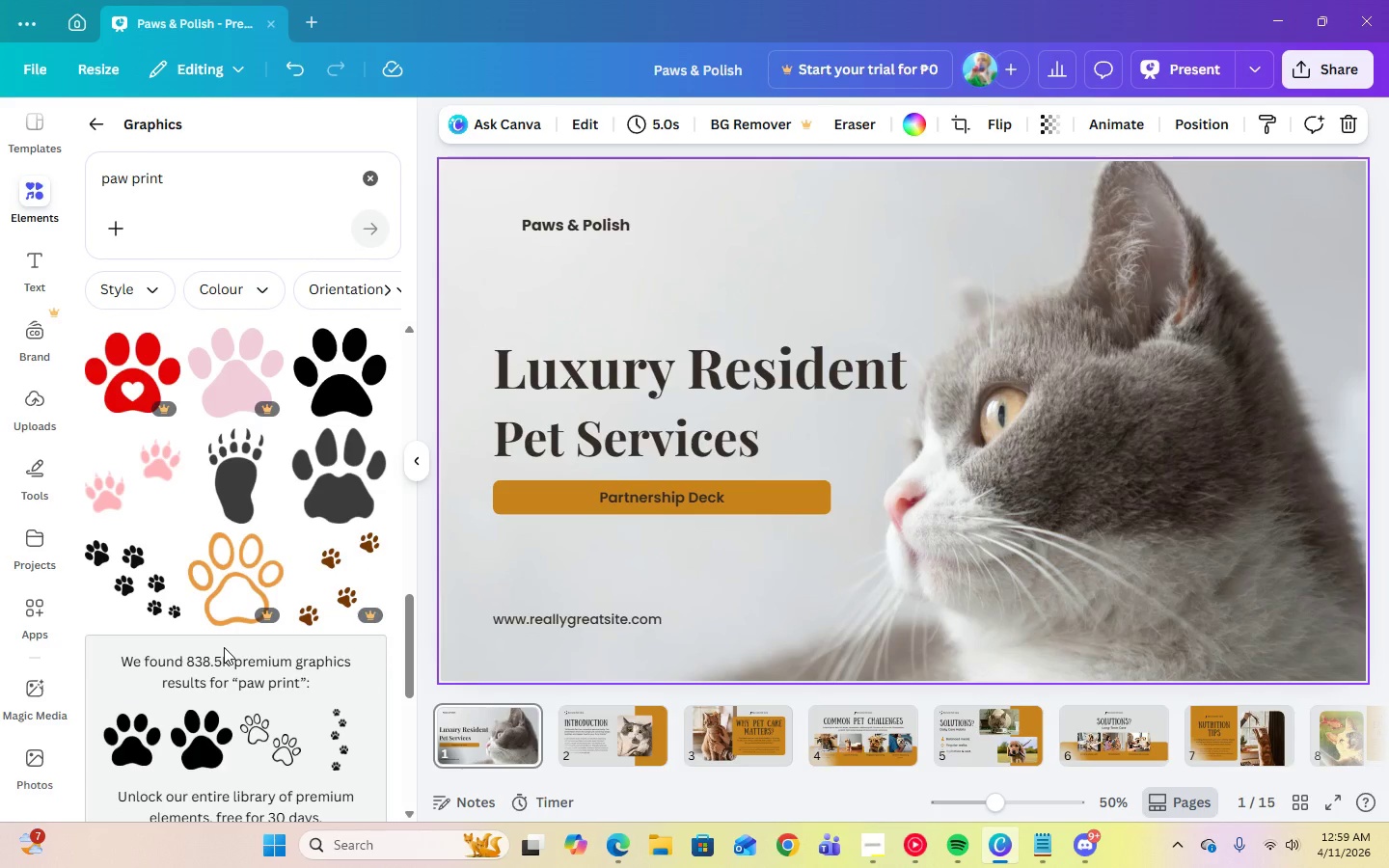 
left_click([110, 584])
 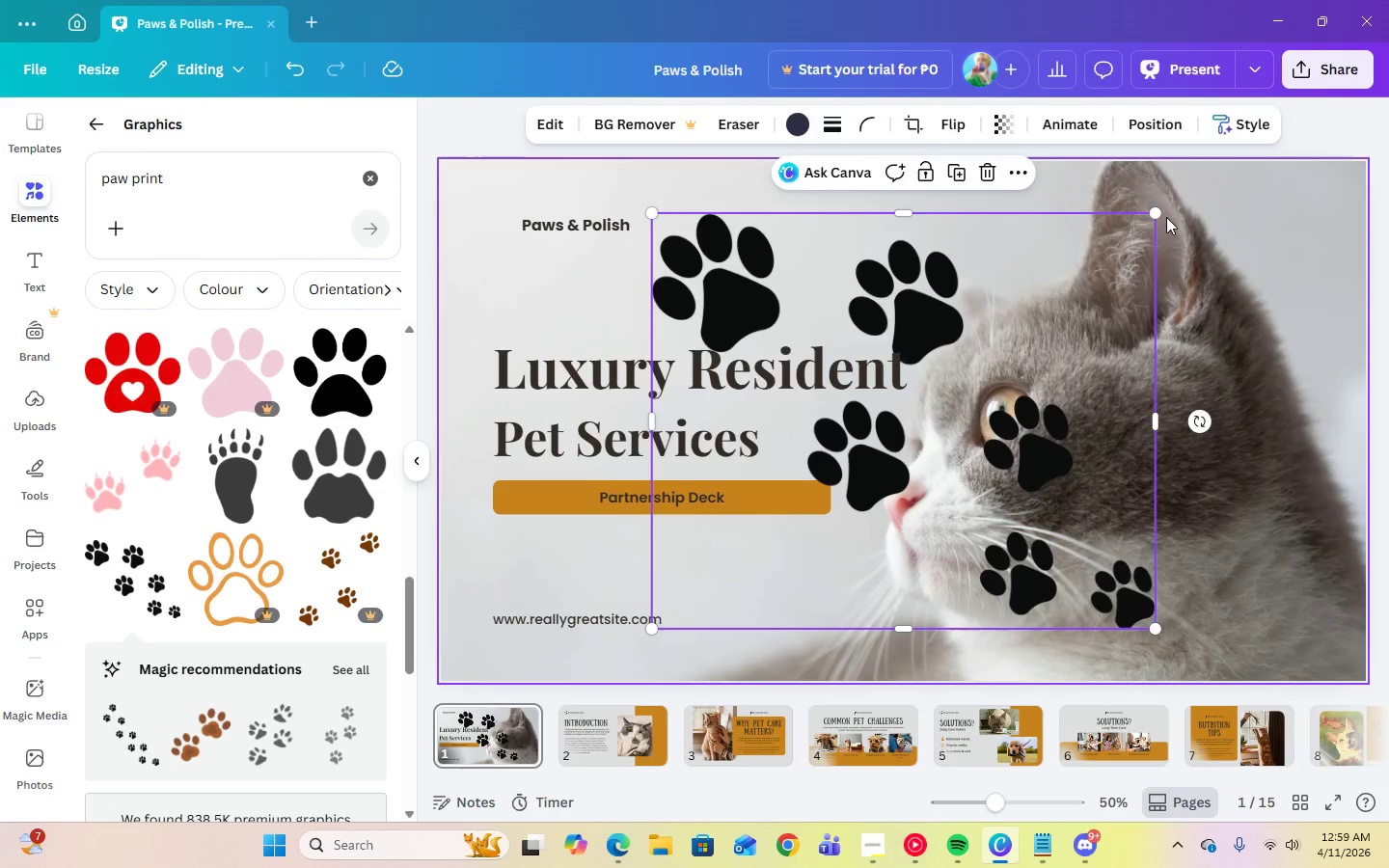 
left_click_drag(start_coordinate=[1156, 215], to_coordinate=[586, 499])
 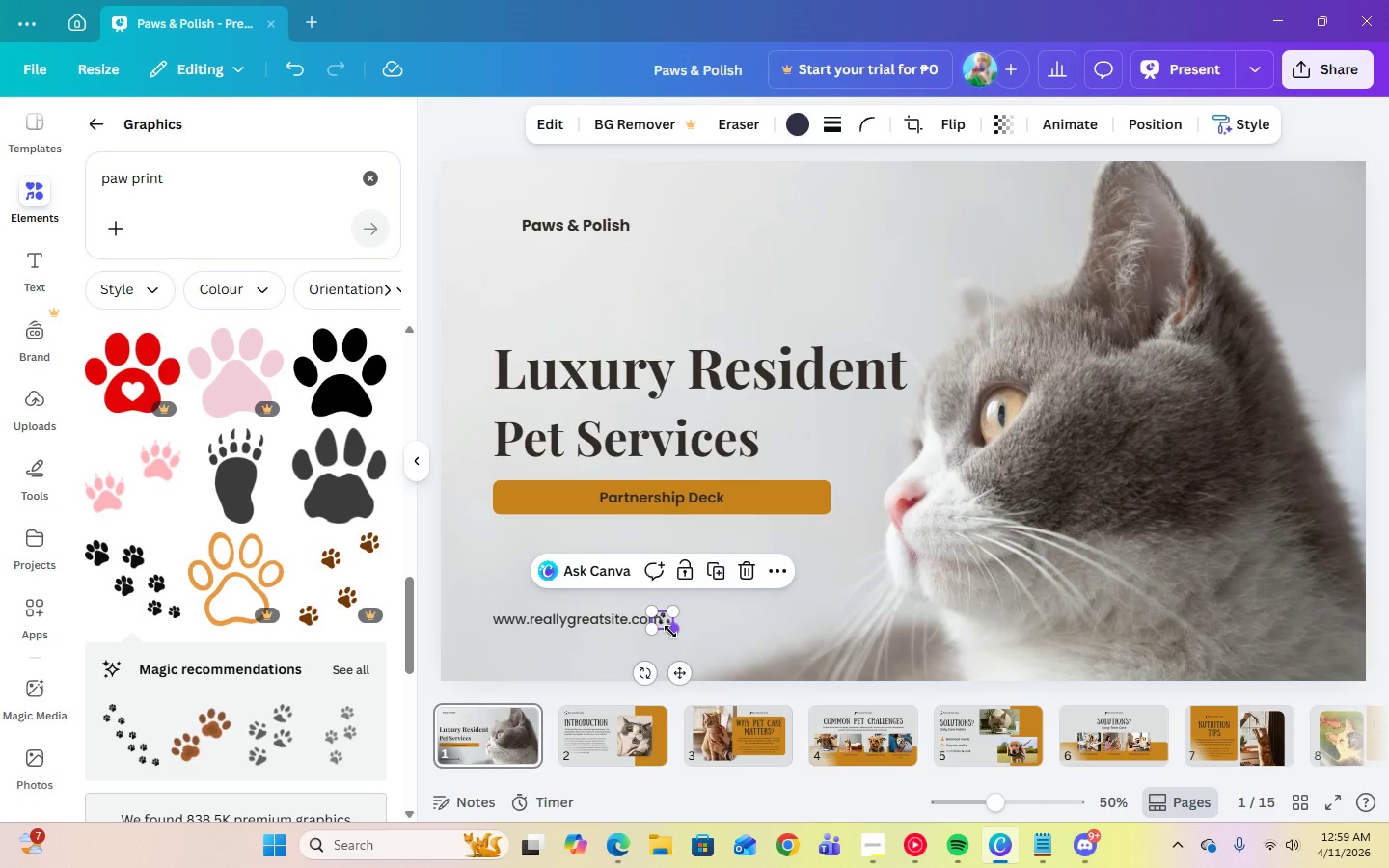 
left_click_drag(start_coordinate=[673, 632], to_coordinate=[691, 637])
 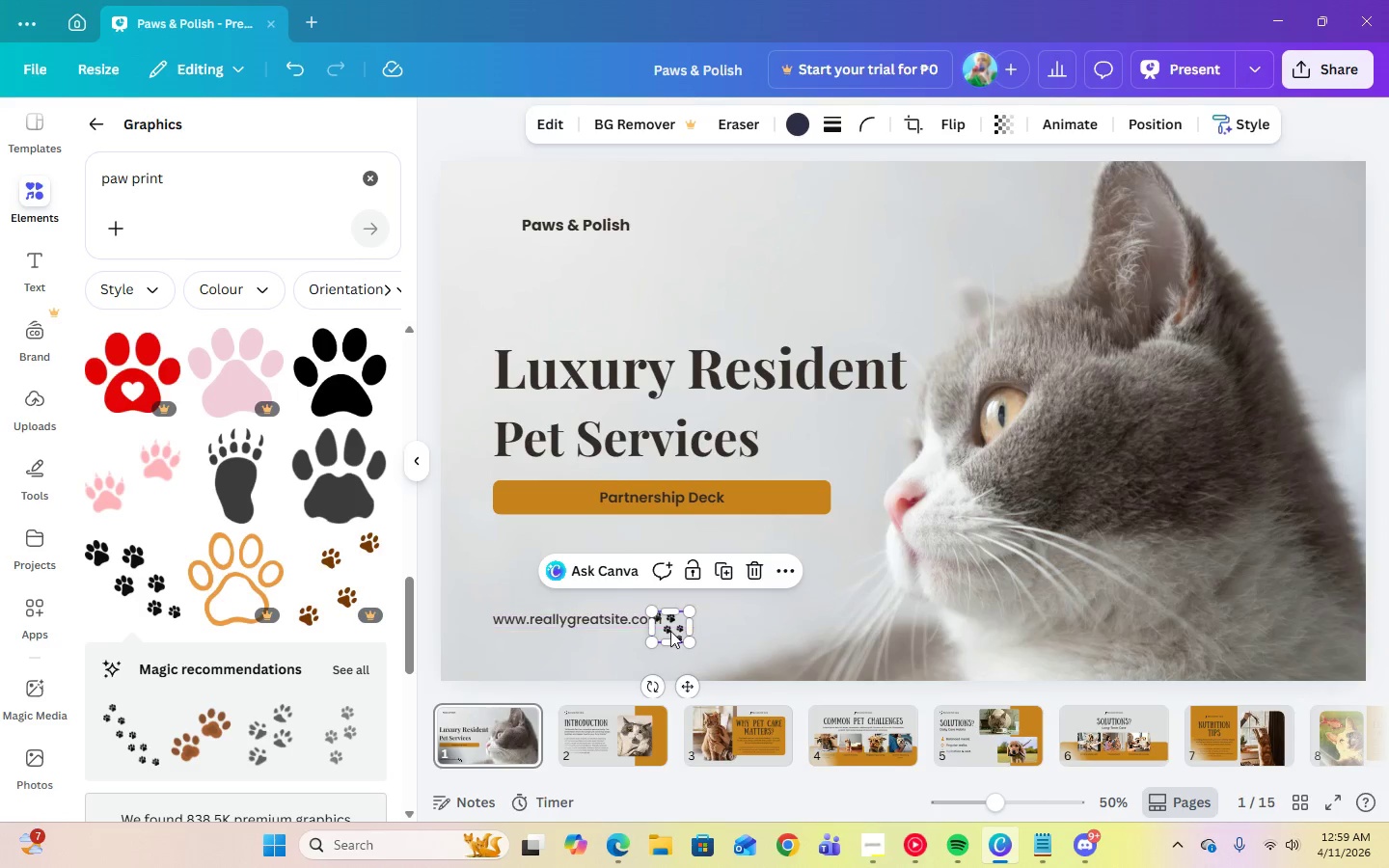 
left_click_drag(start_coordinate=[670, 631], to_coordinate=[498, 228])
 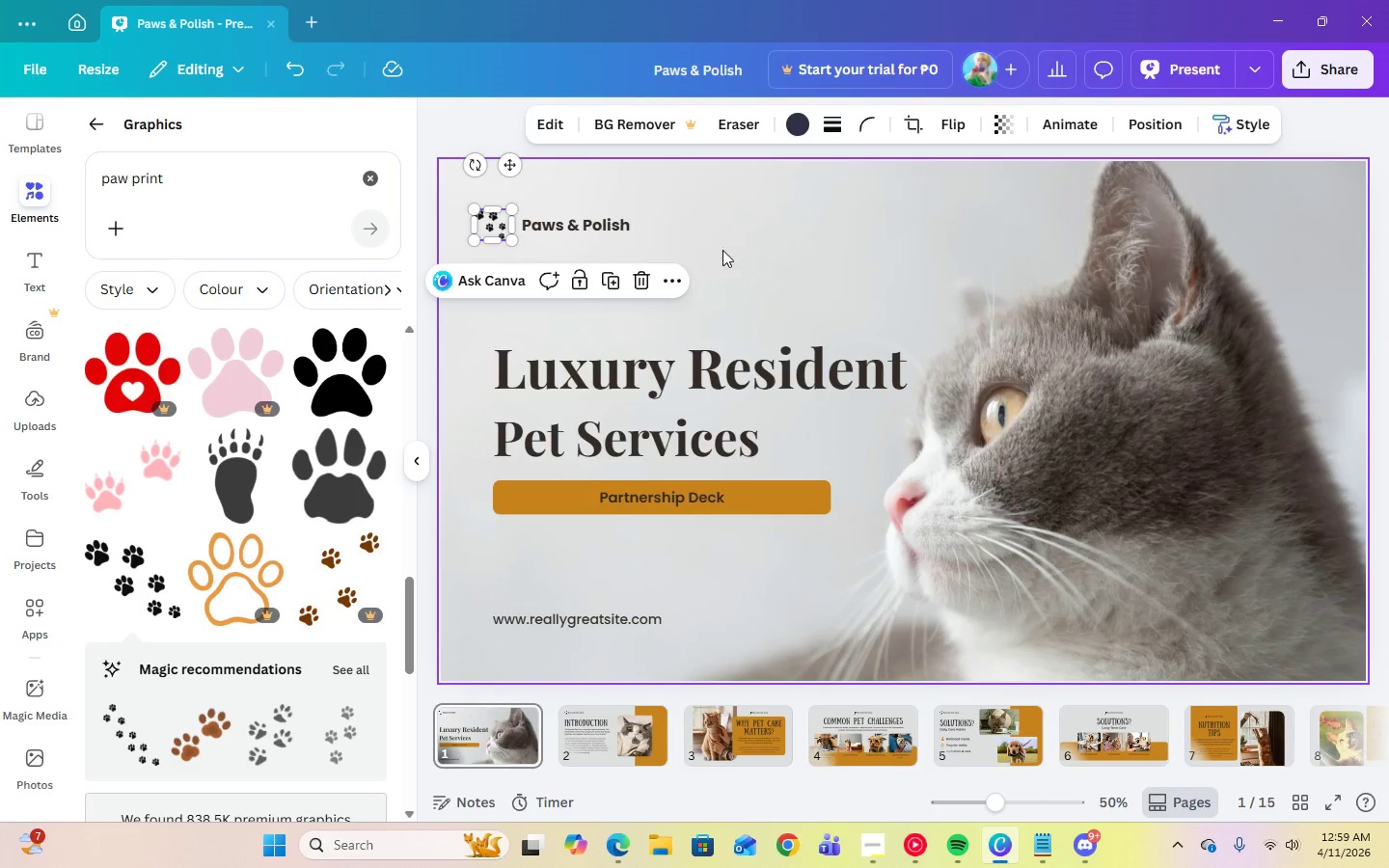 
left_click([725, 250])
 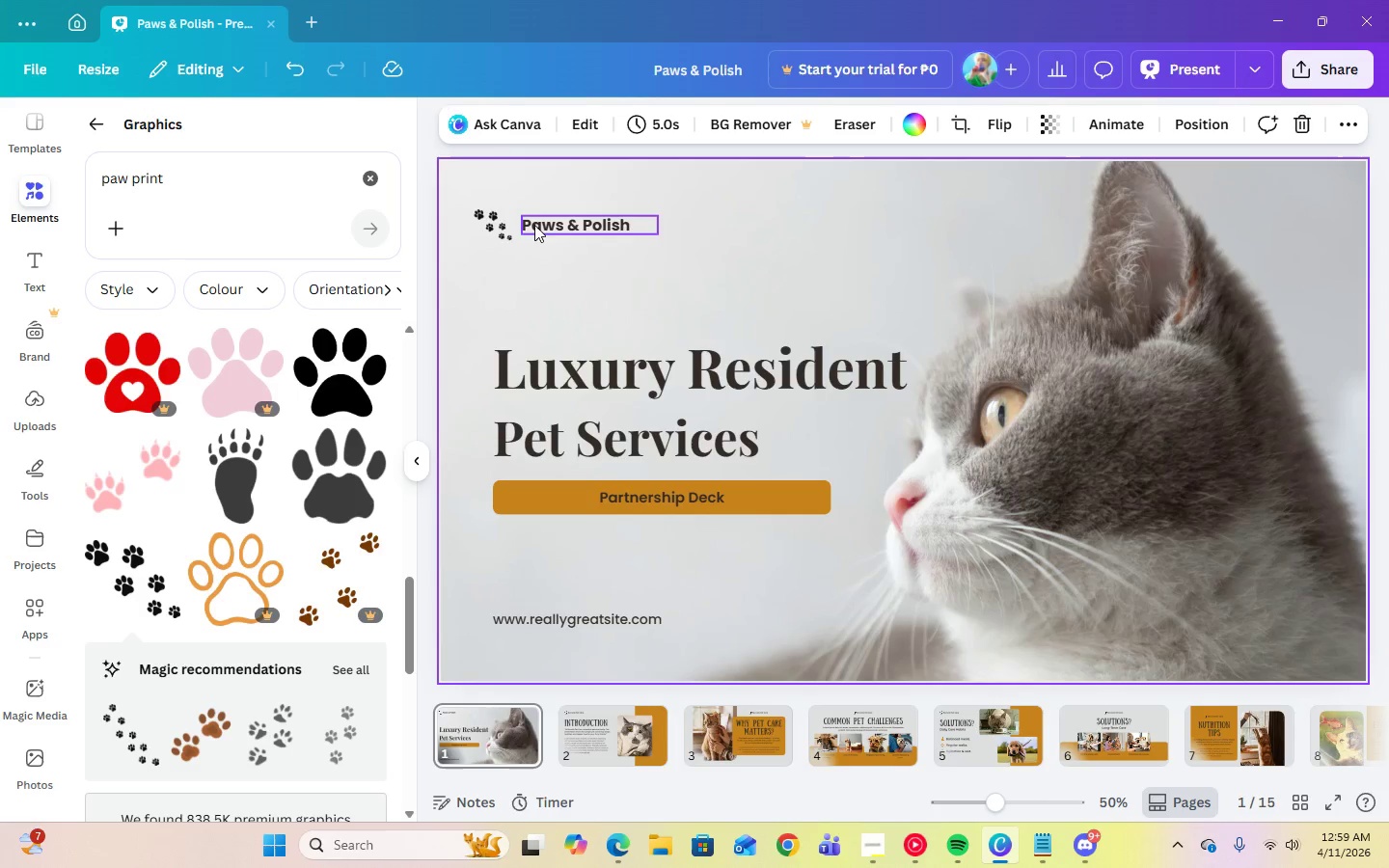 
left_click([499, 224])
 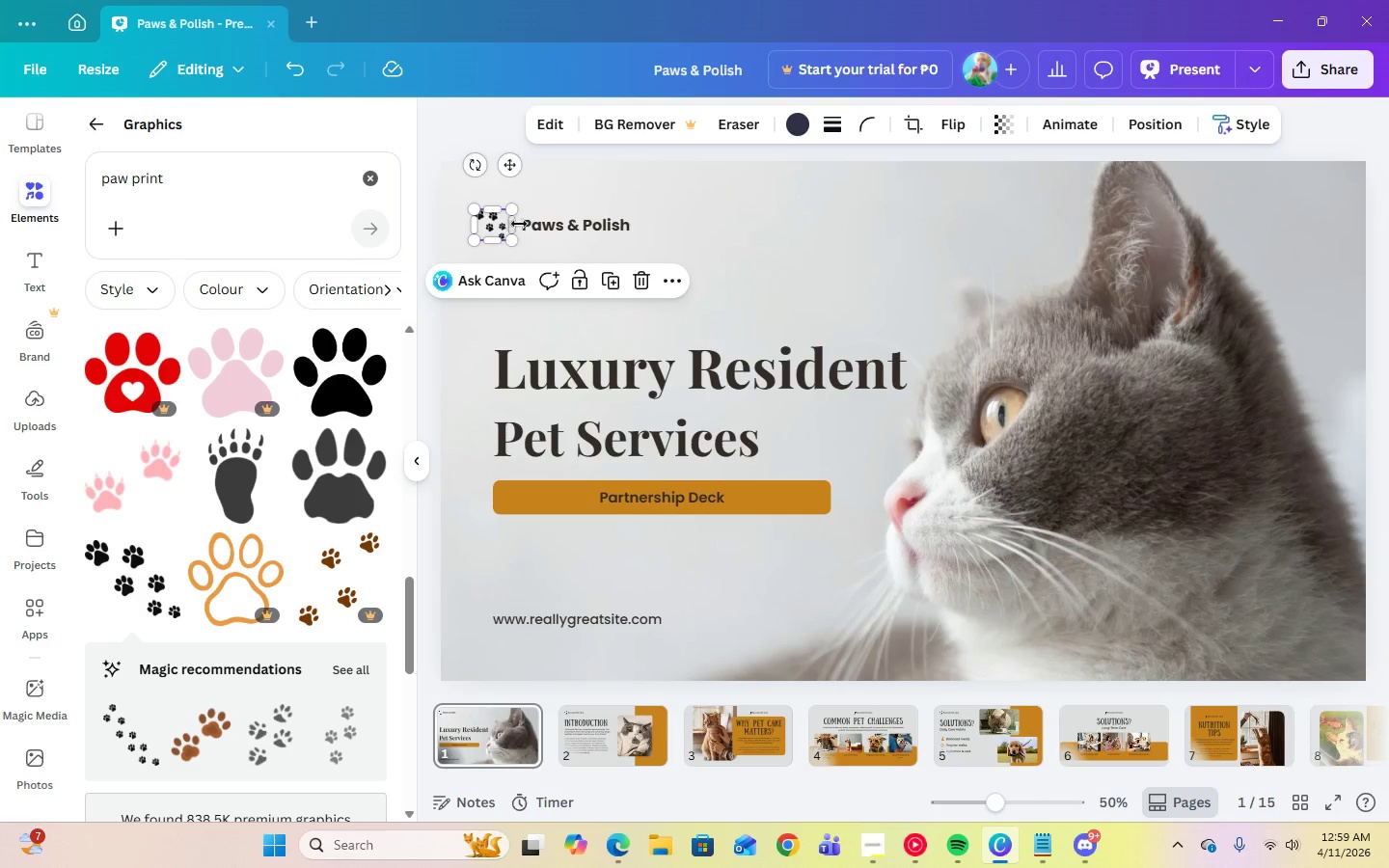 
hold_key(key=ShiftLeft, duration=0.77)
left_click([580, 224])
 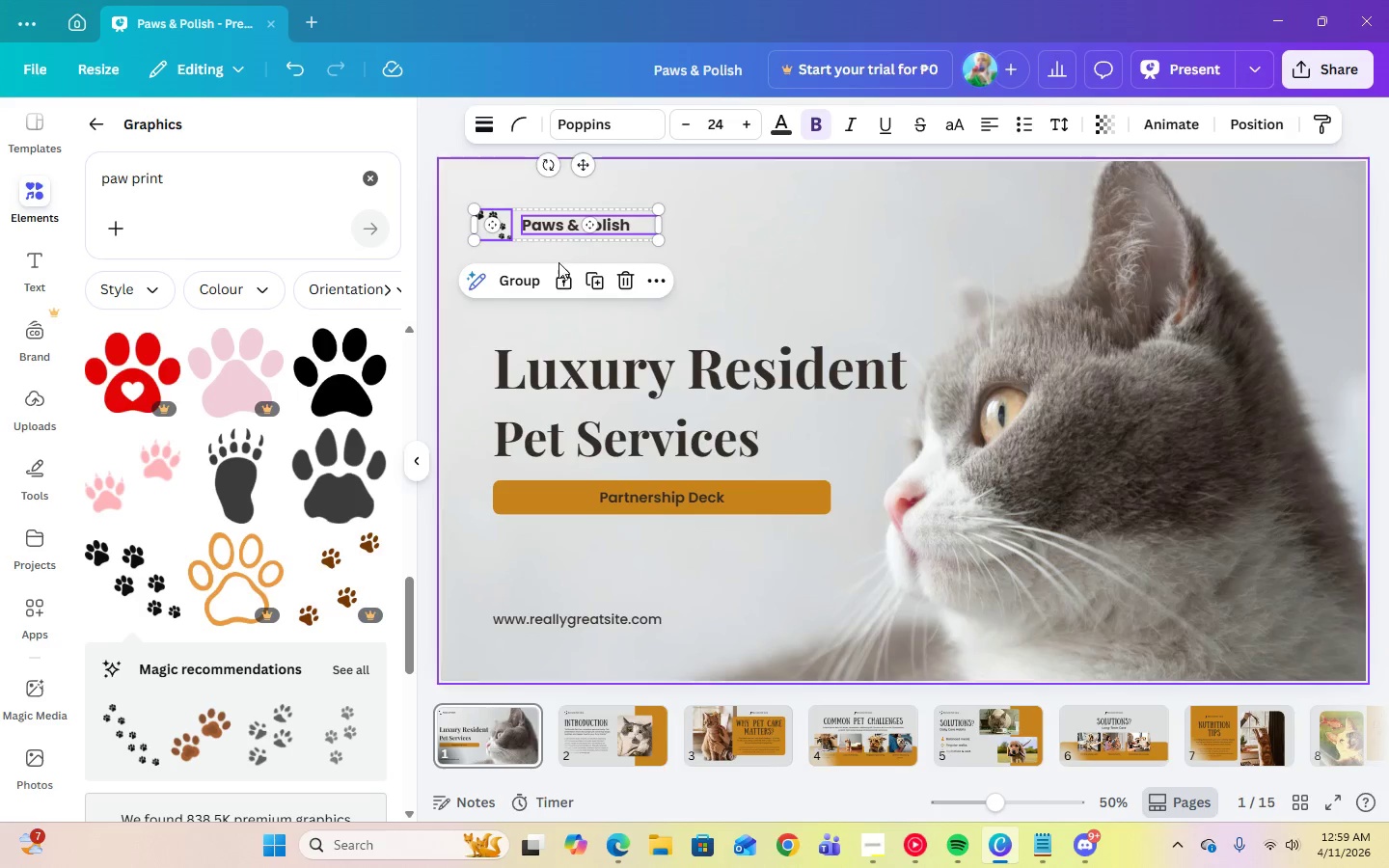 
left_click([517, 274])
 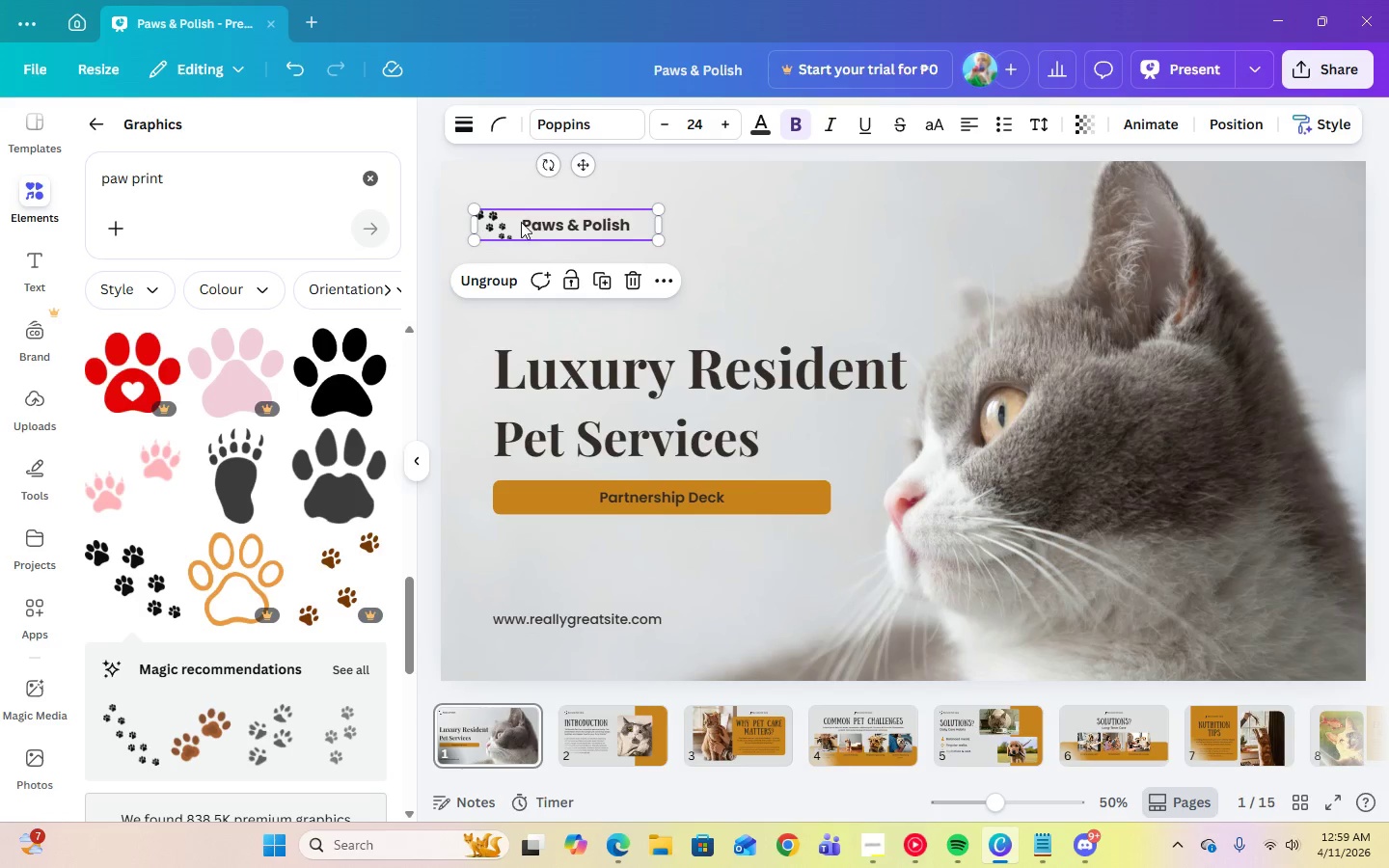 
left_click_drag(start_coordinate=[512, 222], to_coordinate=[530, 230])
 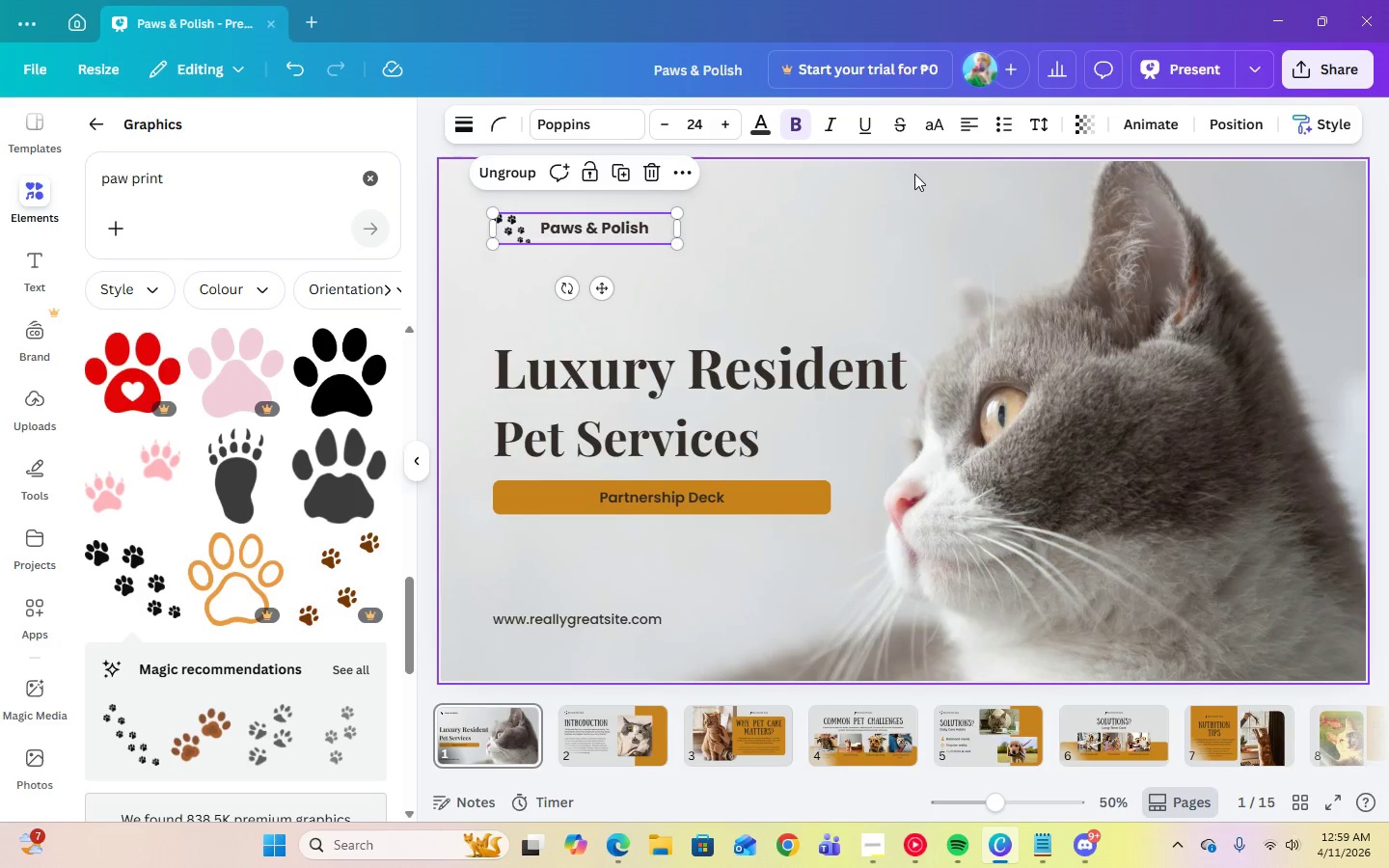 
left_click([914, 175])
 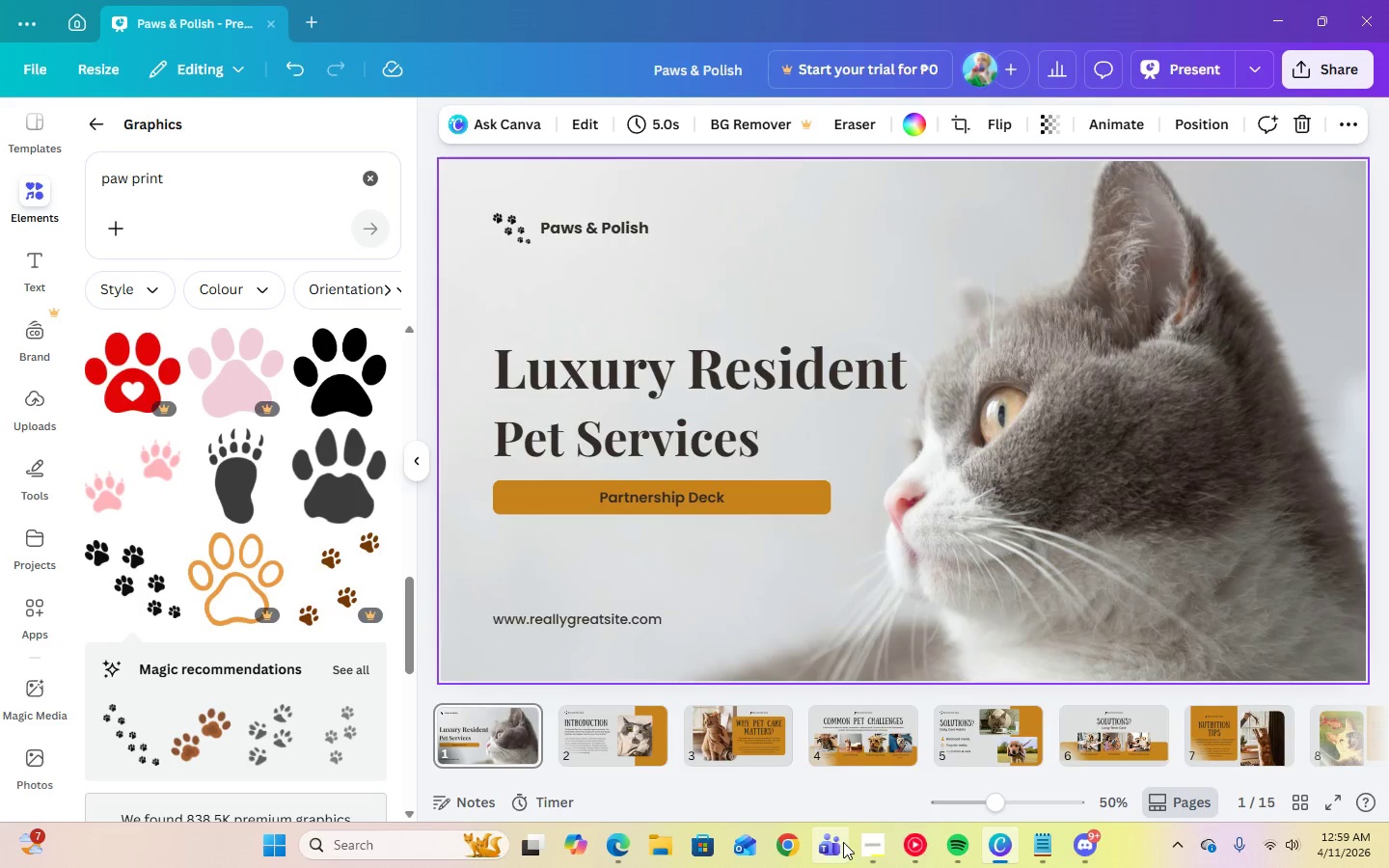 
left_click([915, 841])
 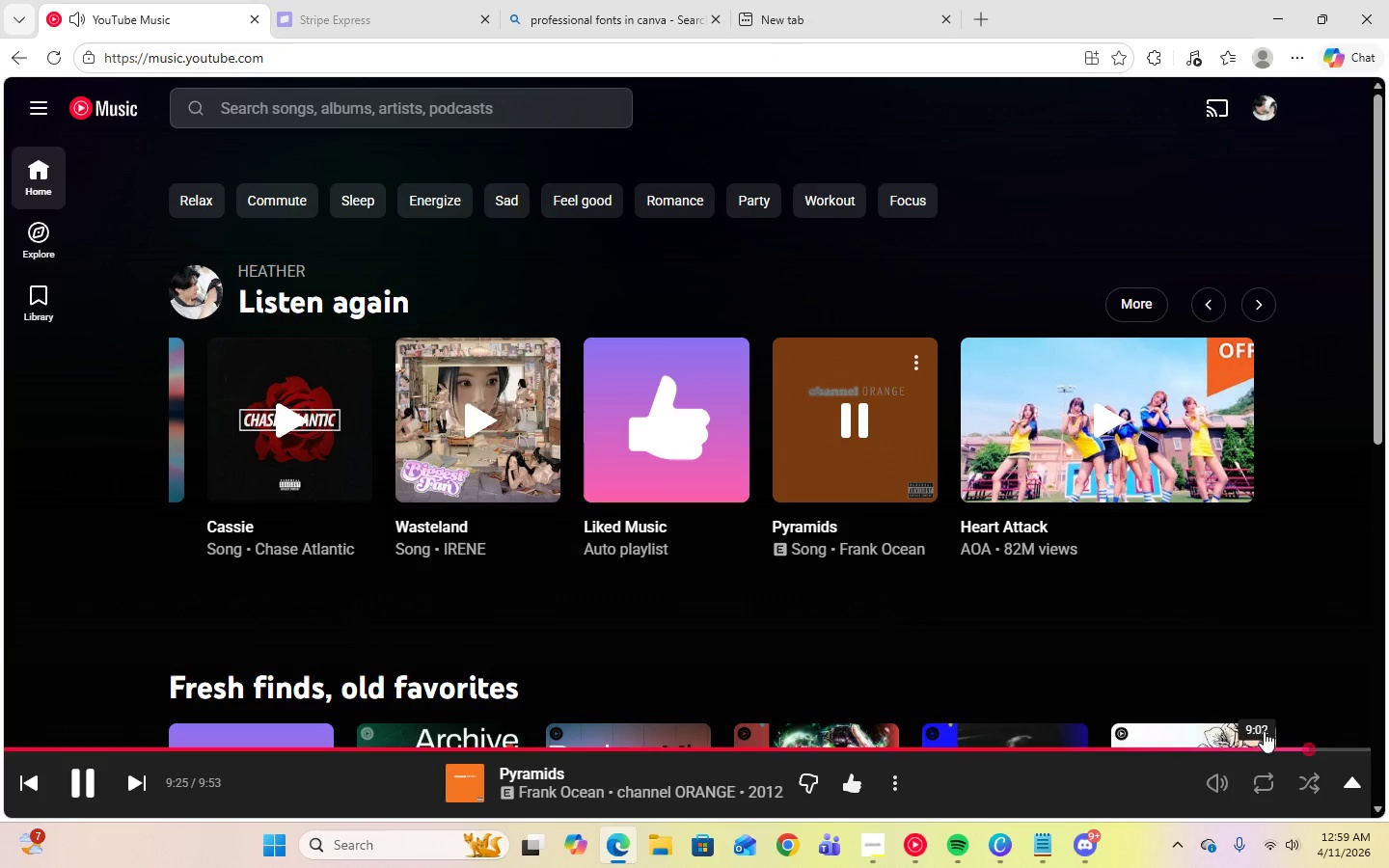 
left_click([1355, 779])
 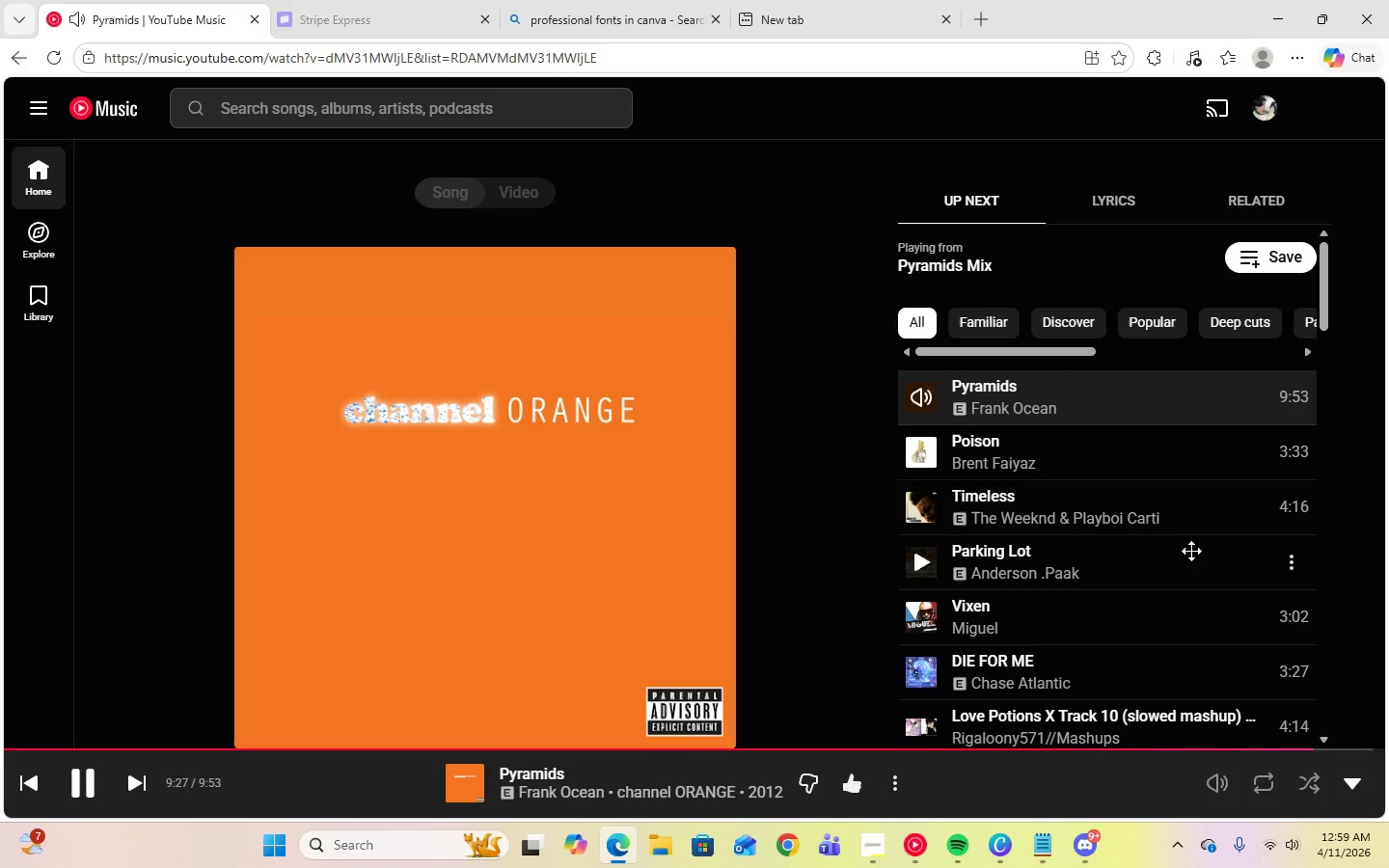 
scroll: coordinate [1189, 539], scroll_direction: down, amount: 2.0
 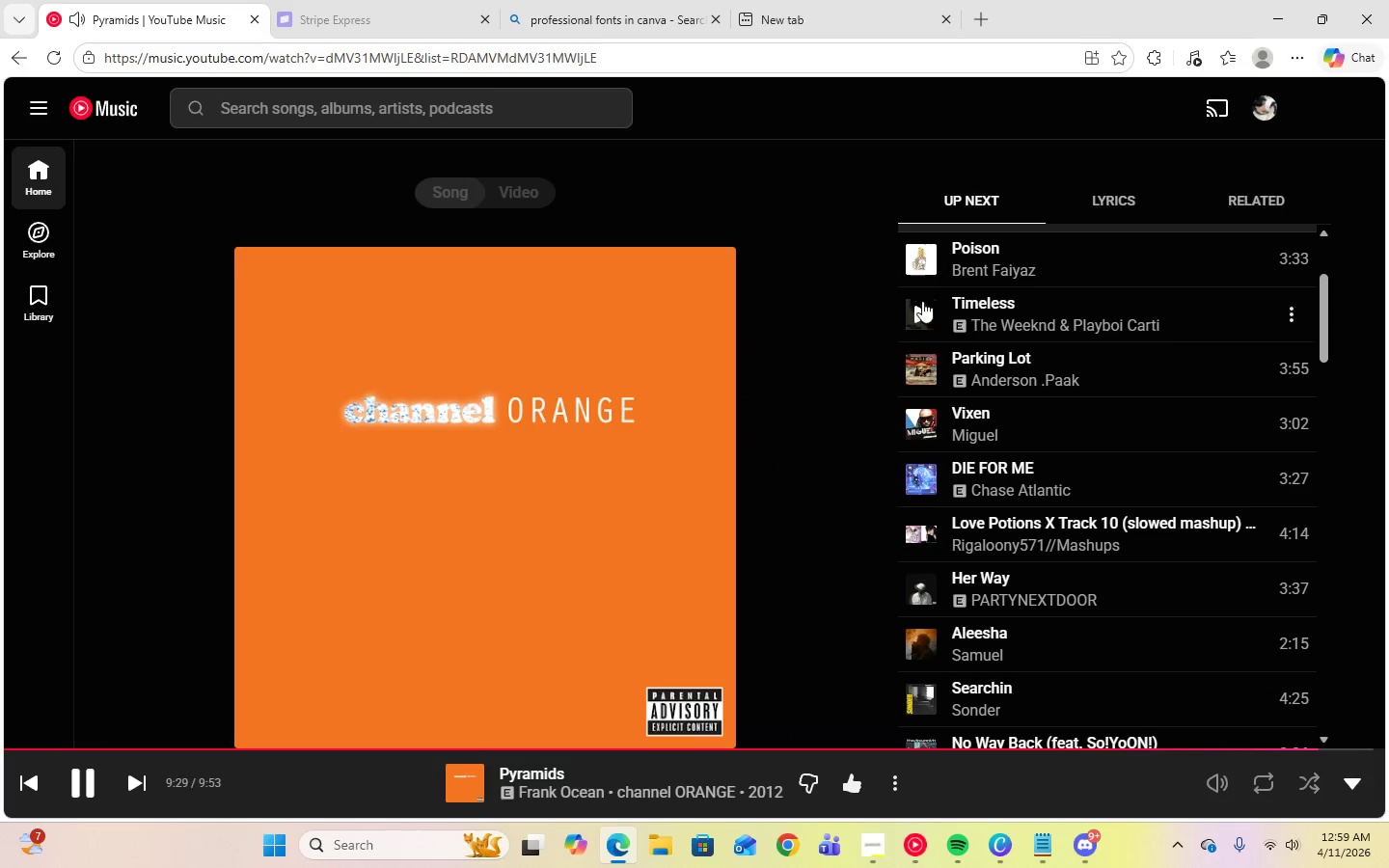 
left_click([924, 315])
 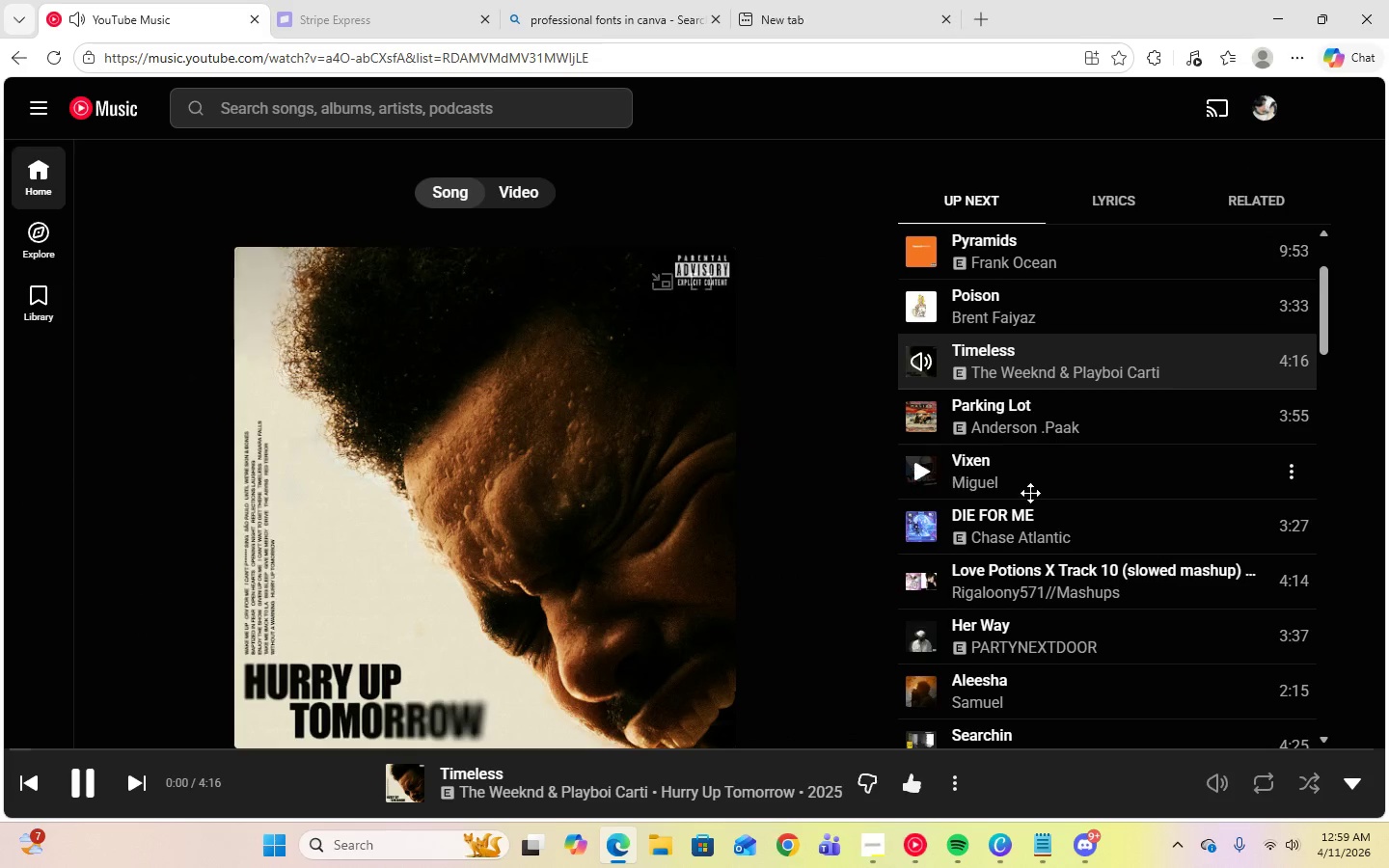 
scroll: coordinate [1030, 493], scroll_direction: down, amount: 1.0
 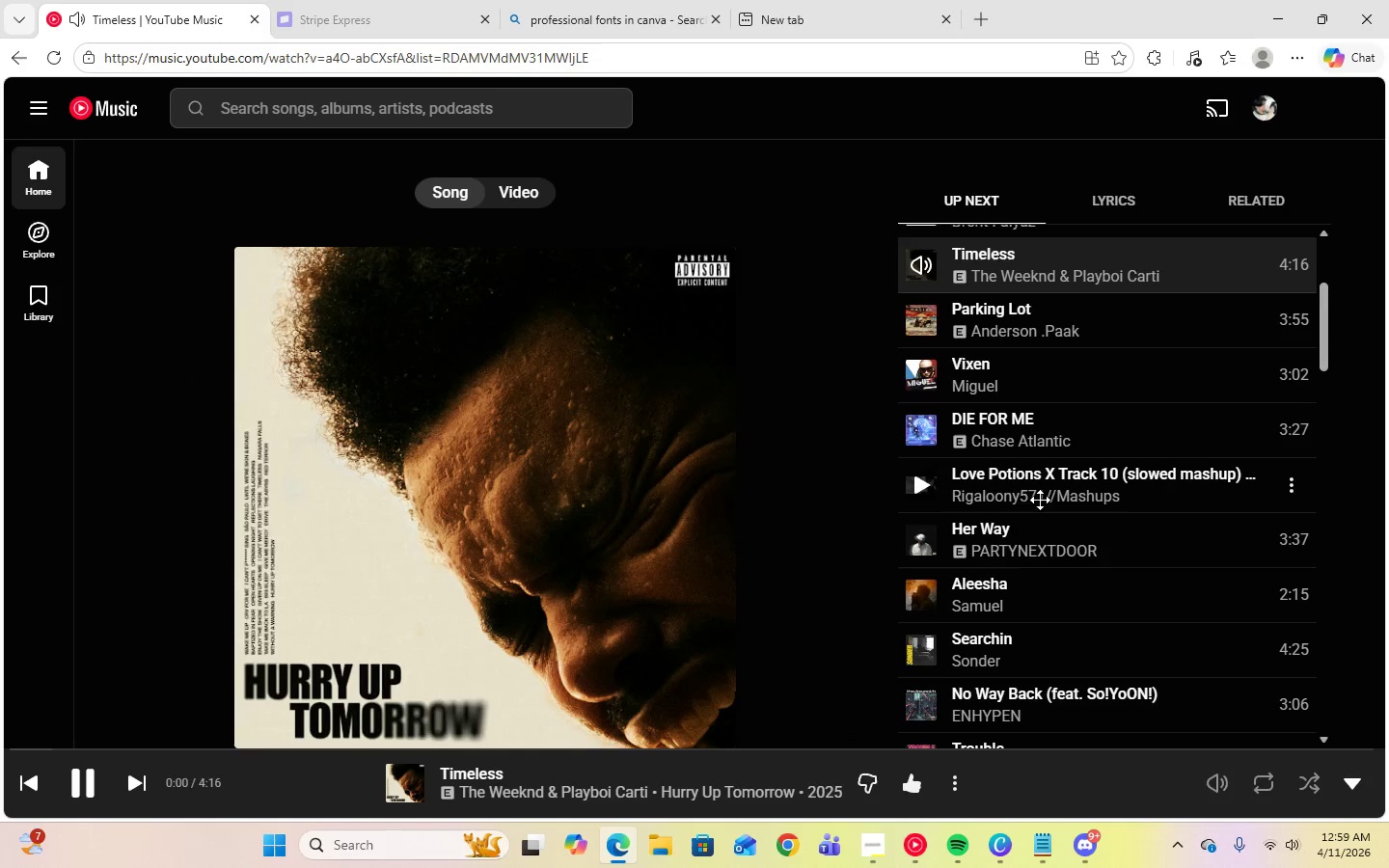 
scroll: coordinate [1047, 505], scroll_direction: up, amount: 1.0
 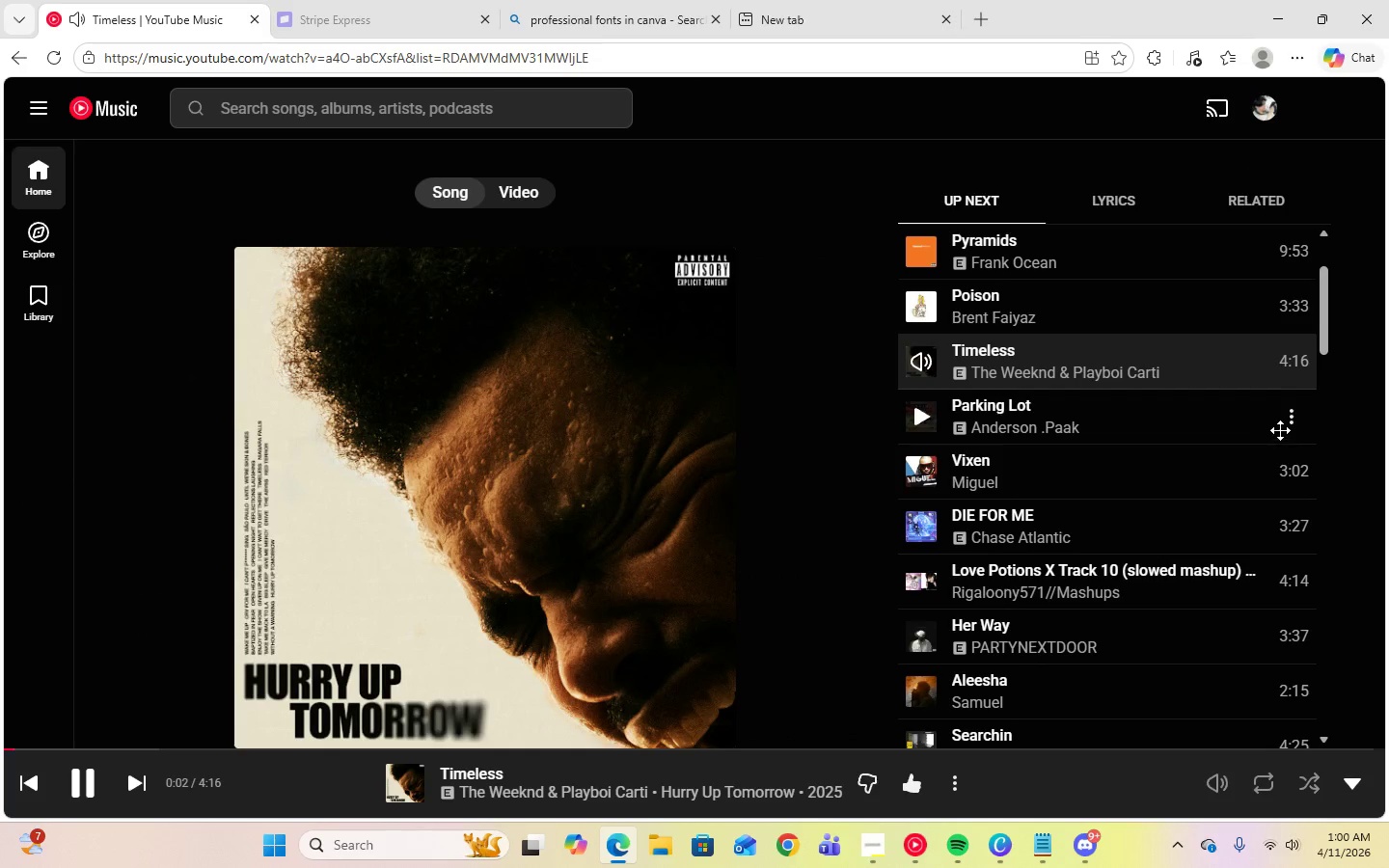 
left_click([1301, 371])
 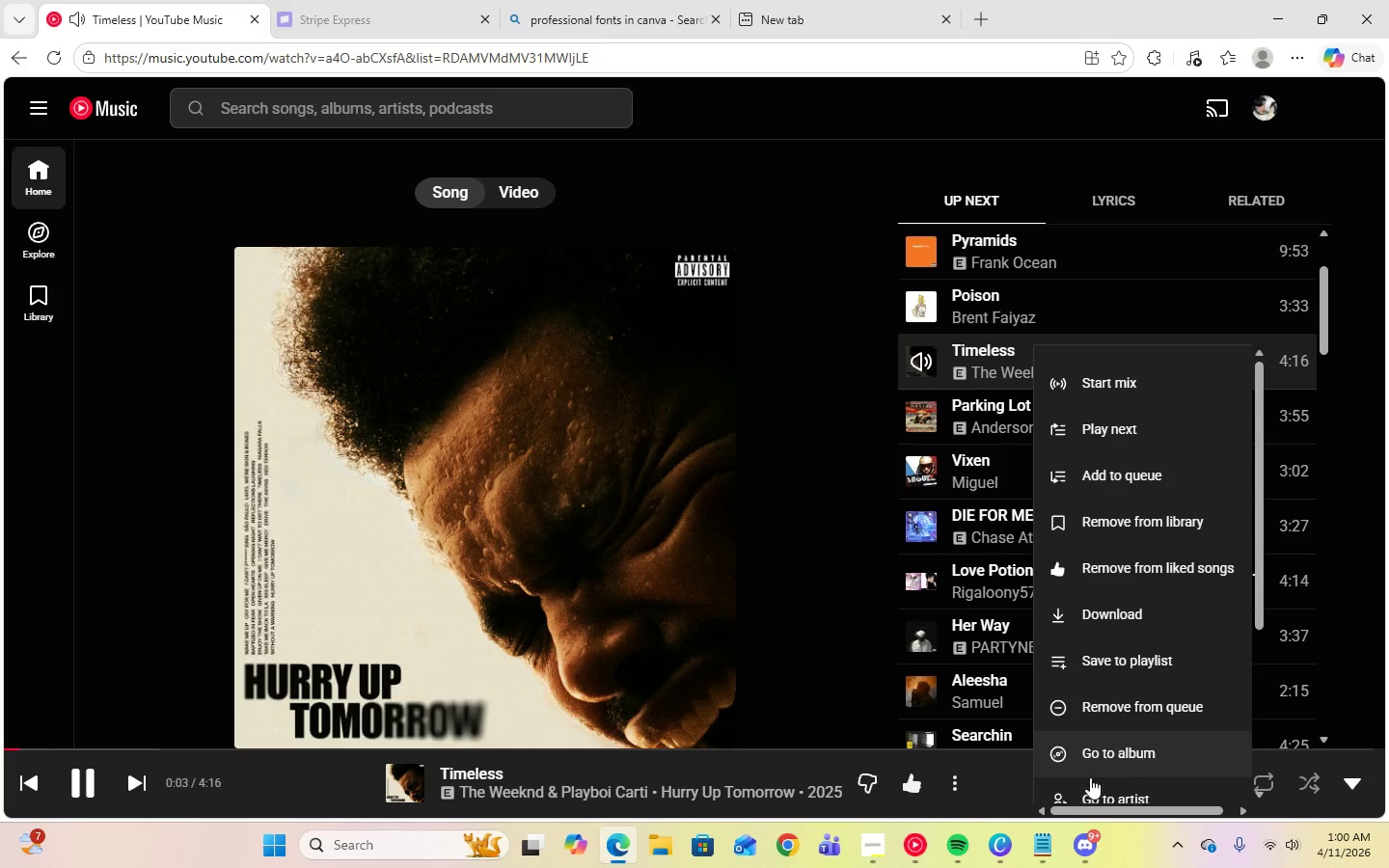 
left_click([1093, 781])
 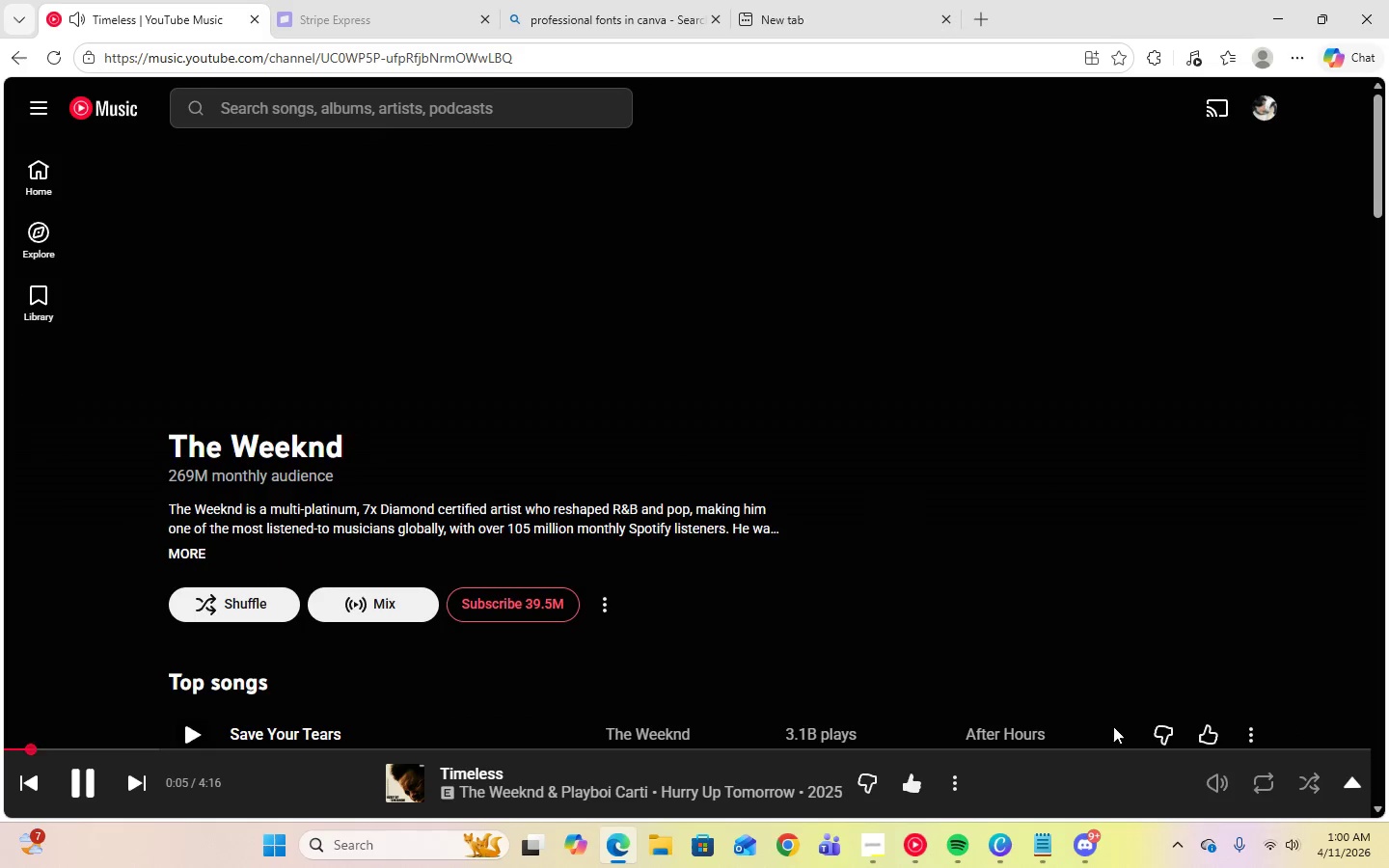 
scroll: coordinate [994, 549], scroll_direction: down, amount: 4.0
 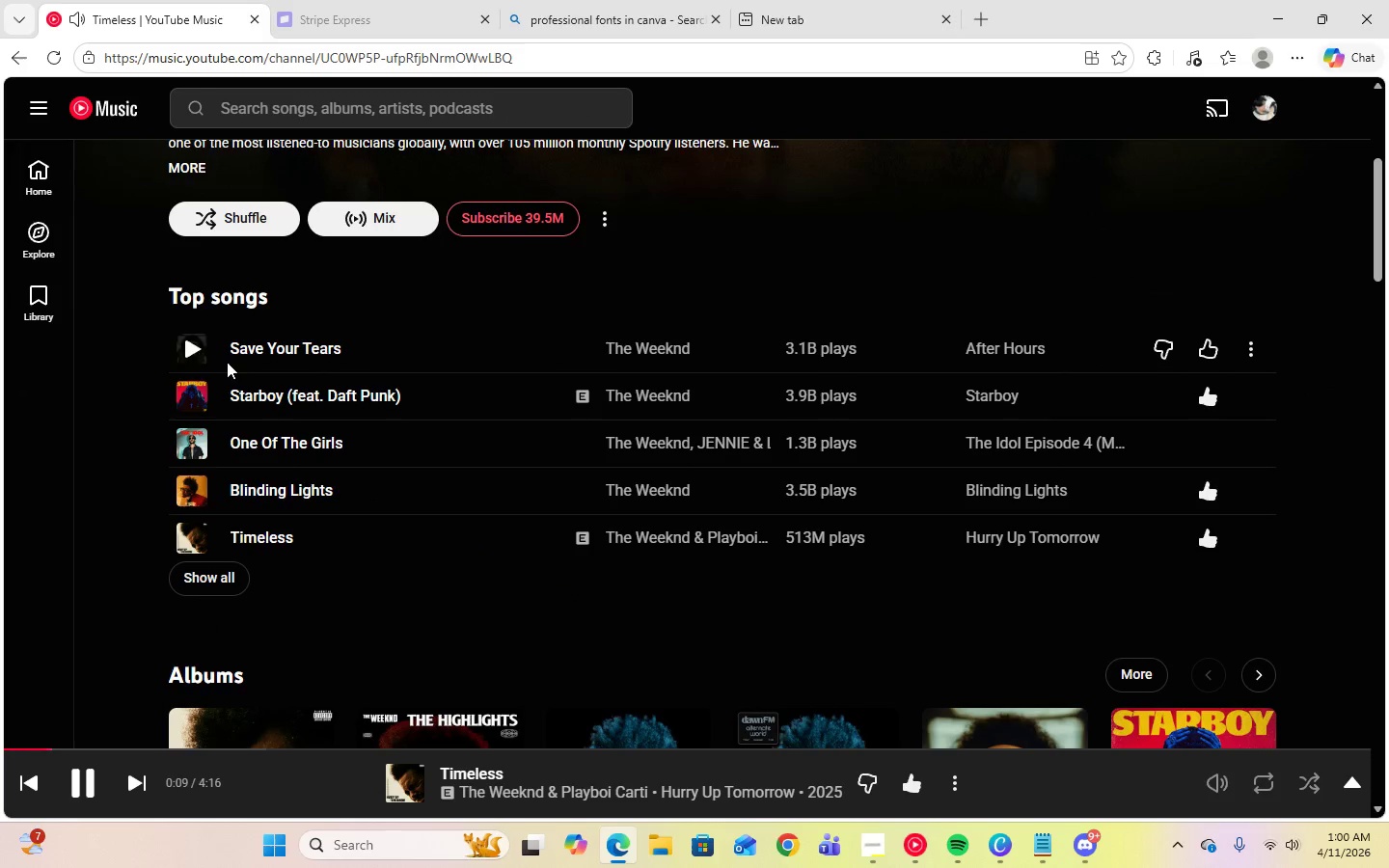 
left_click([194, 346])
 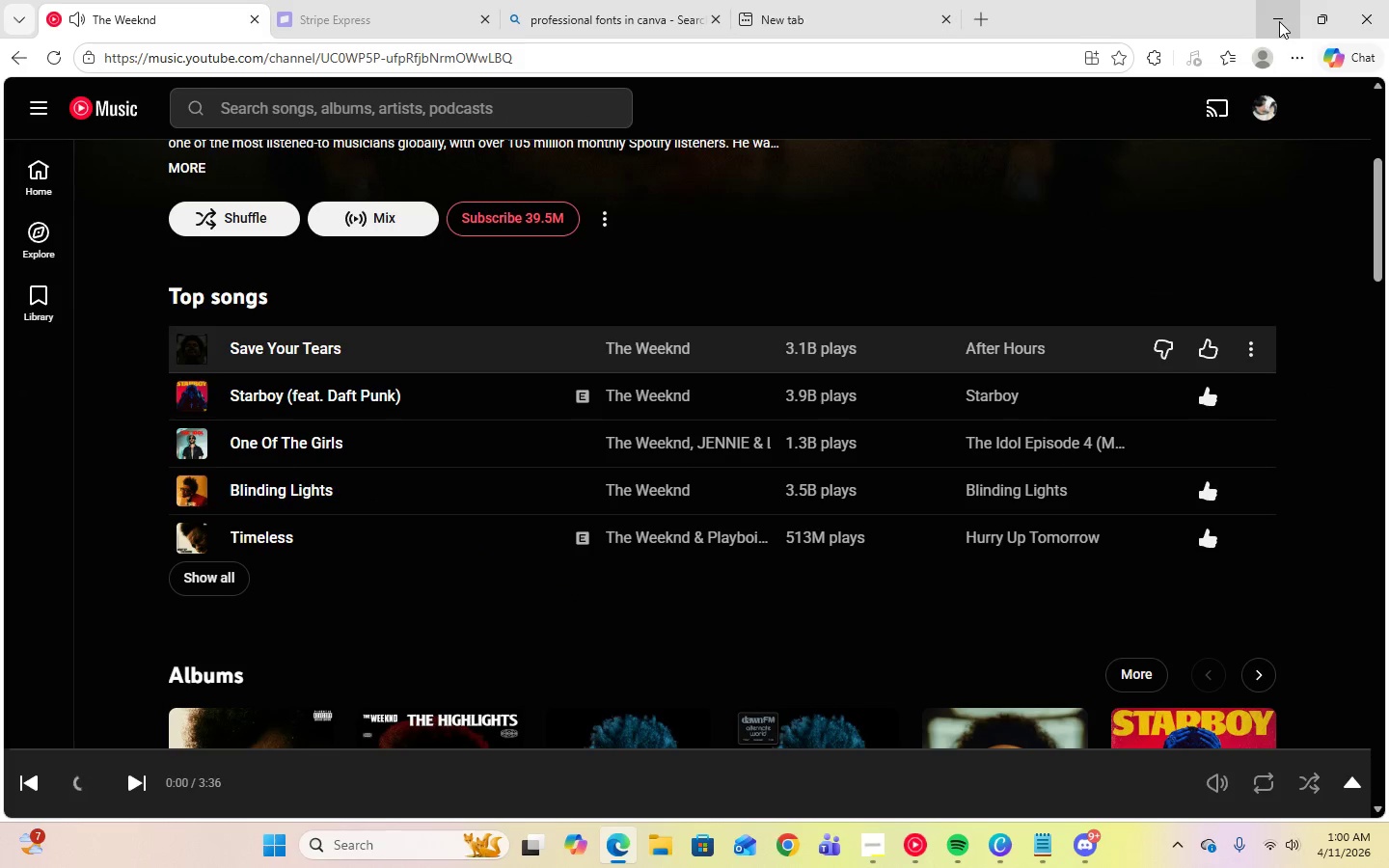 
left_click([1279, 21])
 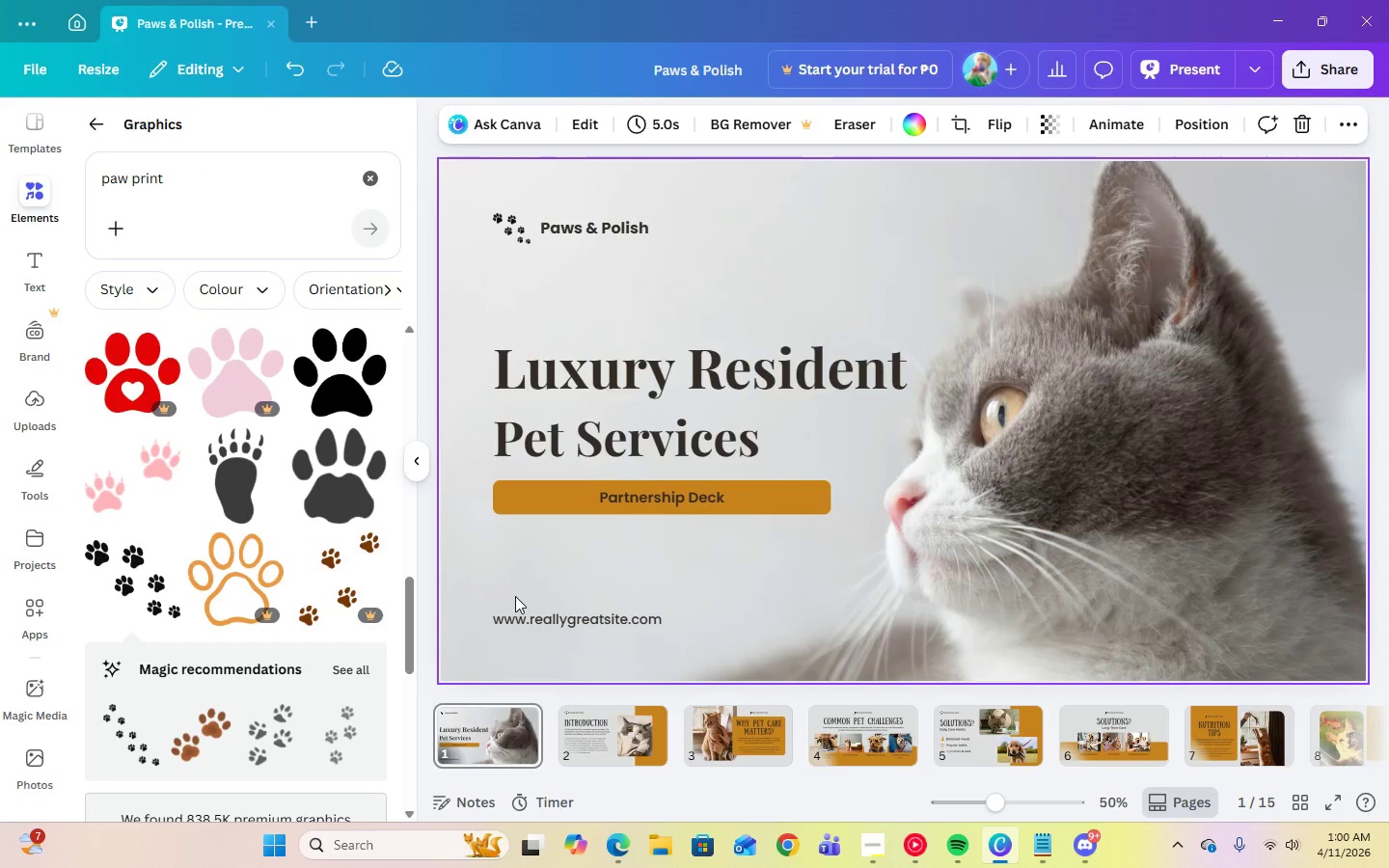 
wait(9.89)
 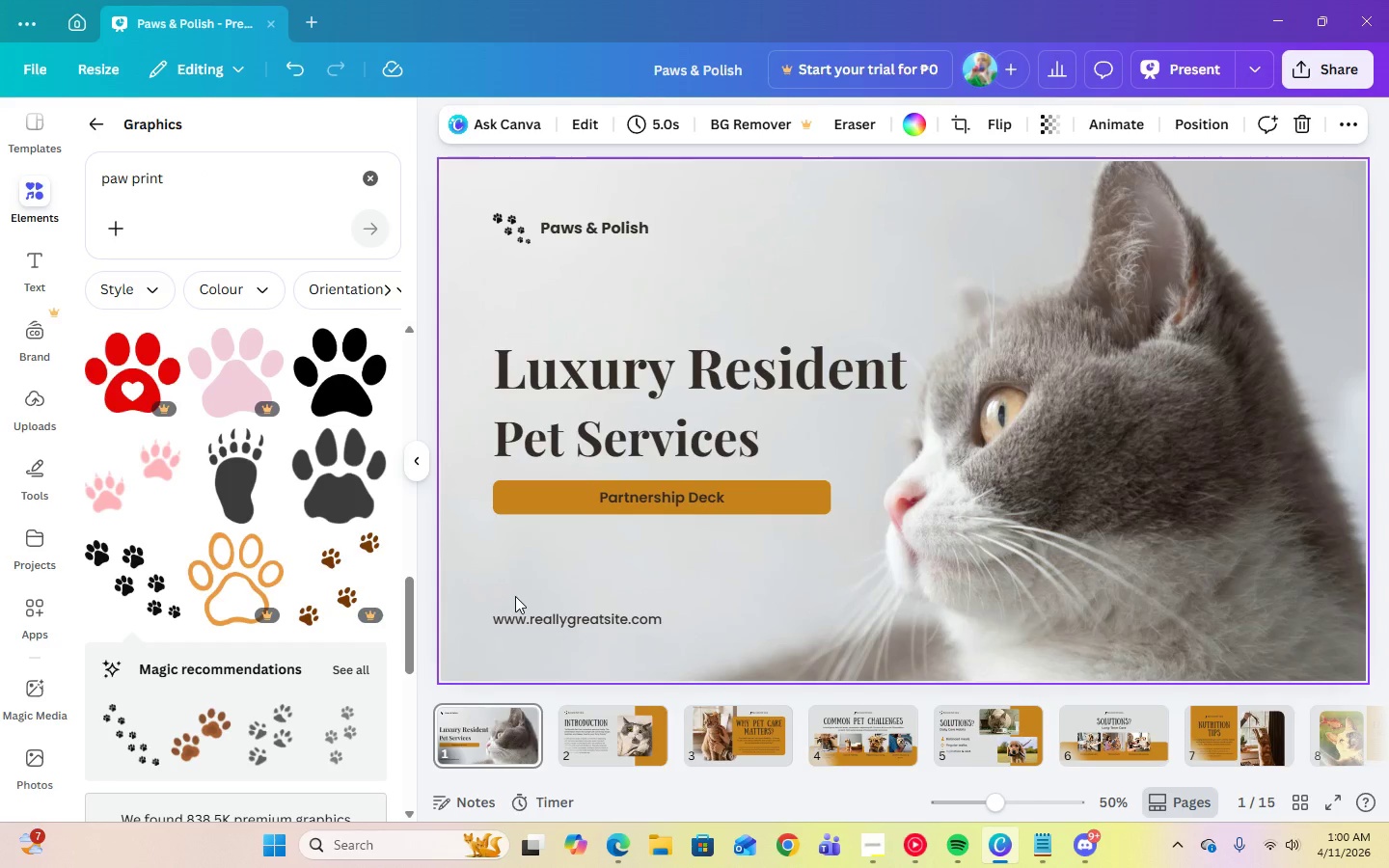 
scroll: coordinate [280, 658], scroll_direction: down, amount: 16.0
 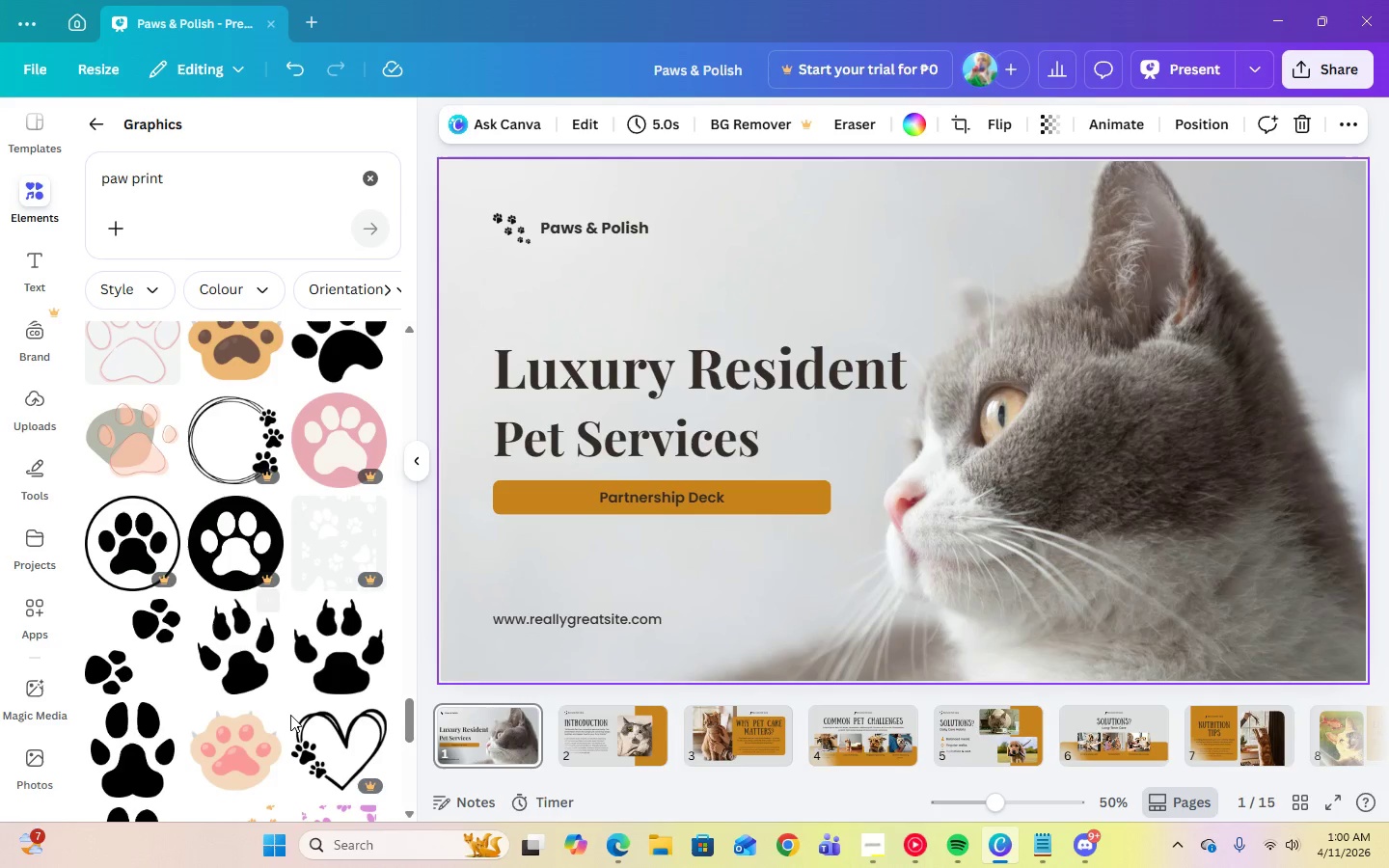 
scroll: coordinate [290, 715], scroll_direction: down, amount: 3.0
 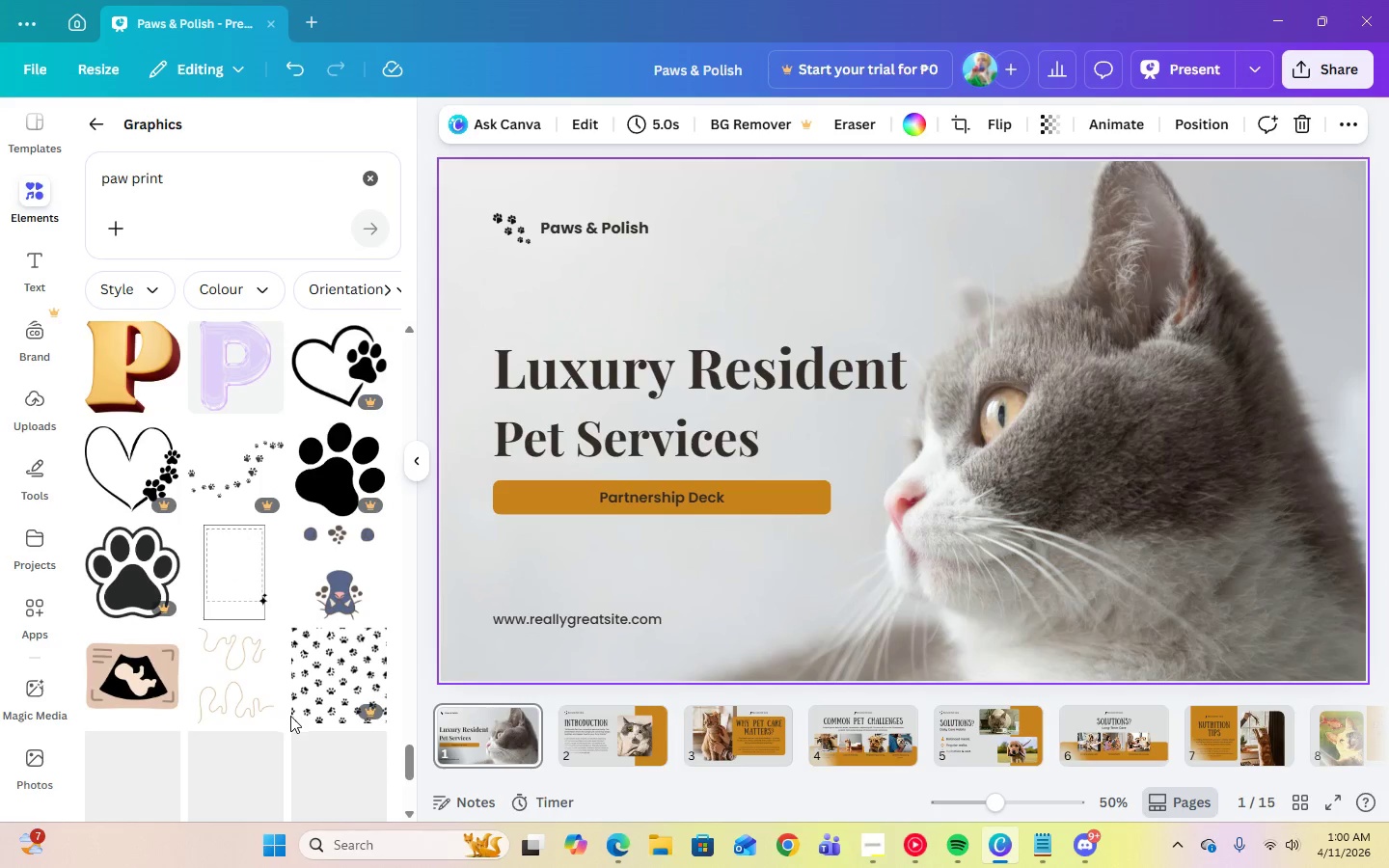 
left_click_drag(start_coordinate=[406, 760], to_coordinate=[410, 286])
 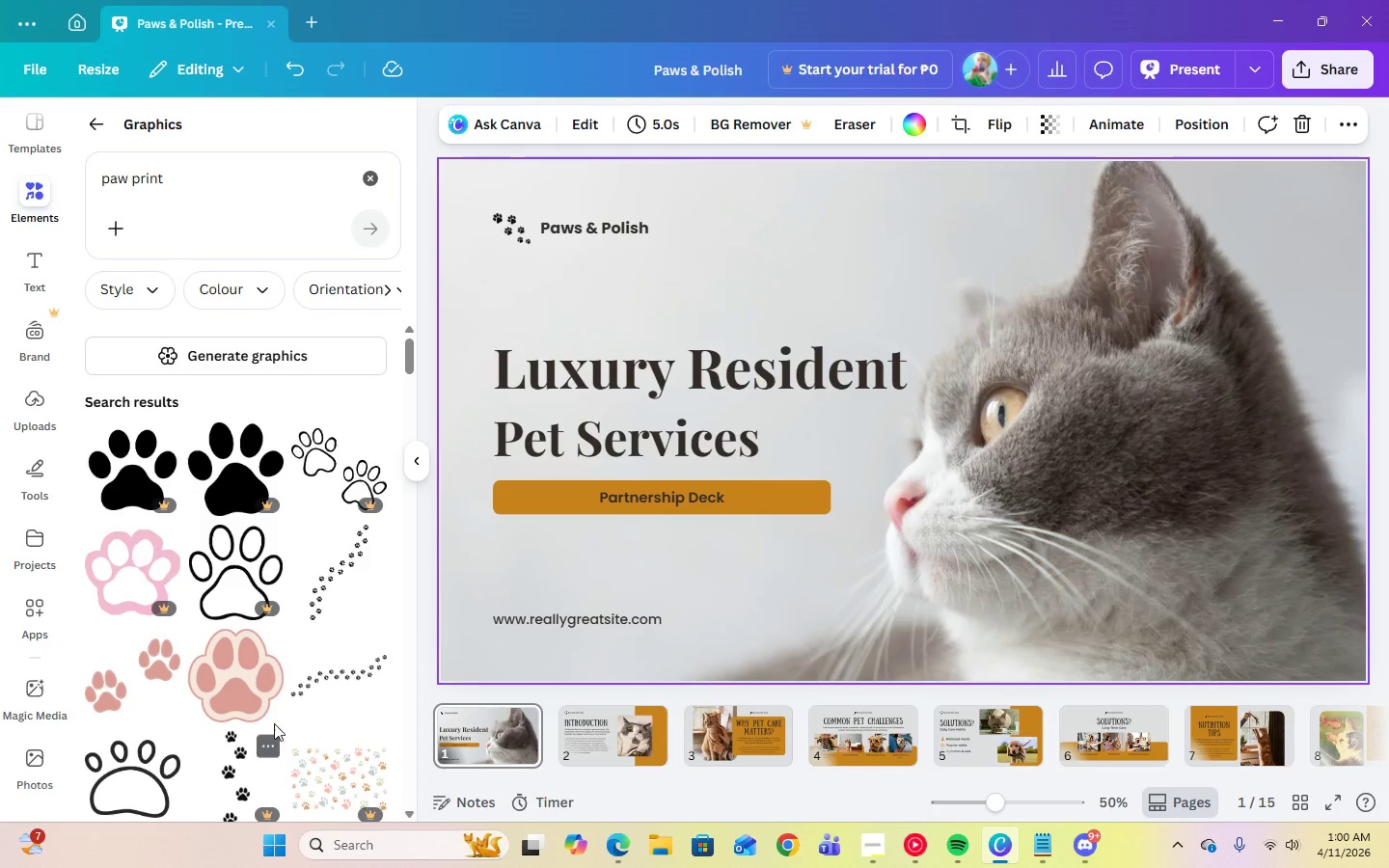 
scroll: coordinate [273, 715], scroll_direction: down, amount: 7.0
 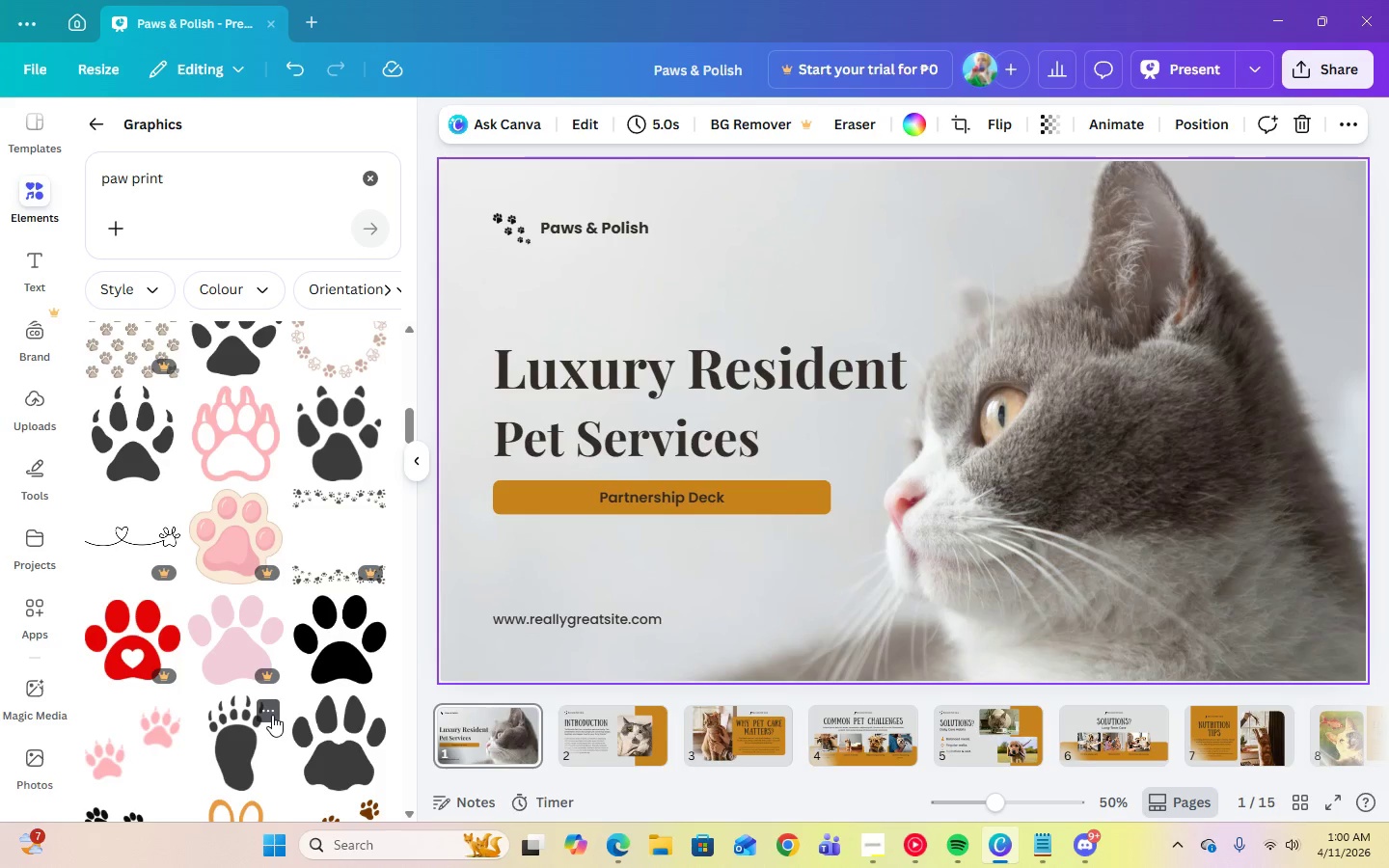 
left_click([1388, 243])
 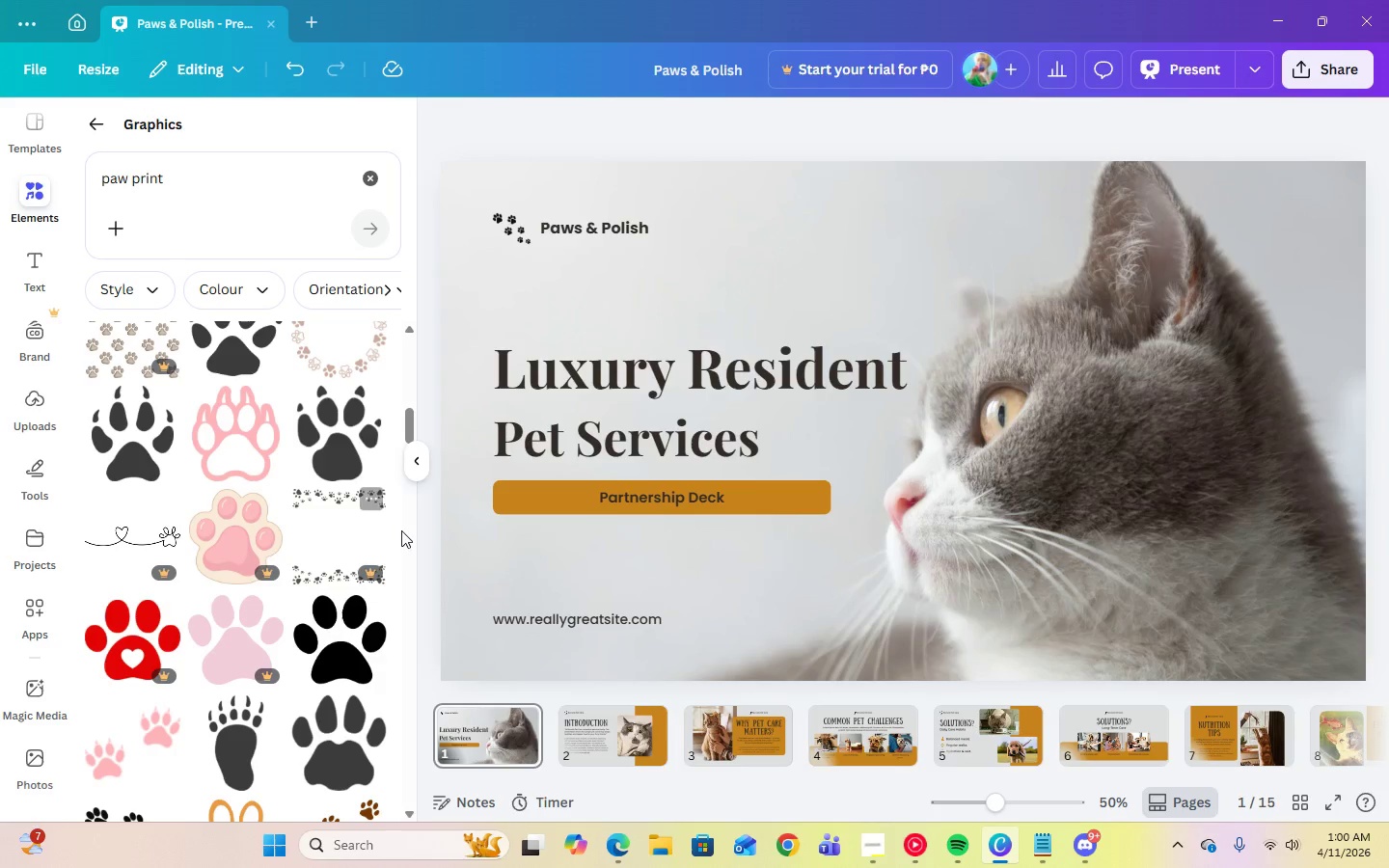 
left_click([416, 466])
 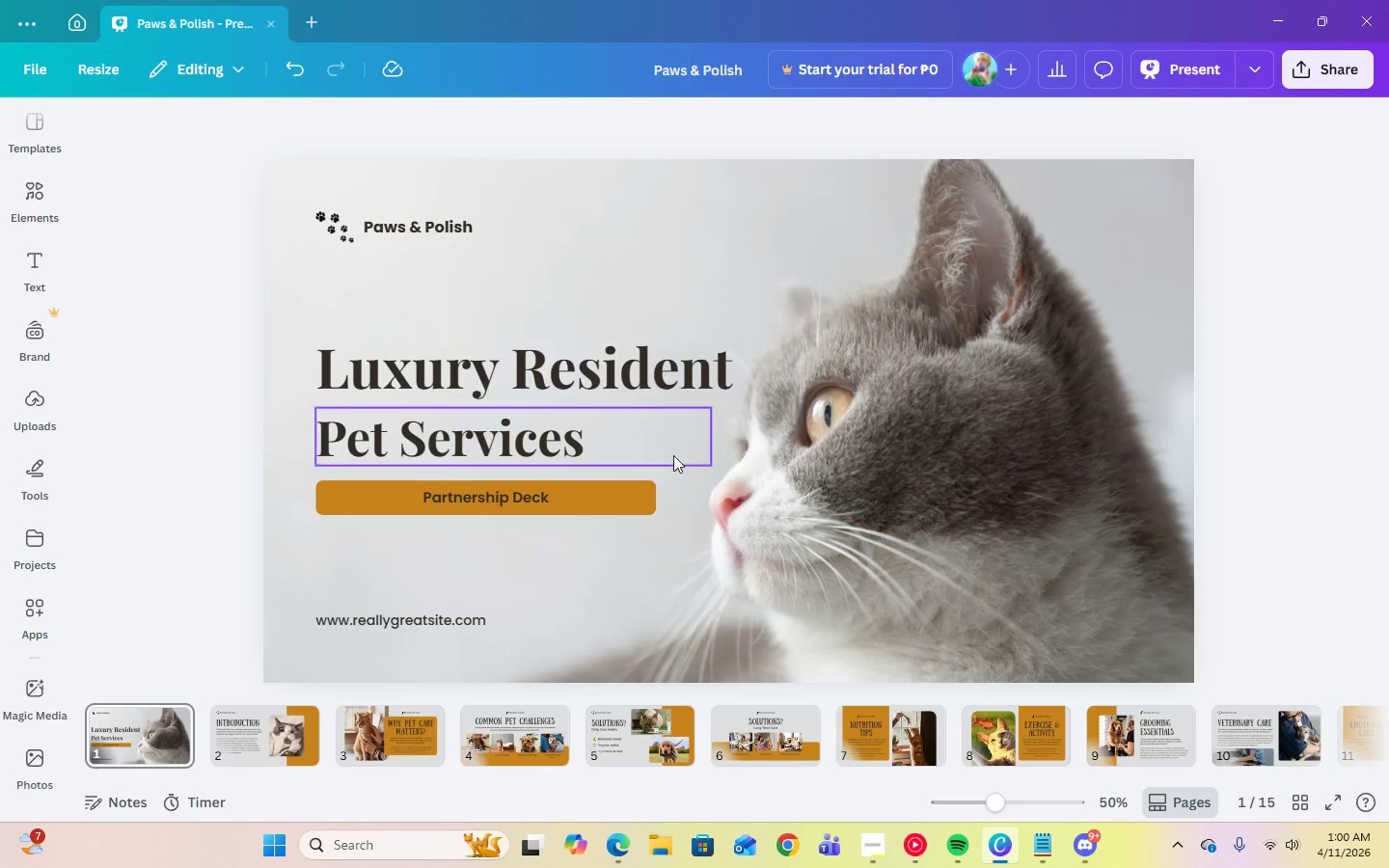 
left_click([892, 436])
 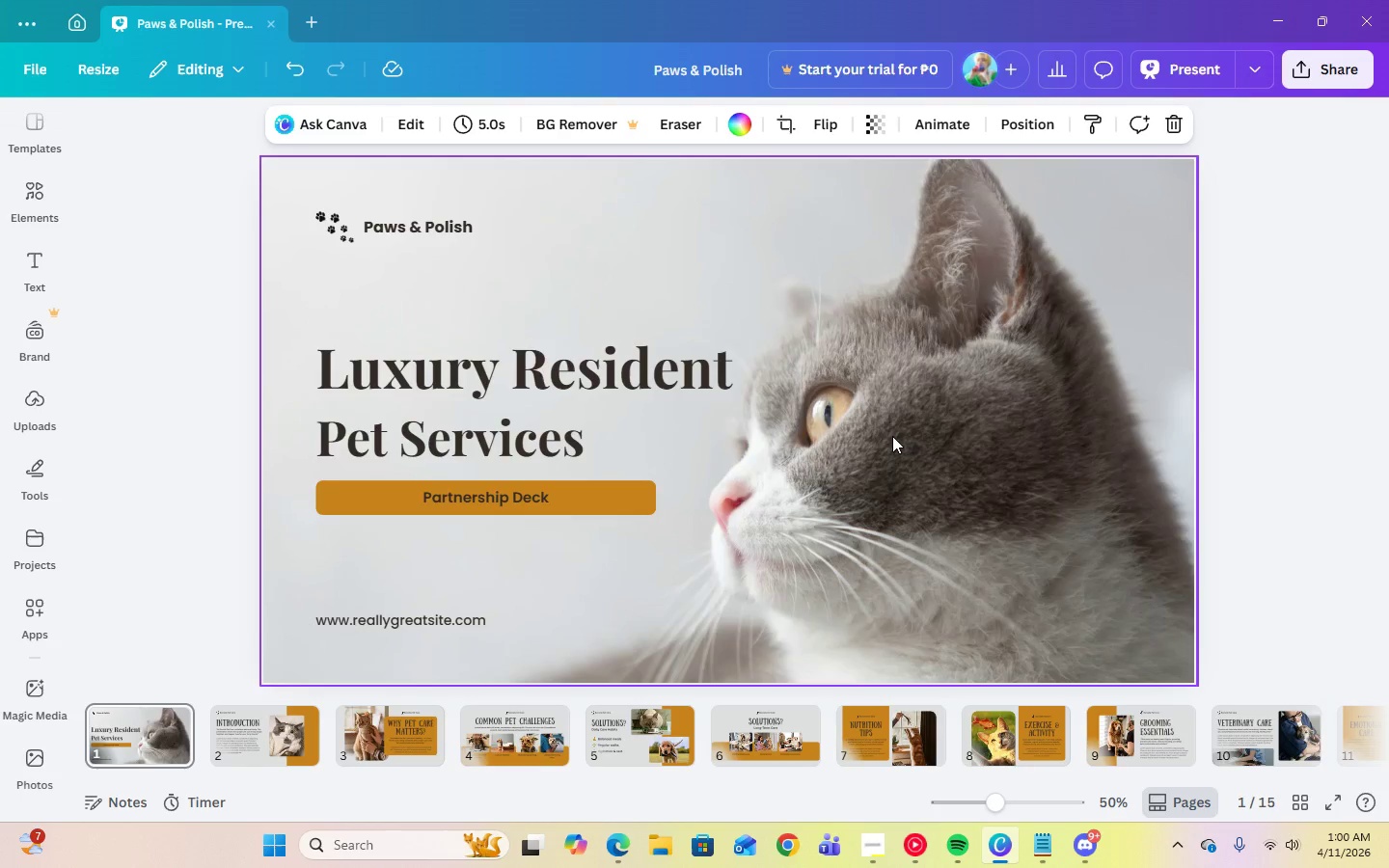 
key(Delete)
 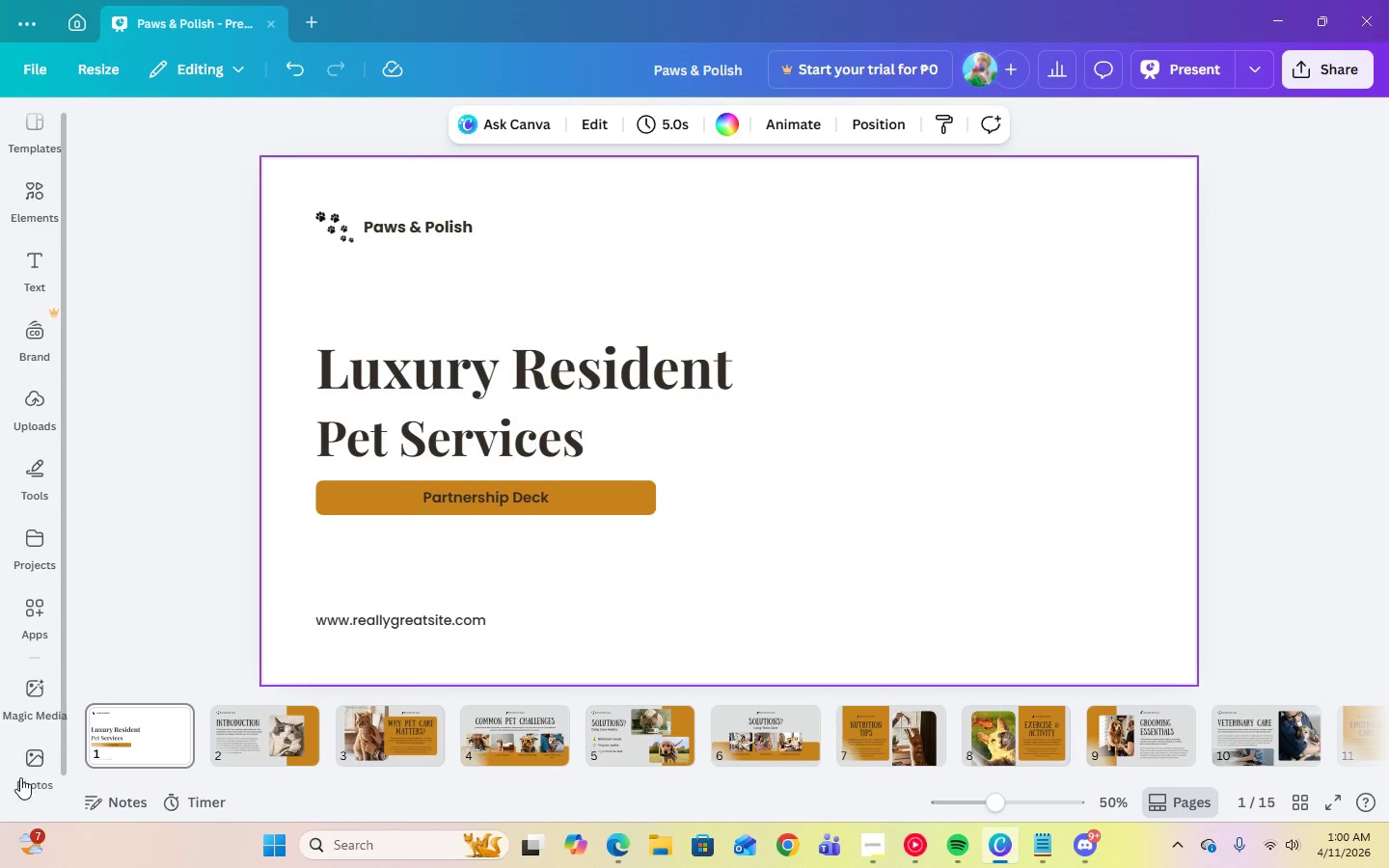 
left_click([878, 519])
 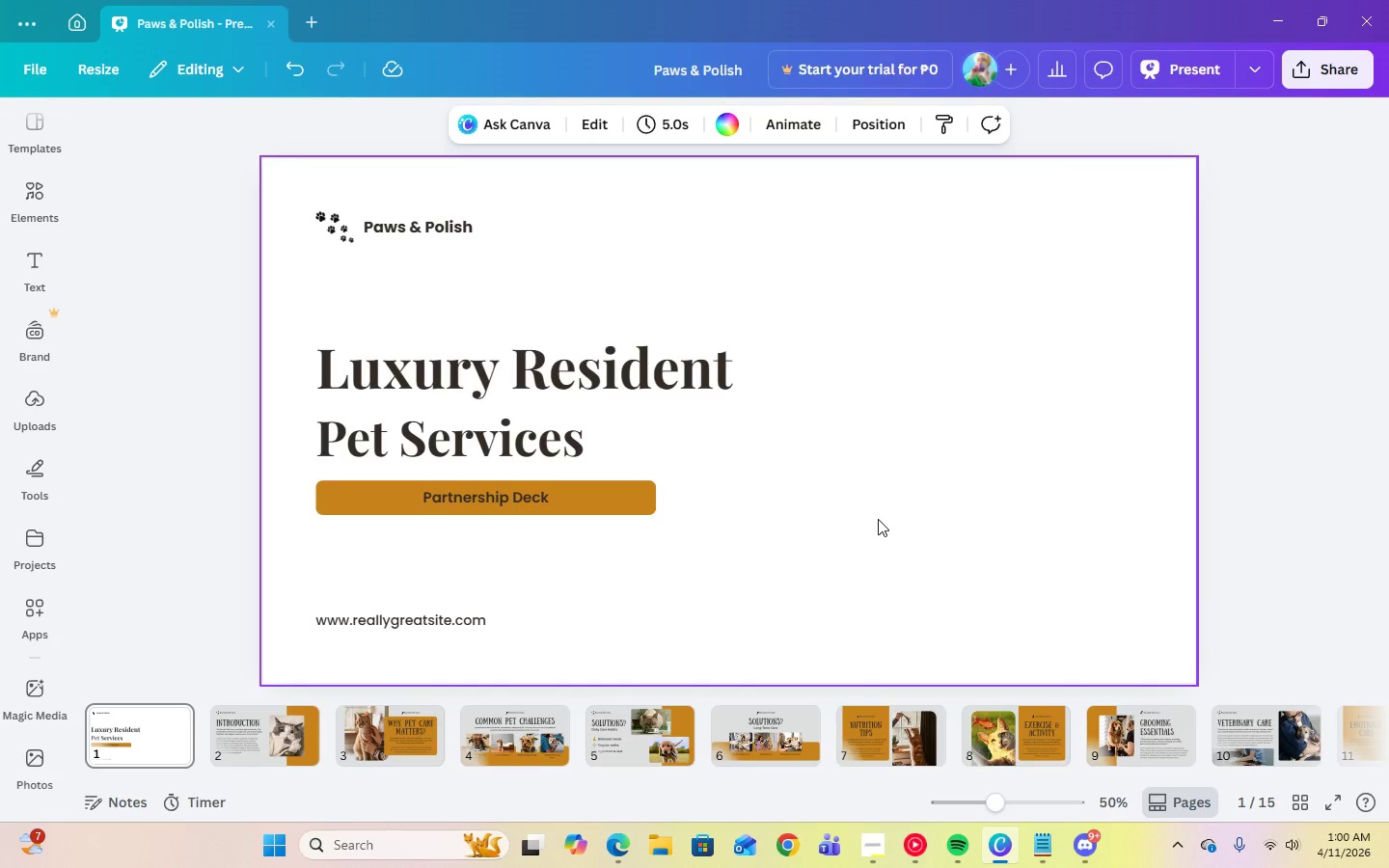 
key(Delete)
 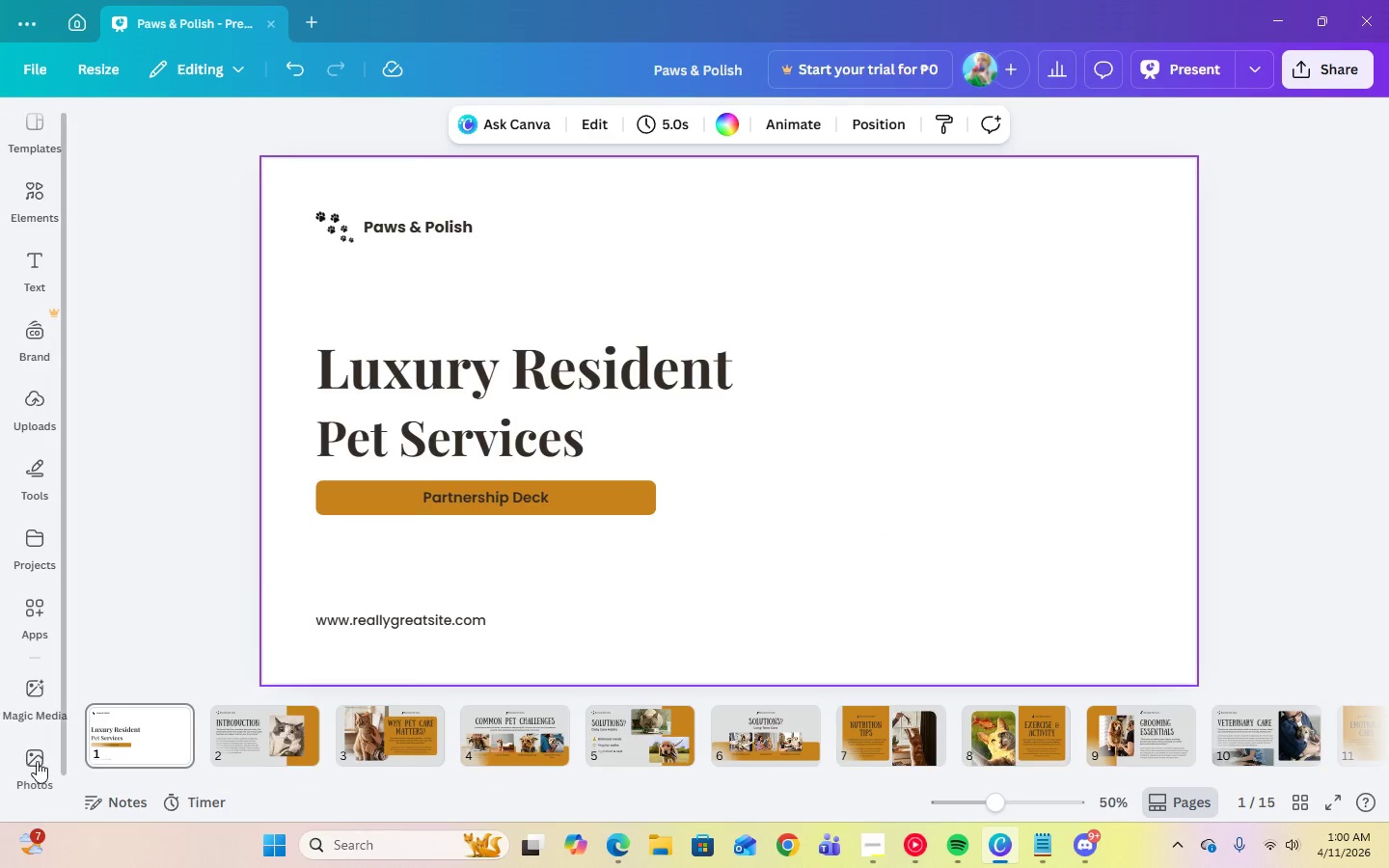 
left_click([37, 761])
 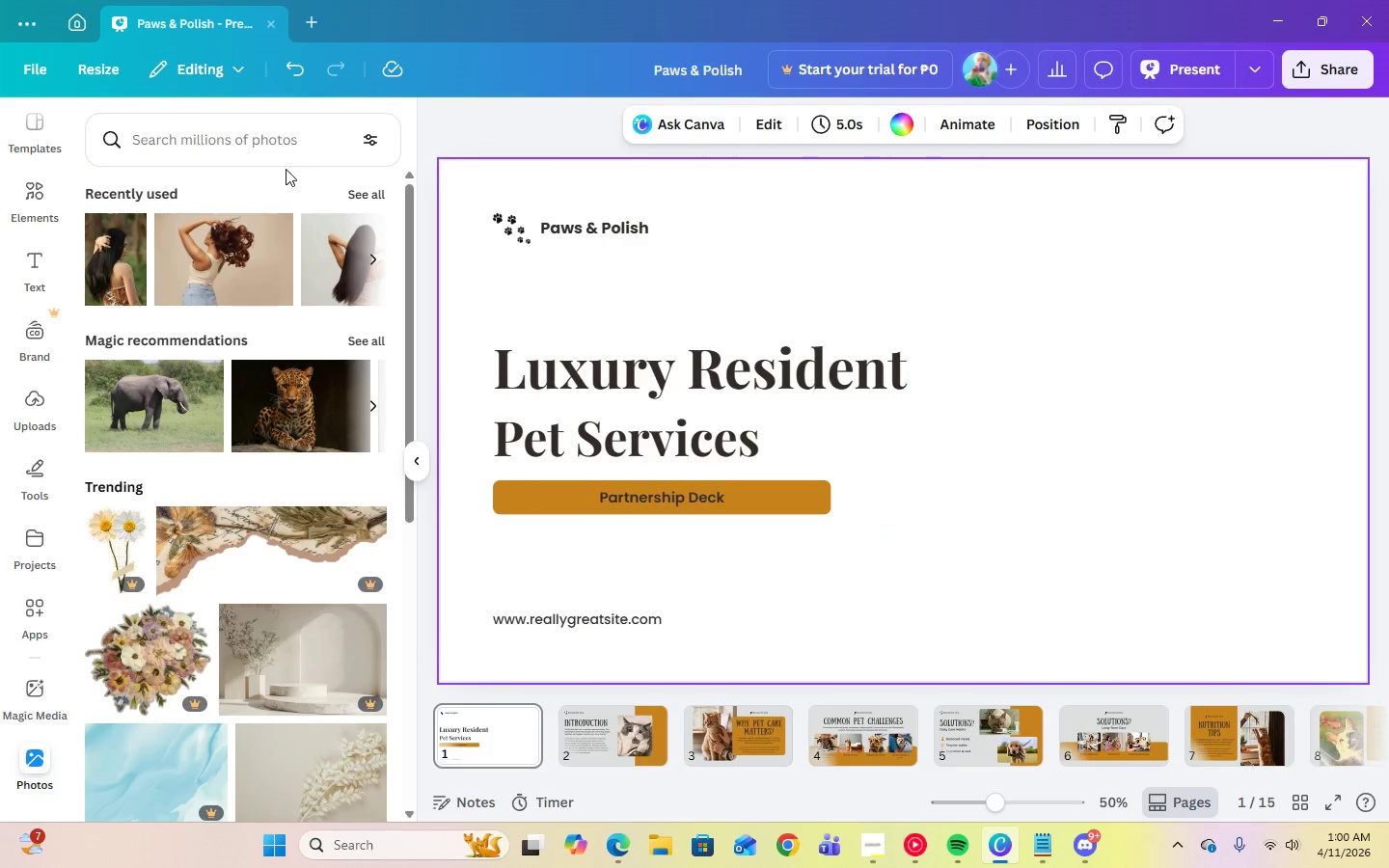 
left_click([296, 153])
 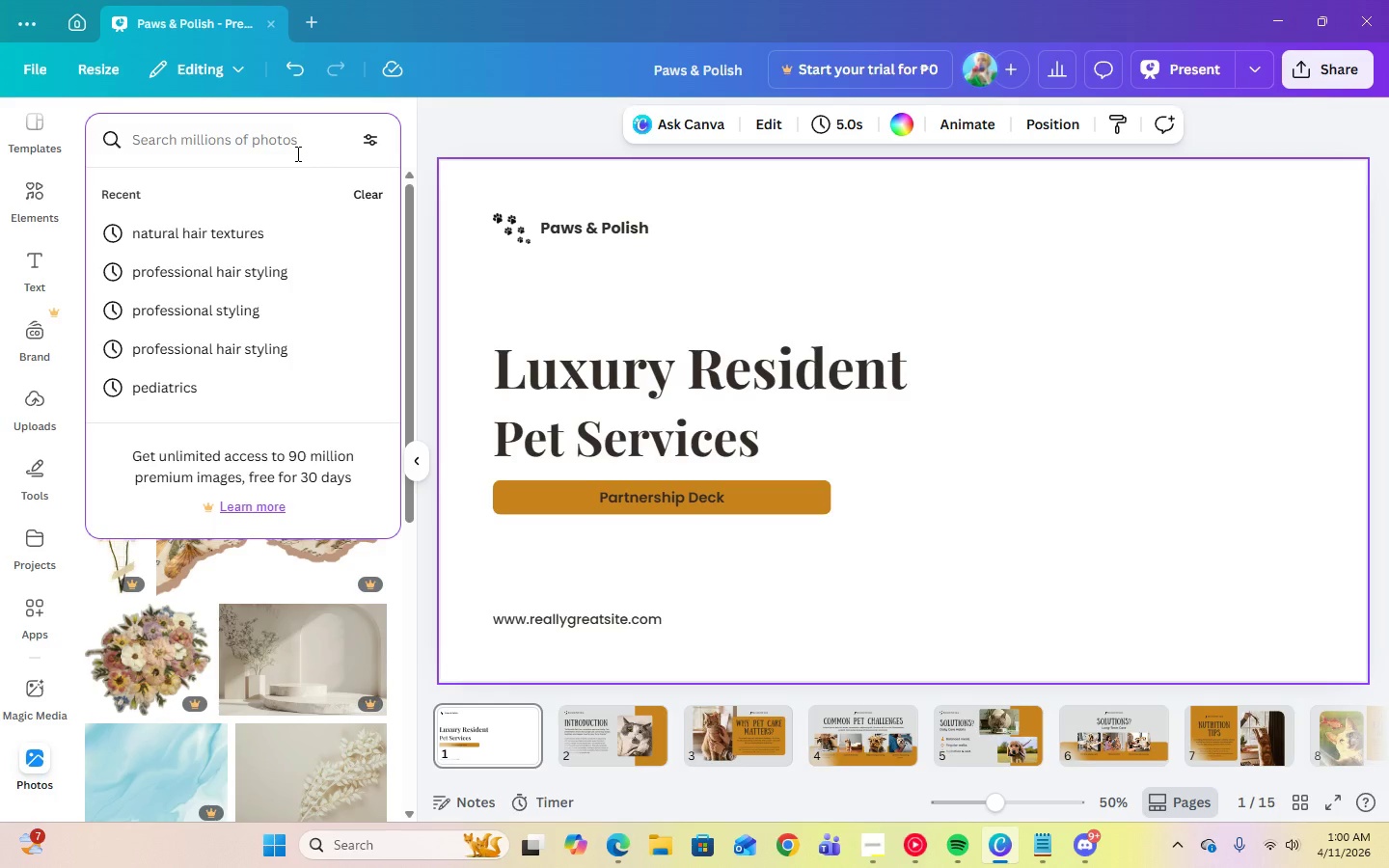 
type(black cat)
 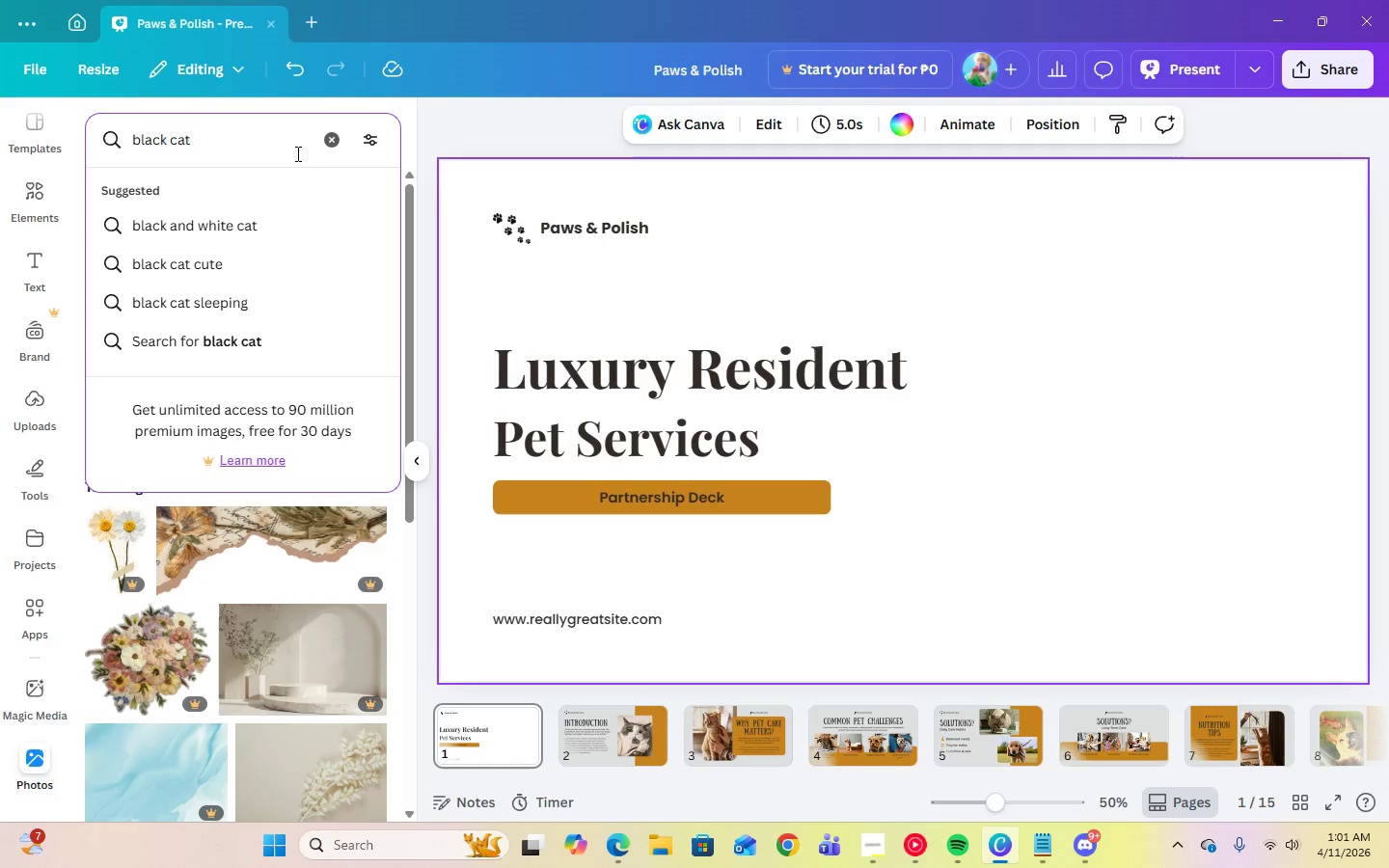 
key(Enter)
 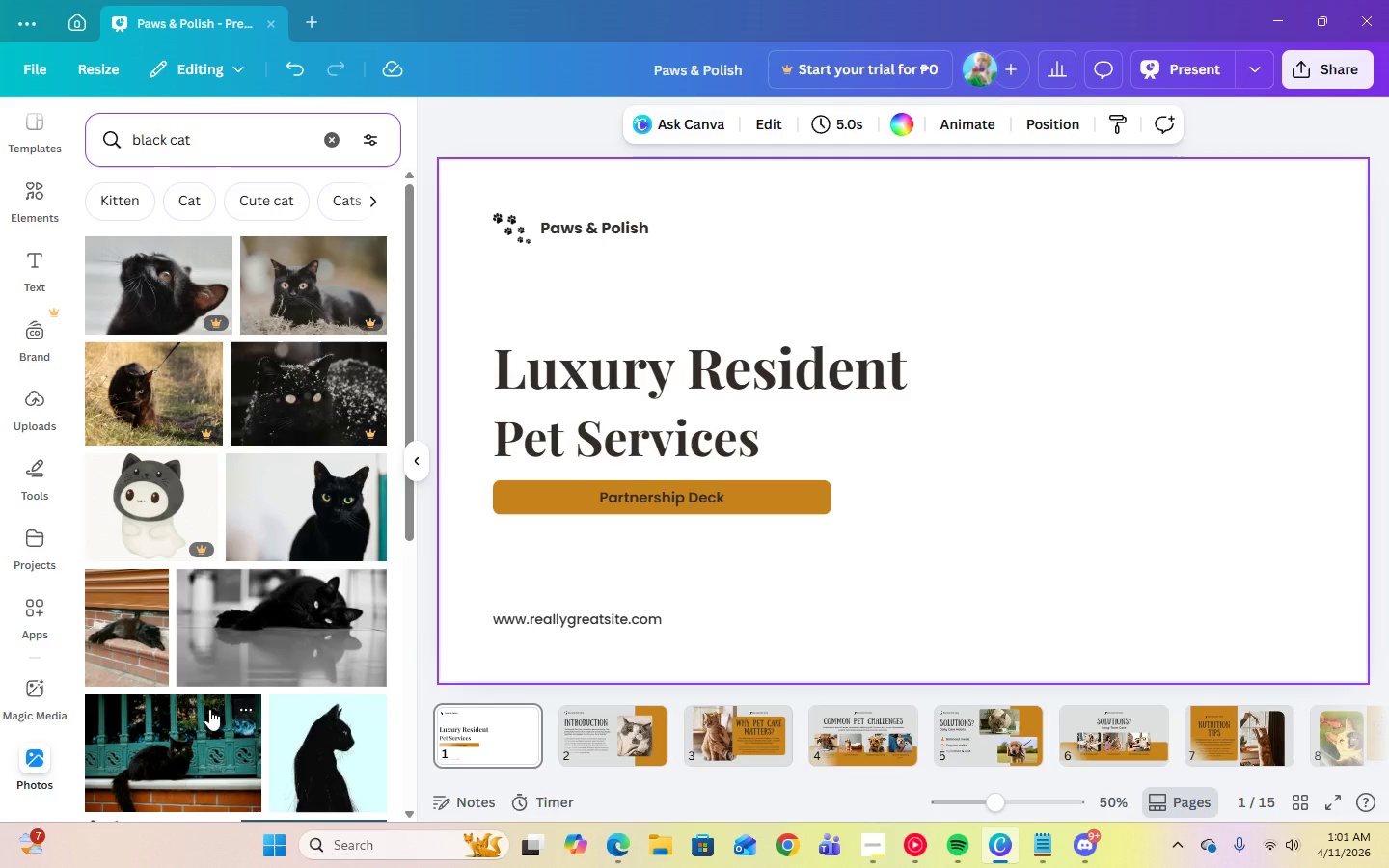 
wait(5.08)
 